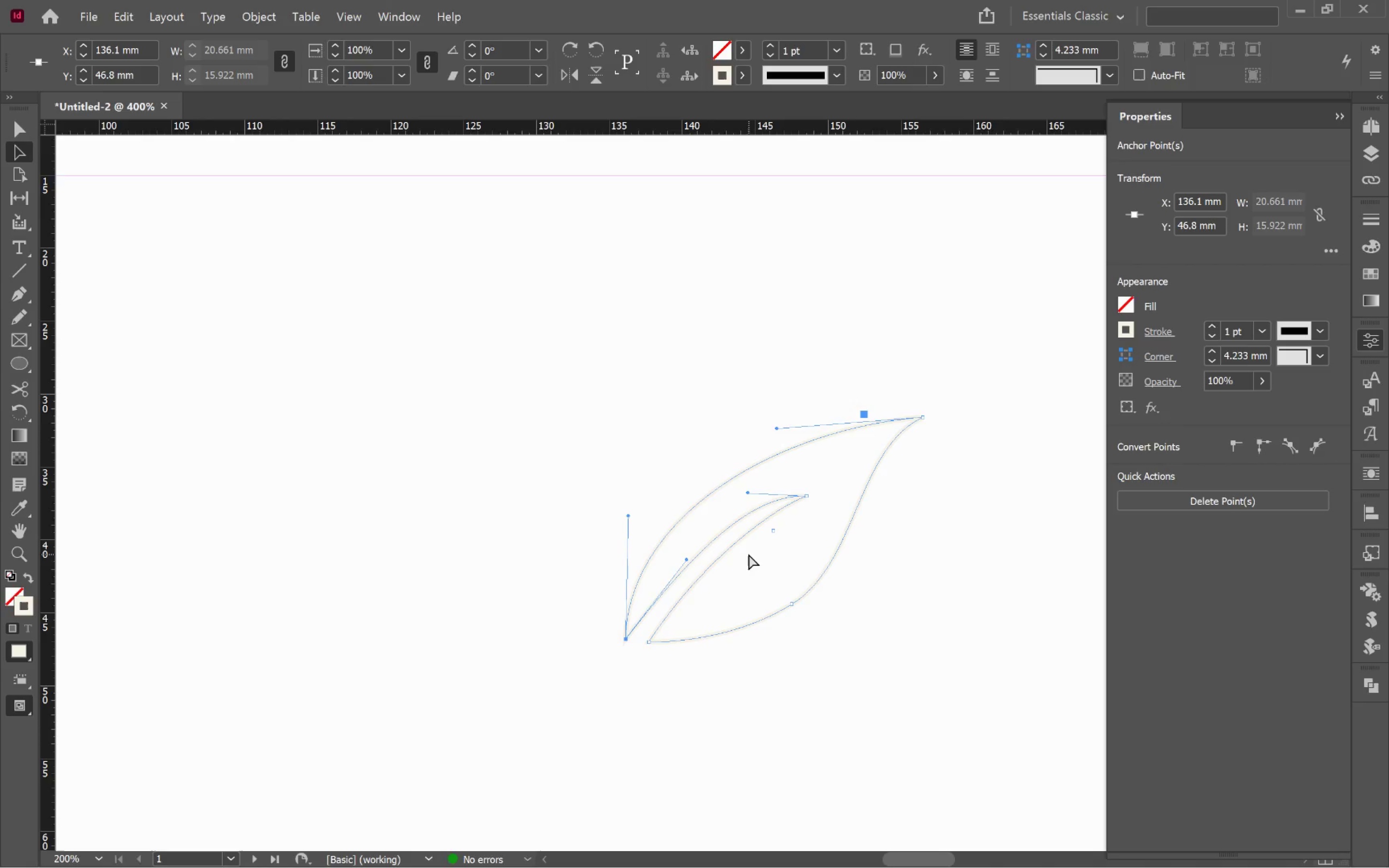 
wait(5.68)
 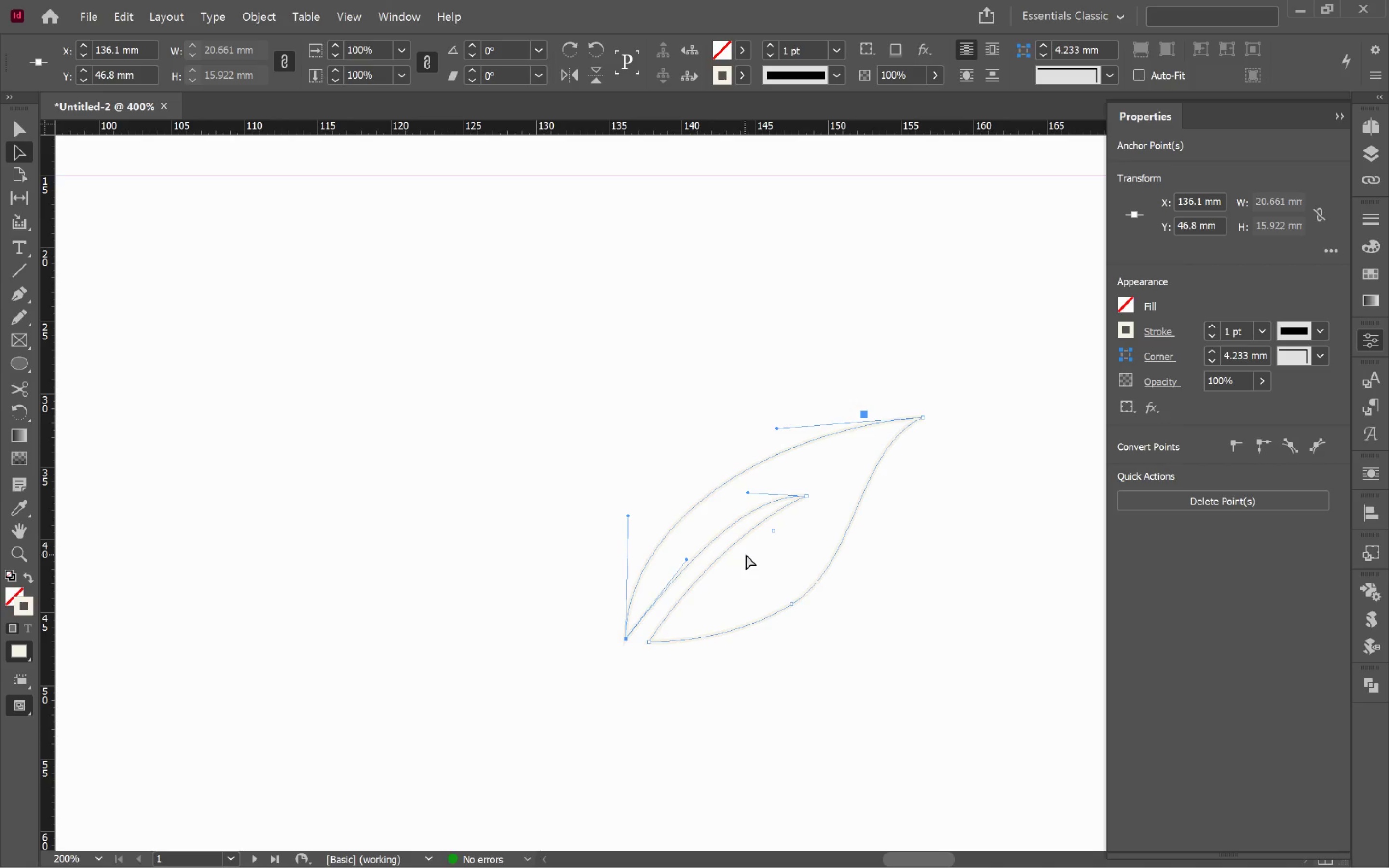 
left_click_drag(start_coordinate=[662, 655], to_coordinate=[641, 634])
 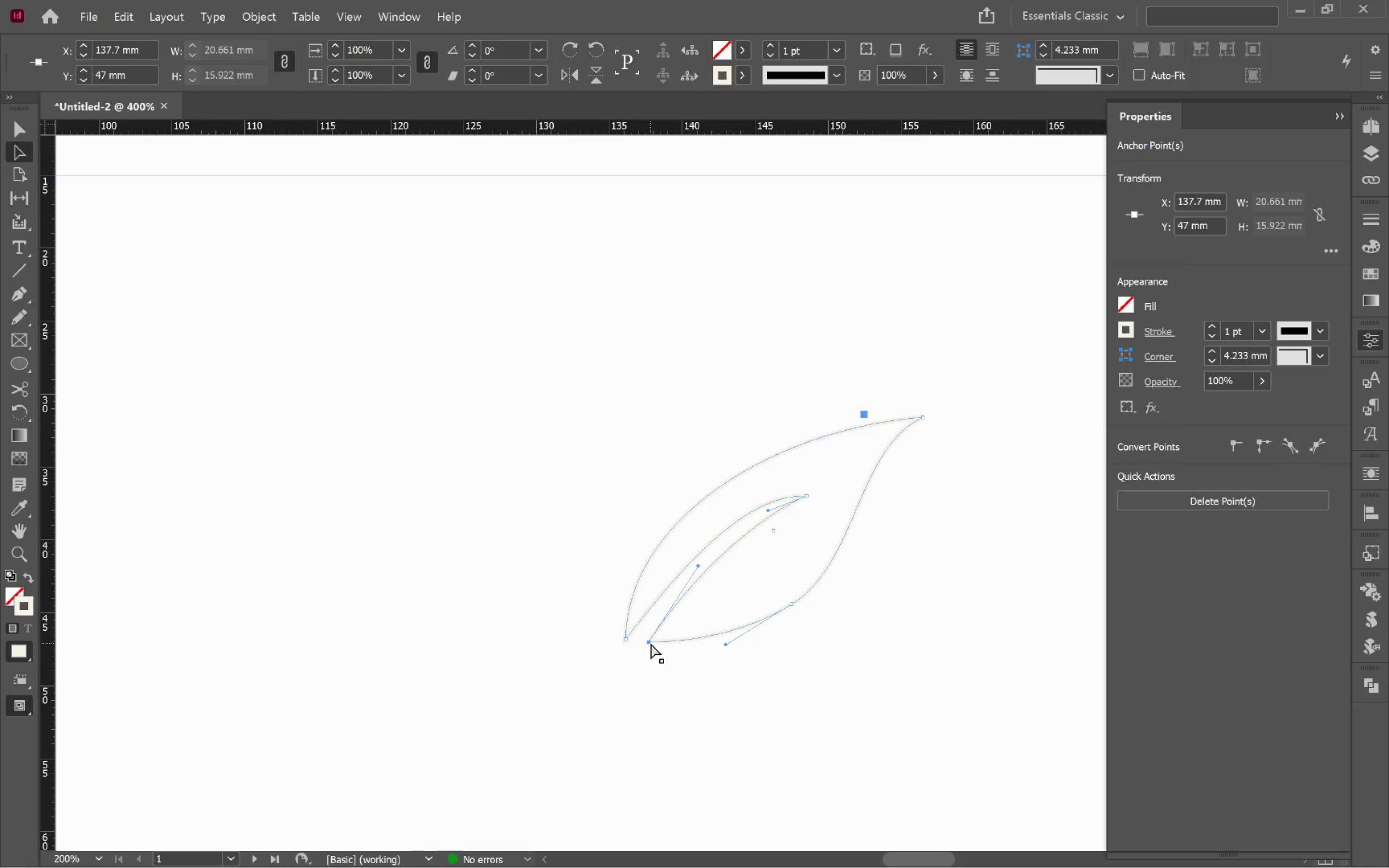 
left_click_drag(start_coordinate=[651, 643], to_coordinate=[649, 631])
 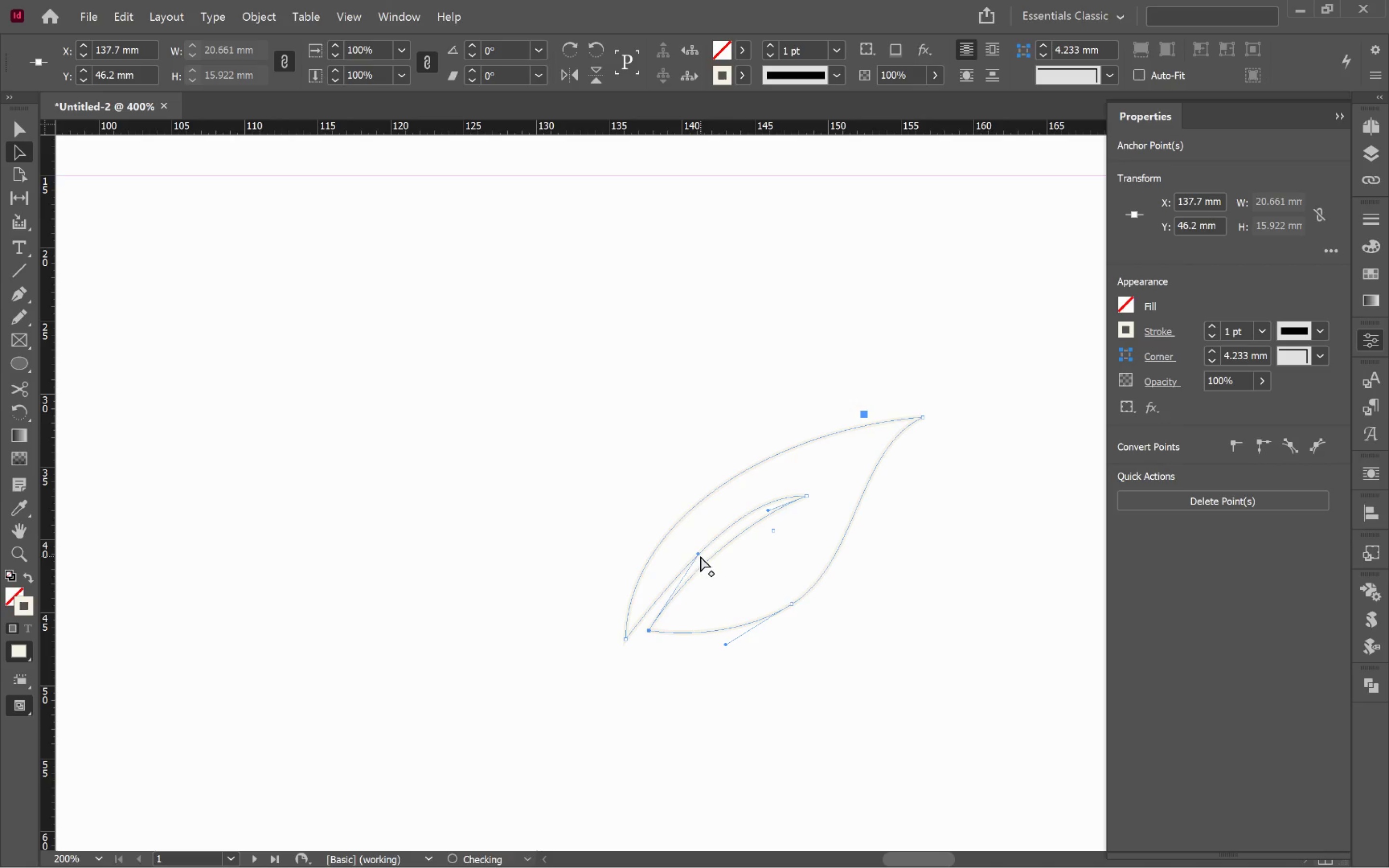 
left_click_drag(start_coordinate=[698, 555], to_coordinate=[671, 589])
 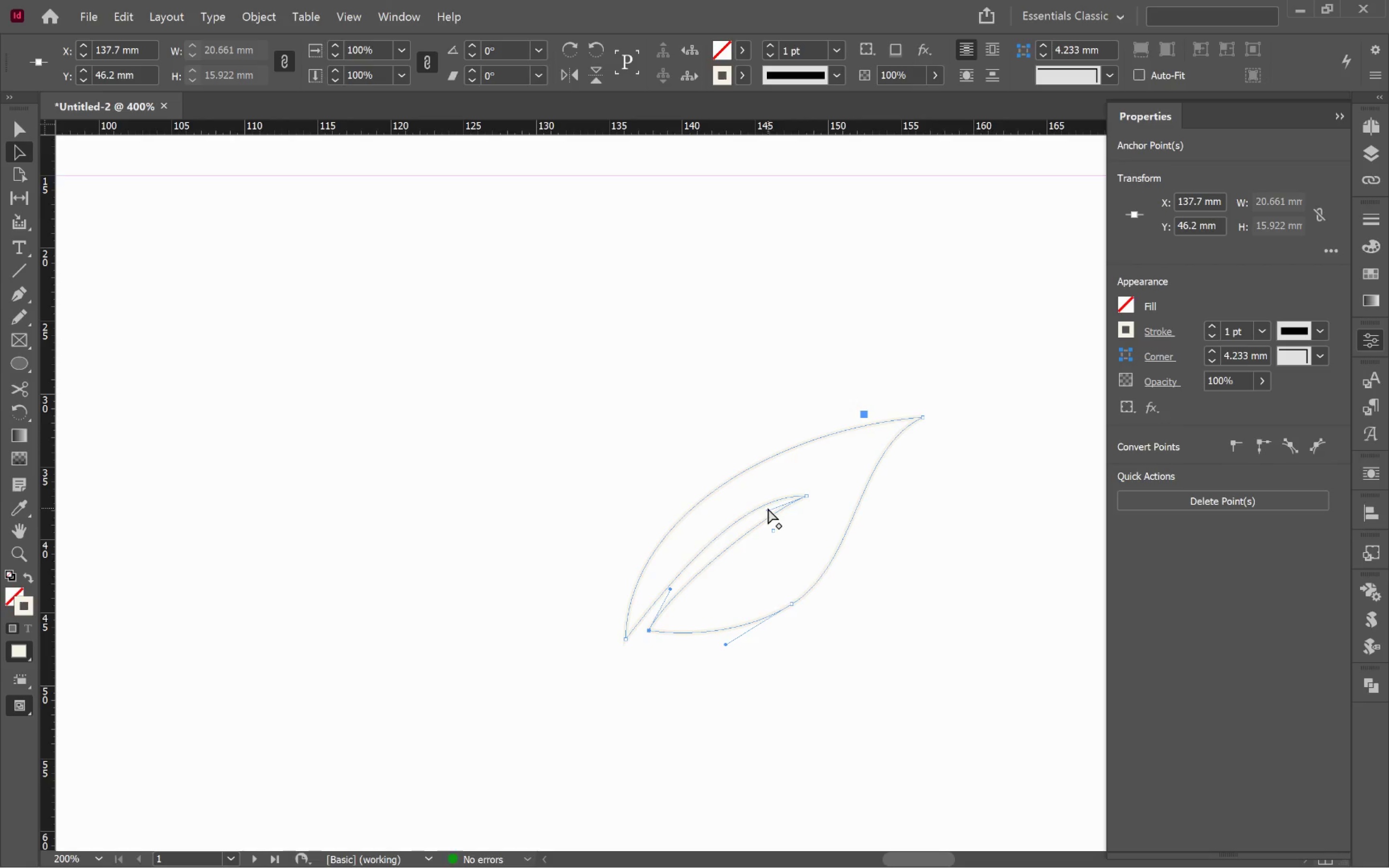 
left_click_drag(start_coordinate=[768, 510], to_coordinate=[748, 510])
 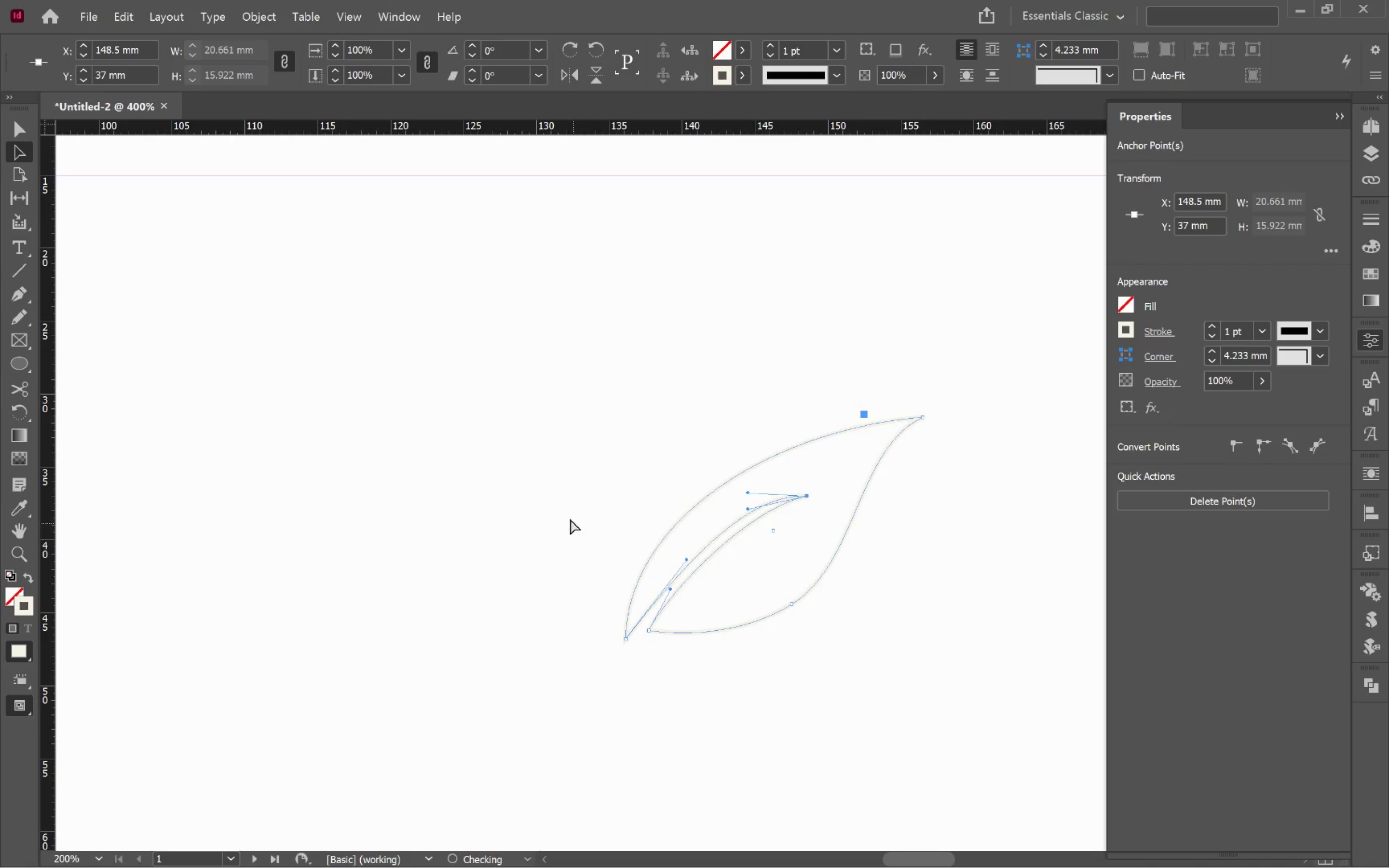 
left_click([570, 513])
 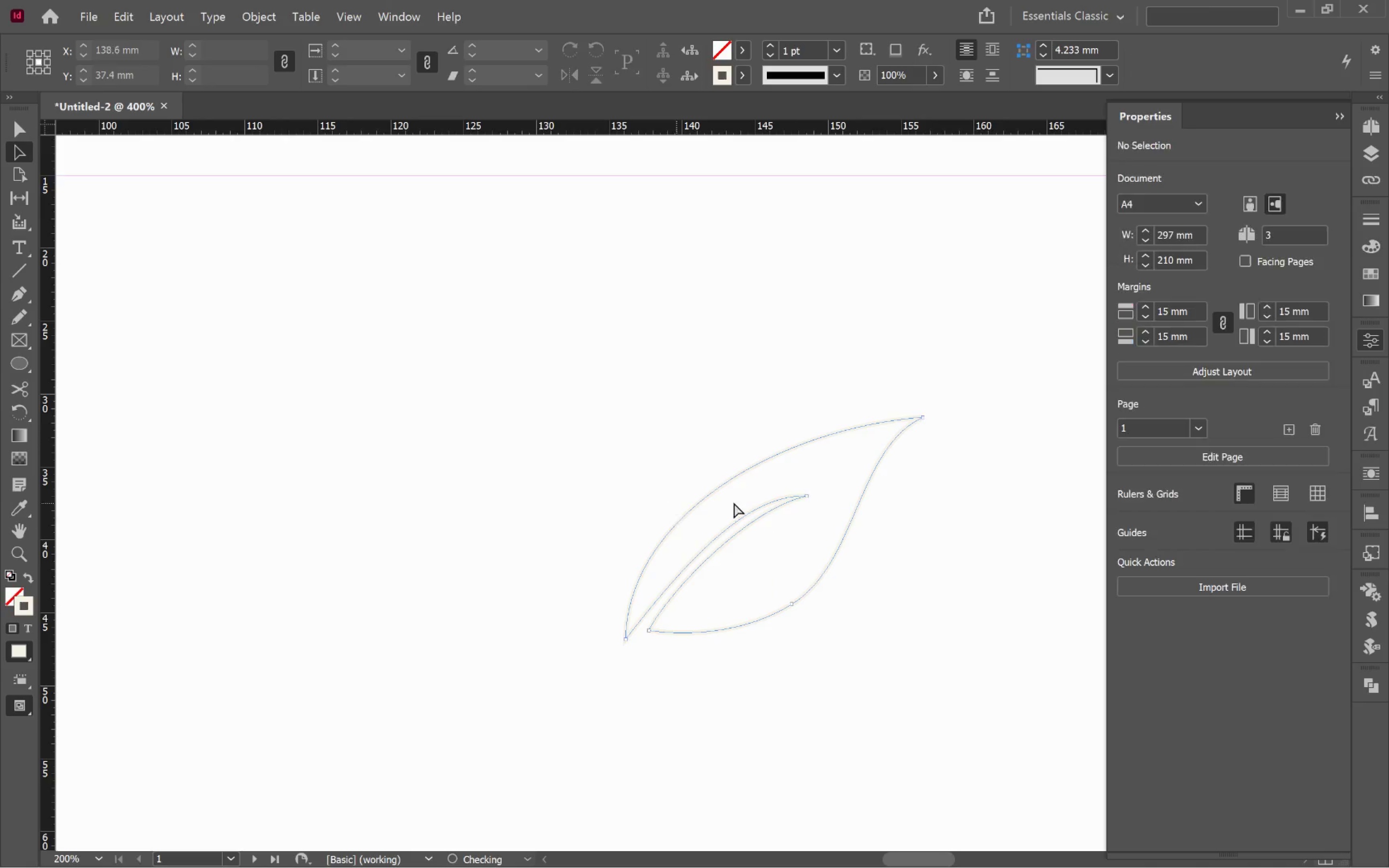 
hold_key(key=AltLeft, duration=0.87)
scroll: coordinate [833, 491], scroll_direction: up, amount: 3.0
 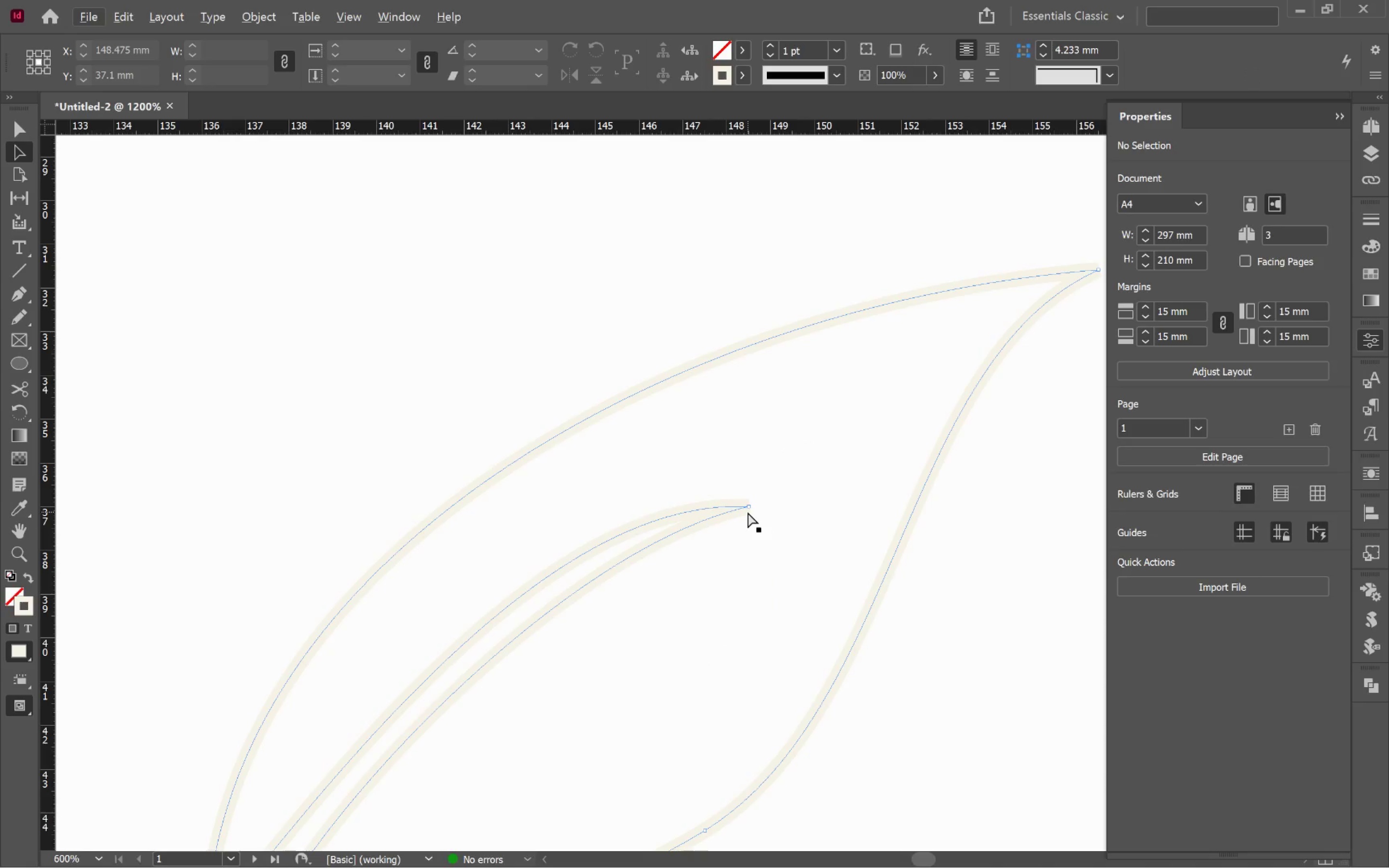 
hold_key(key=AltLeft, duration=0.55)
scroll: coordinate [846, 558], scroll_direction: down, amount: 4.0
 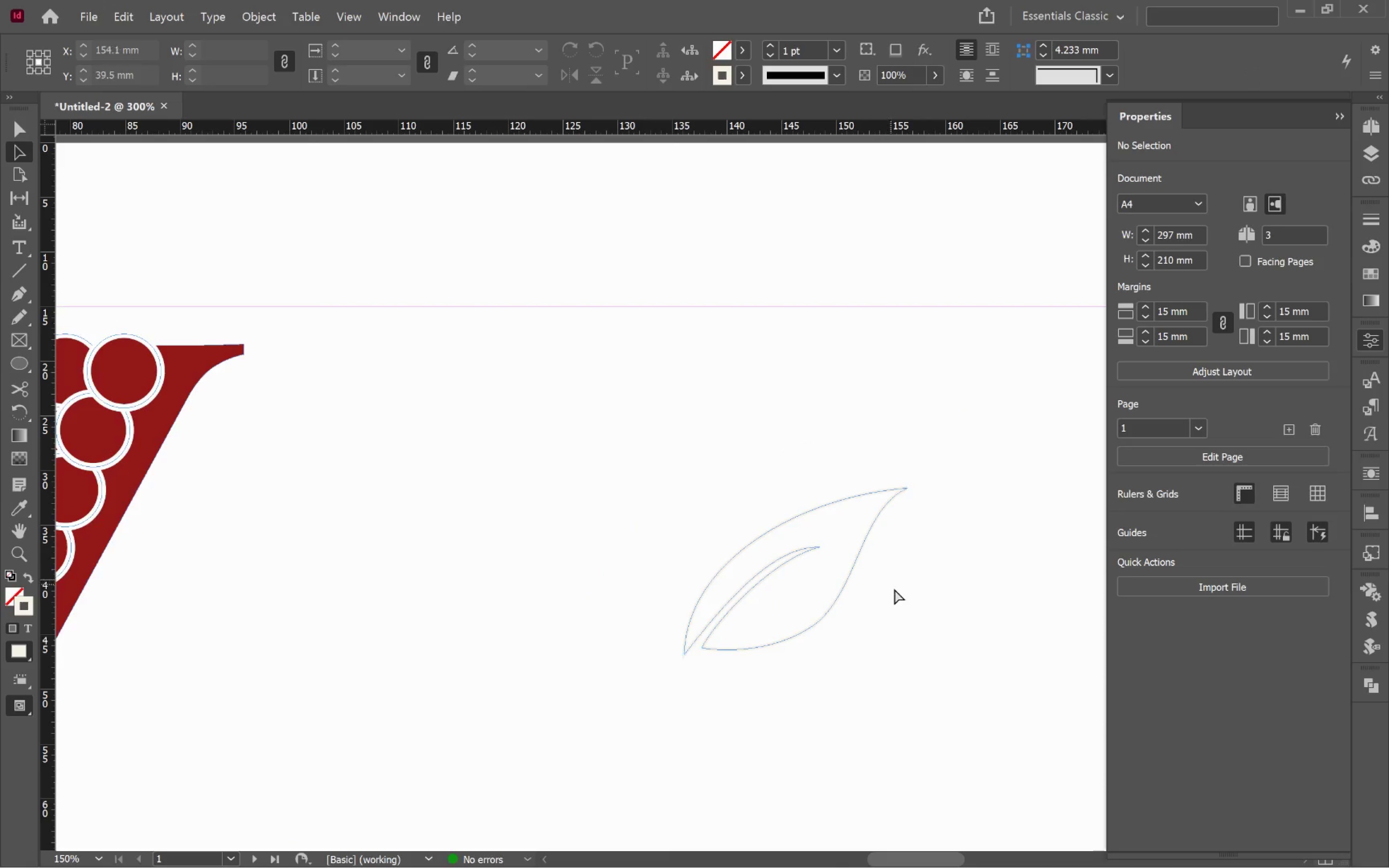 
hold_key(key=ControlLeft, duration=0.36)
 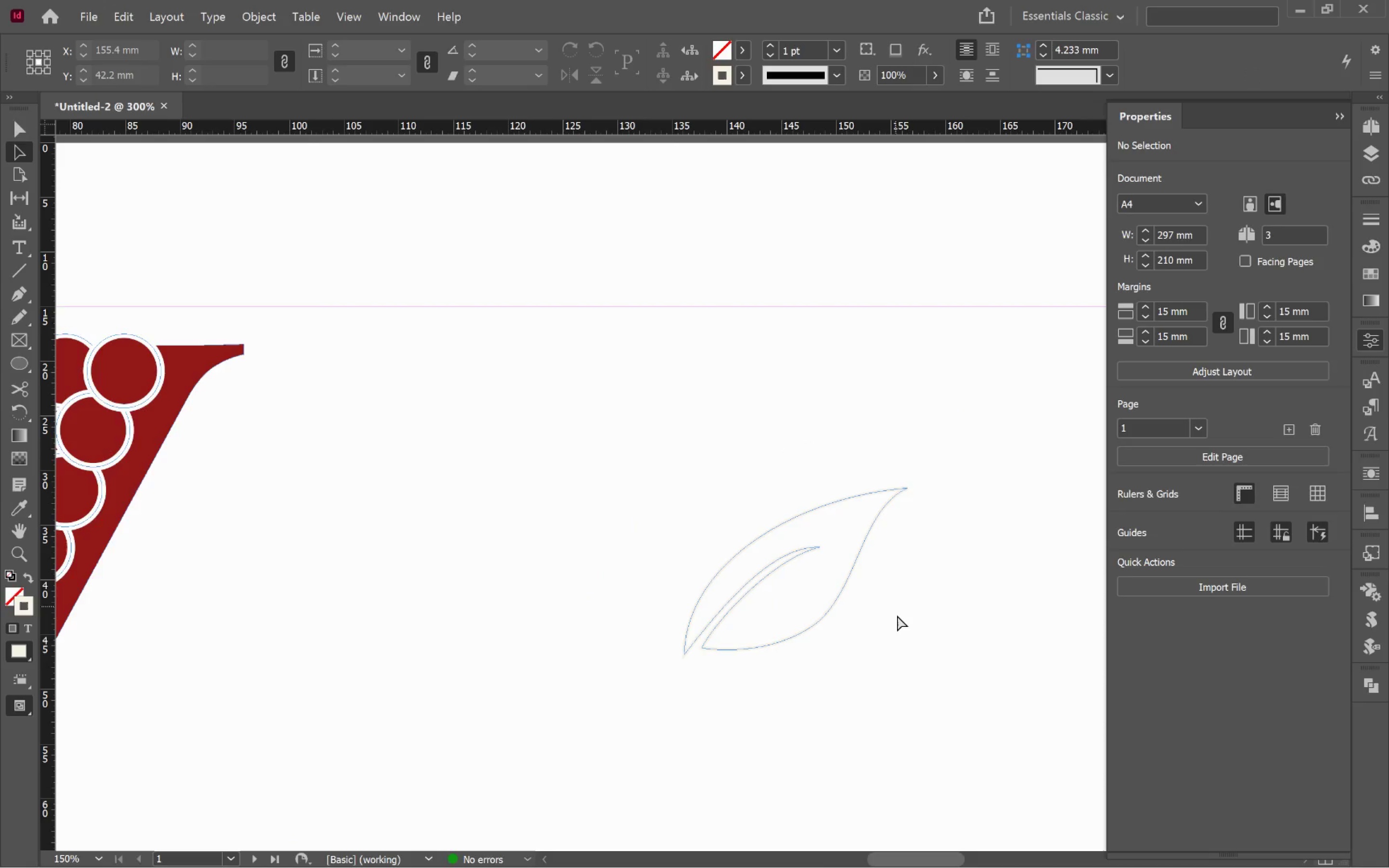 
key(V)
 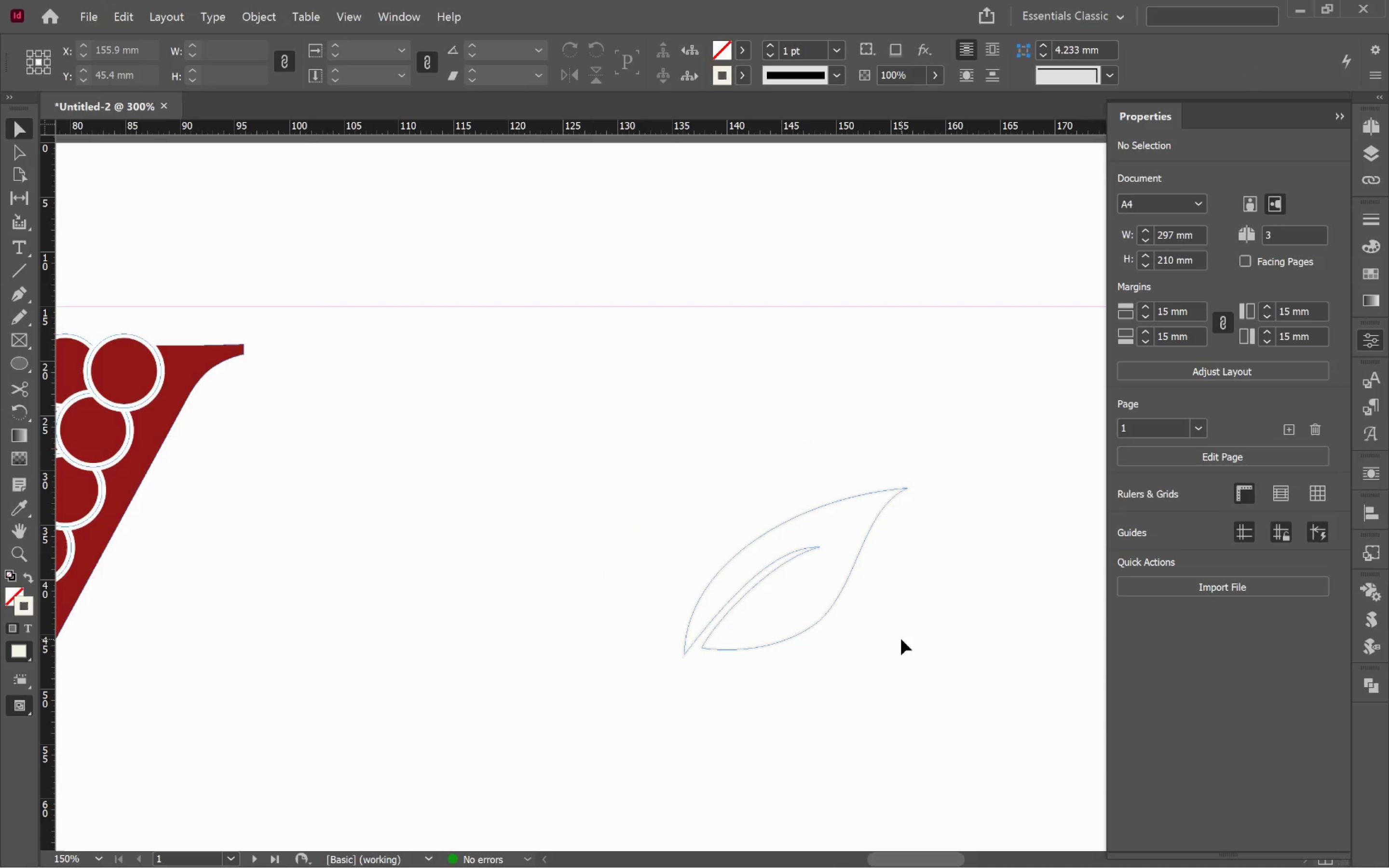 
left_click_drag(start_coordinate=[901, 639], to_coordinate=[742, 502])
 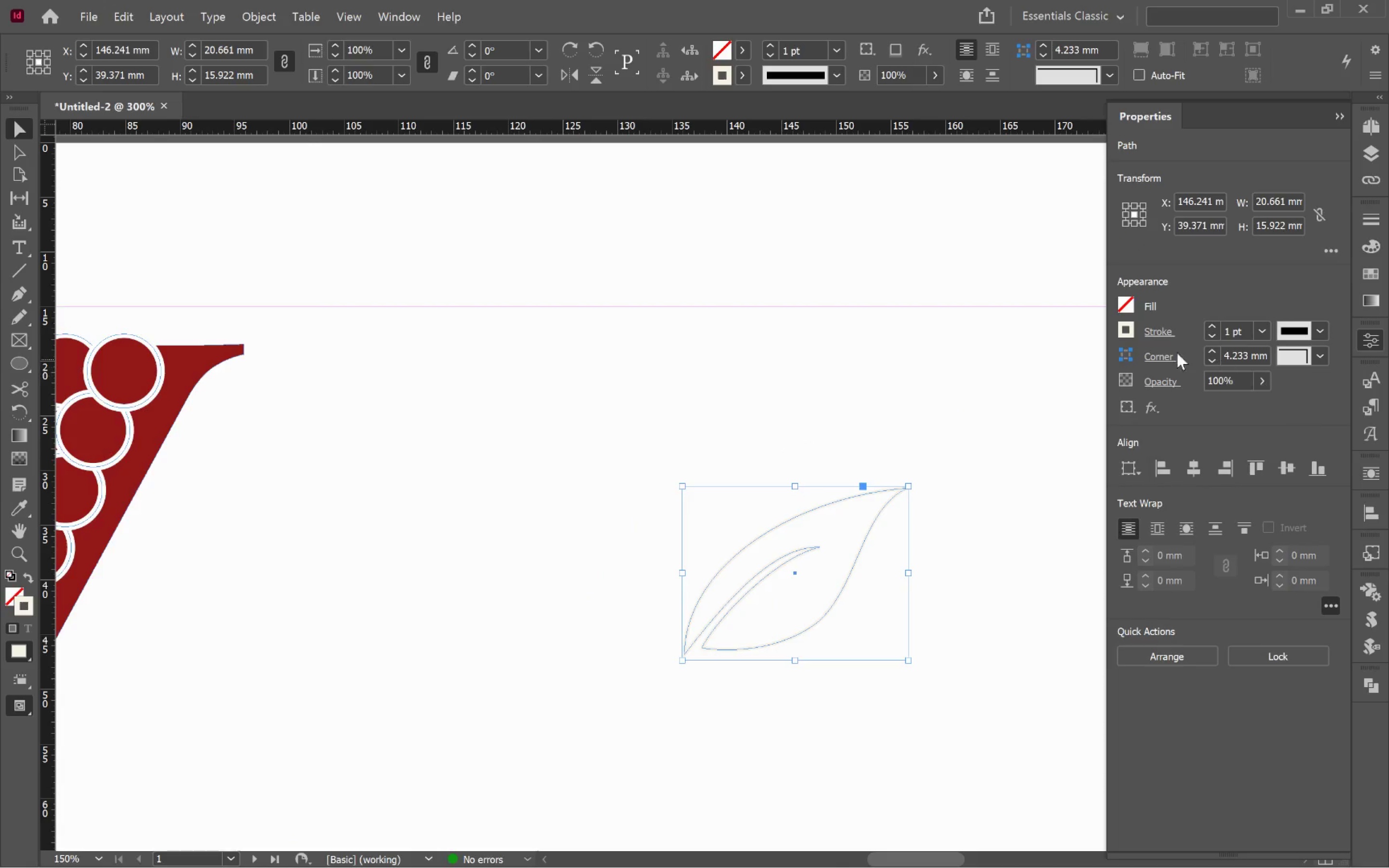 
left_click([1127, 327])
 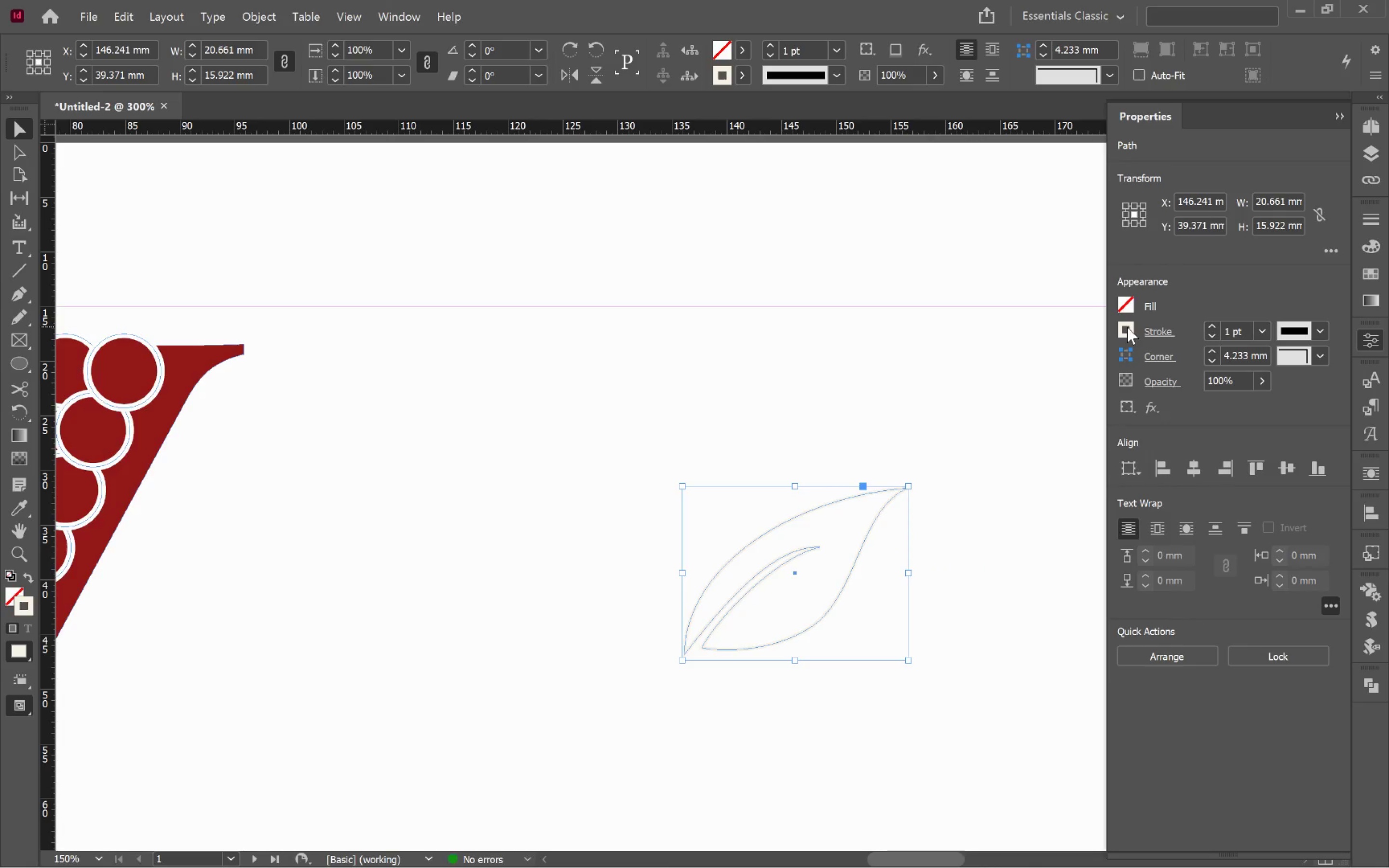 
double_click([1130, 325])
 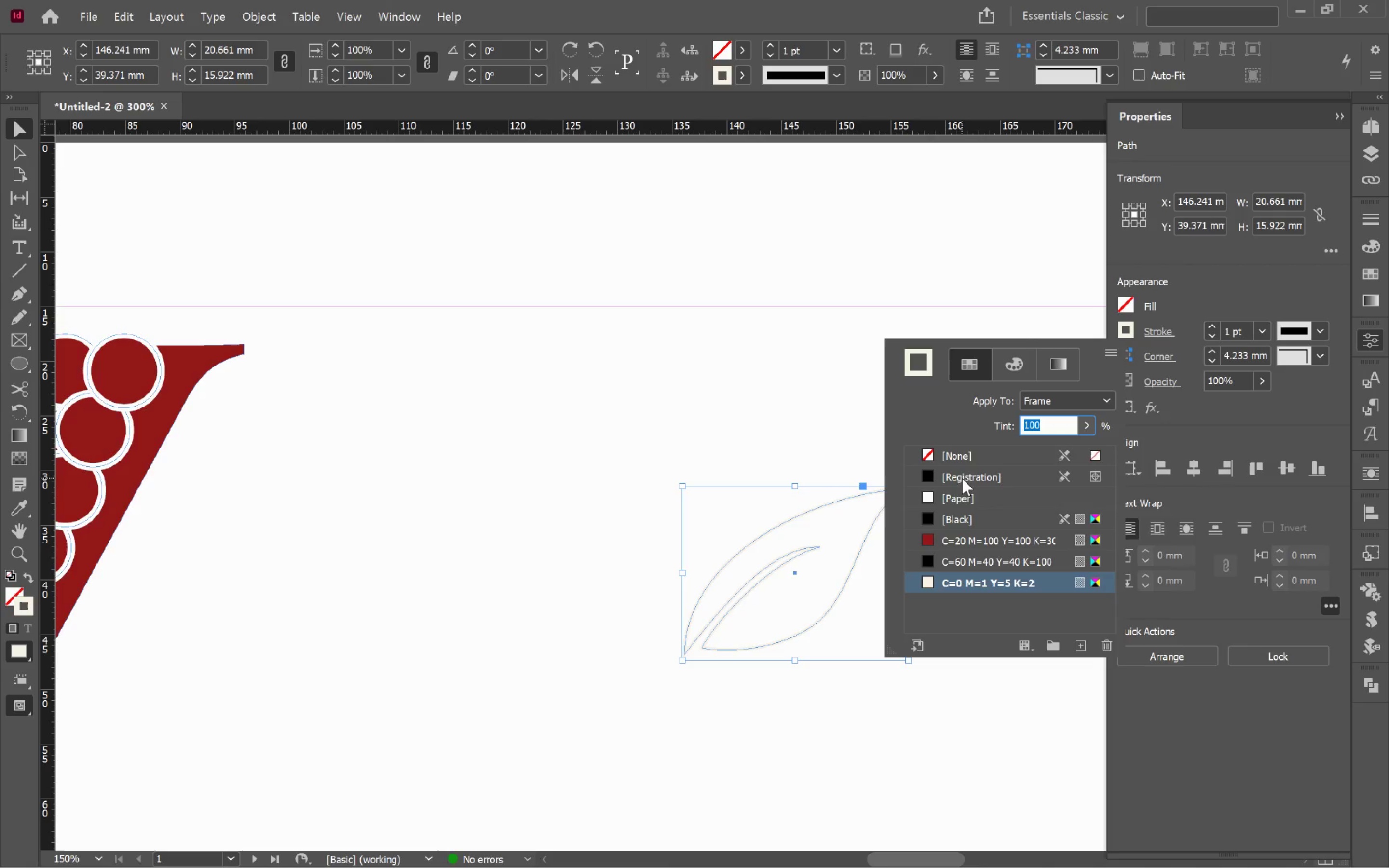 
left_click([977, 457])
 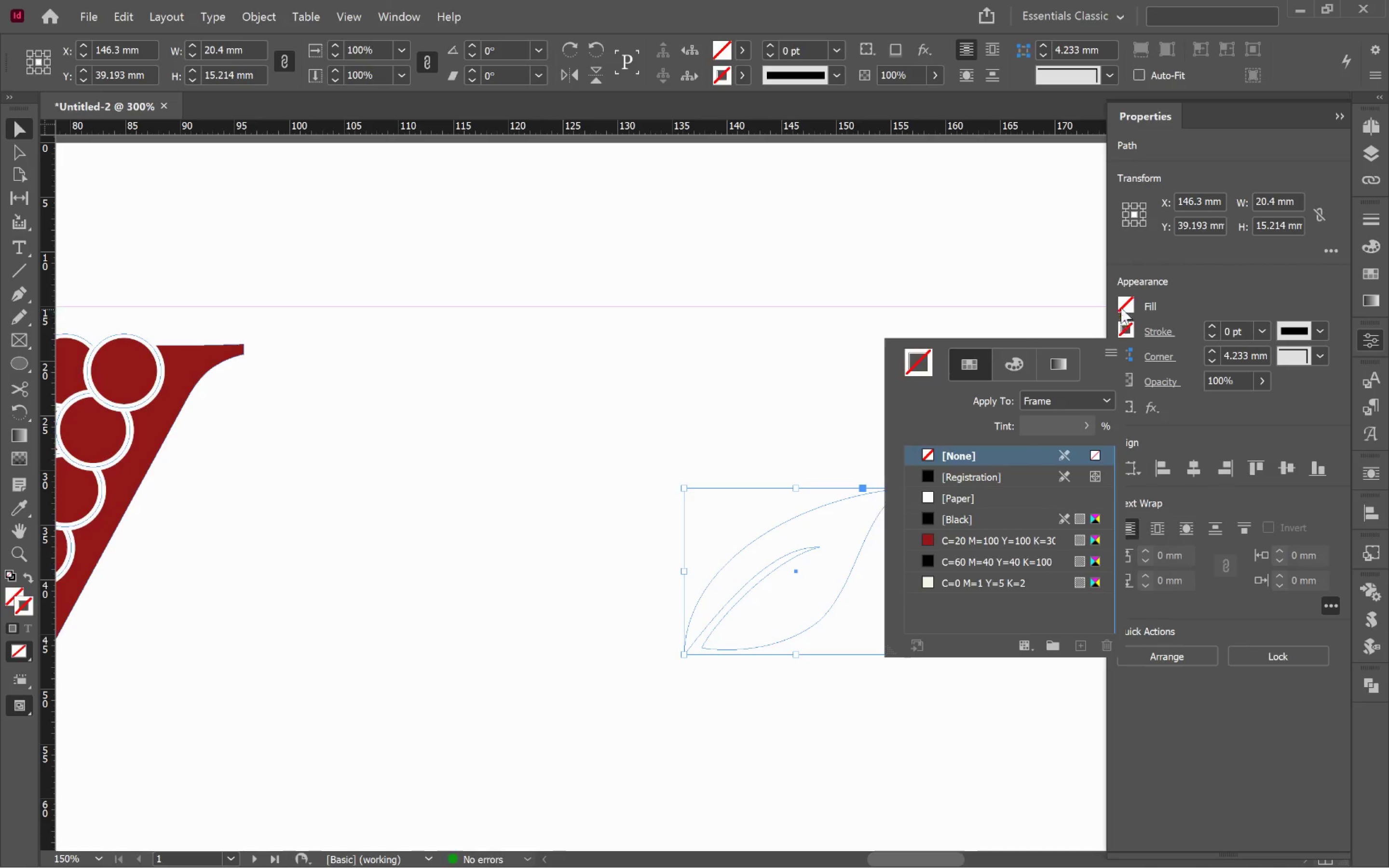 
double_click([1123, 302])
 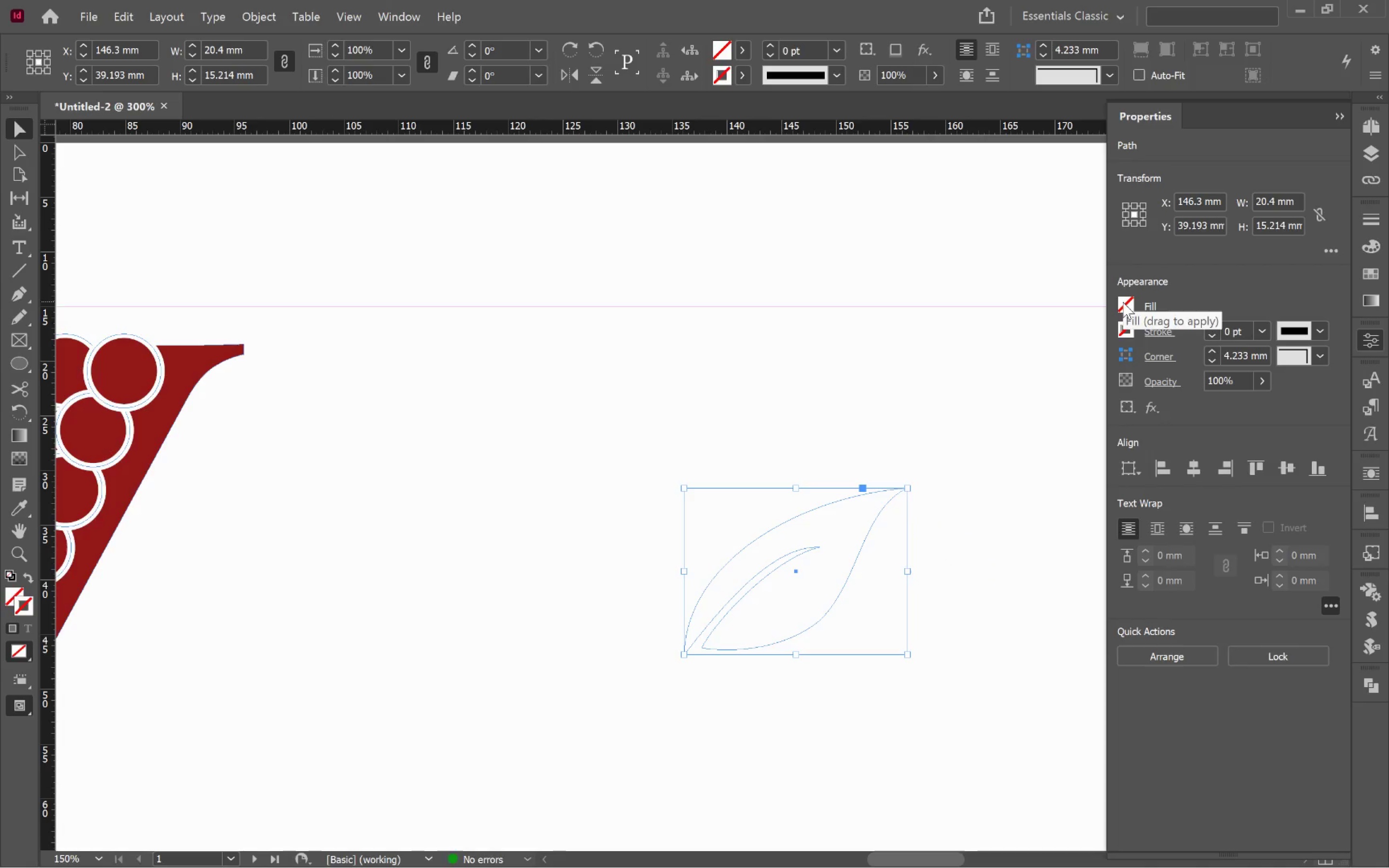 
left_click([1125, 306])
 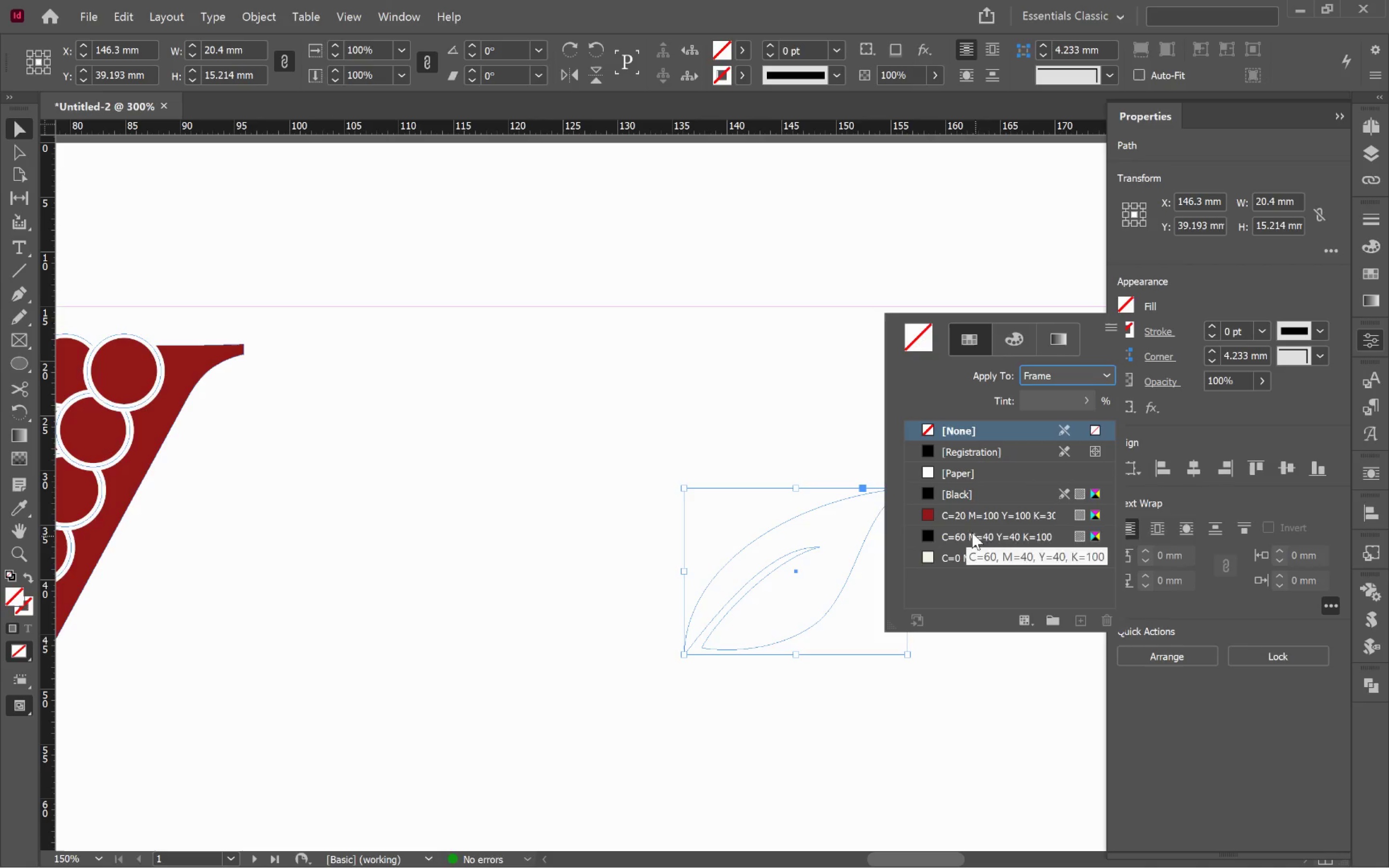 
left_click([963, 515])
 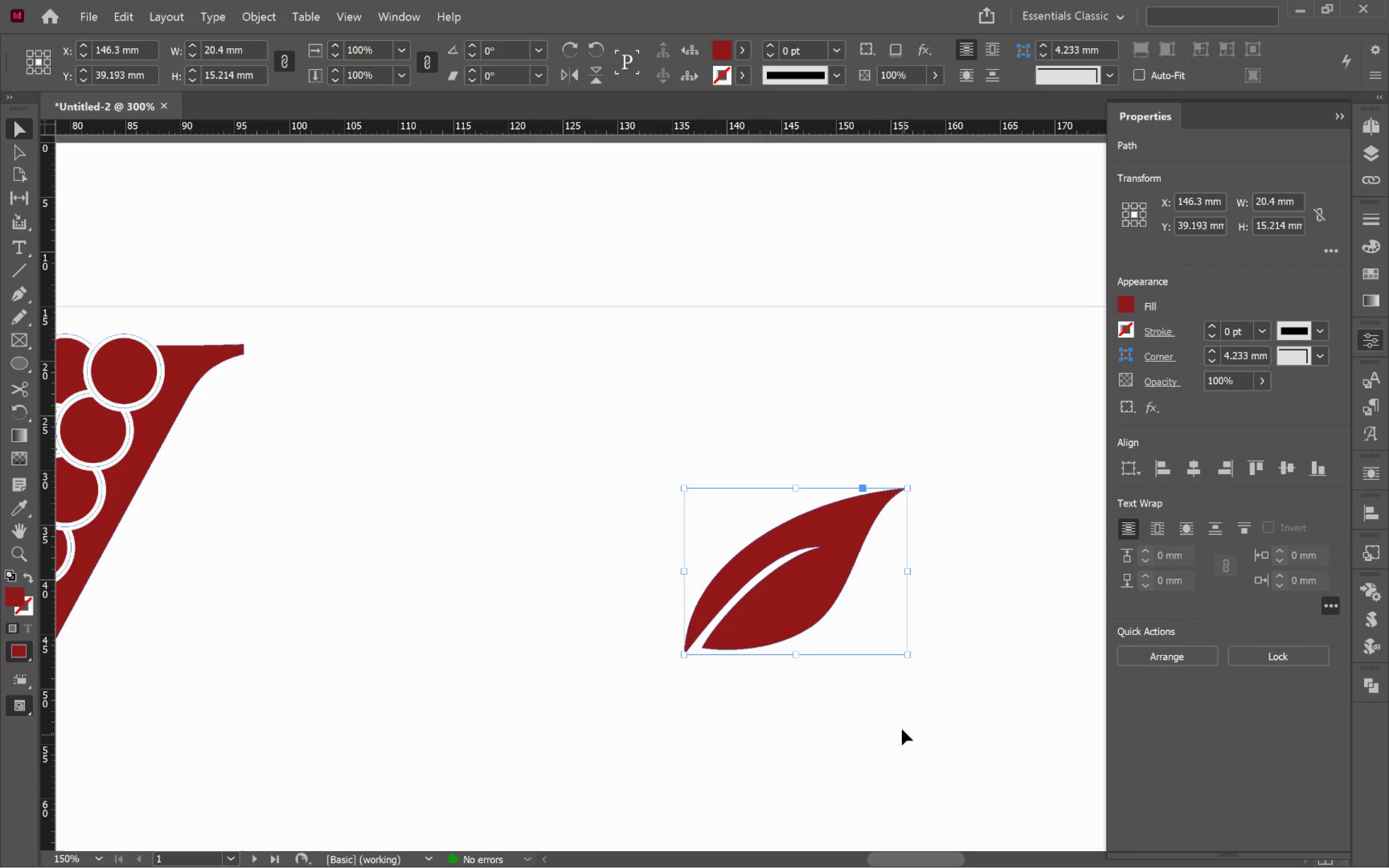 
double_click([901, 699])
 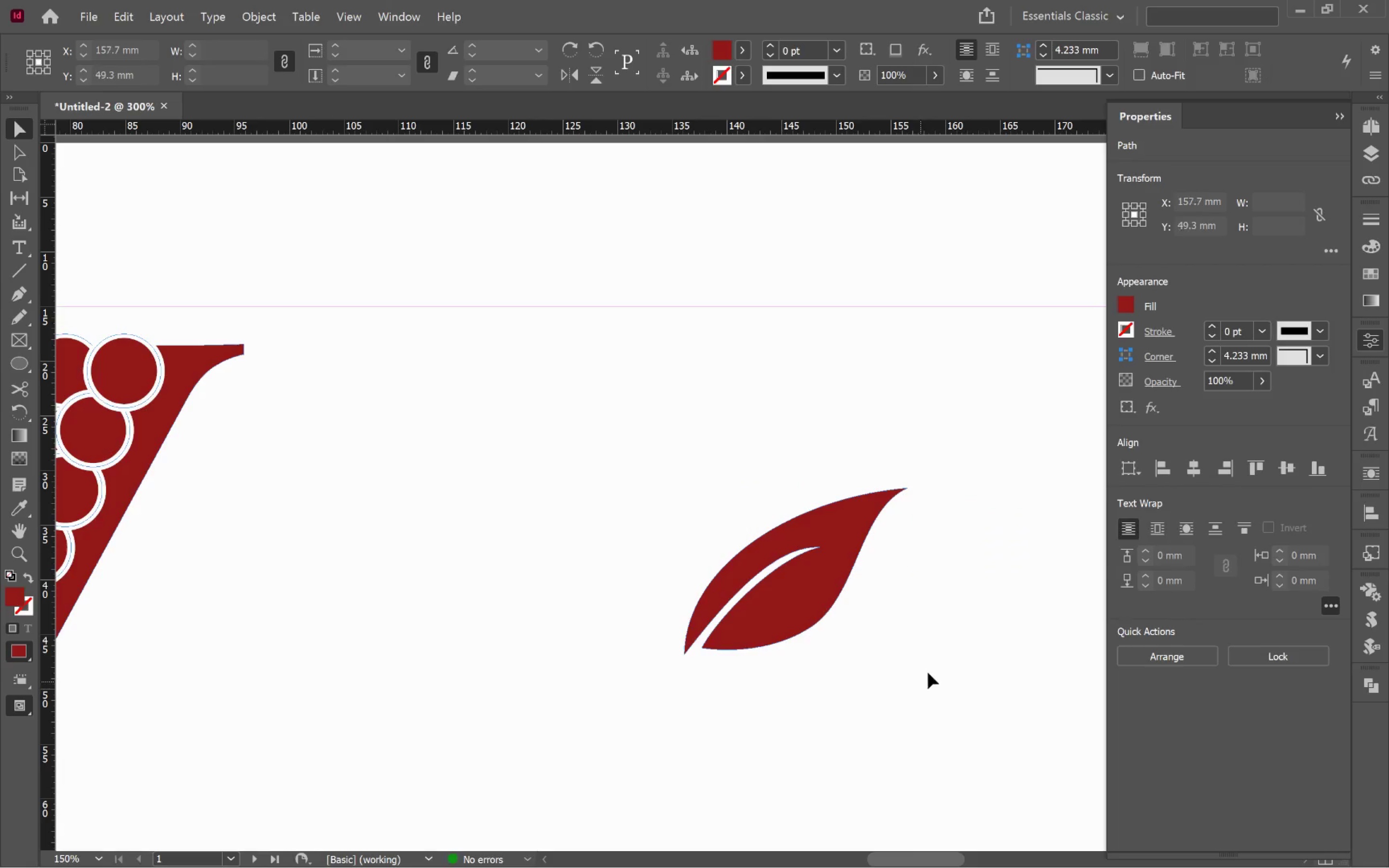 
hold_key(key=AltLeft, duration=0.47)
 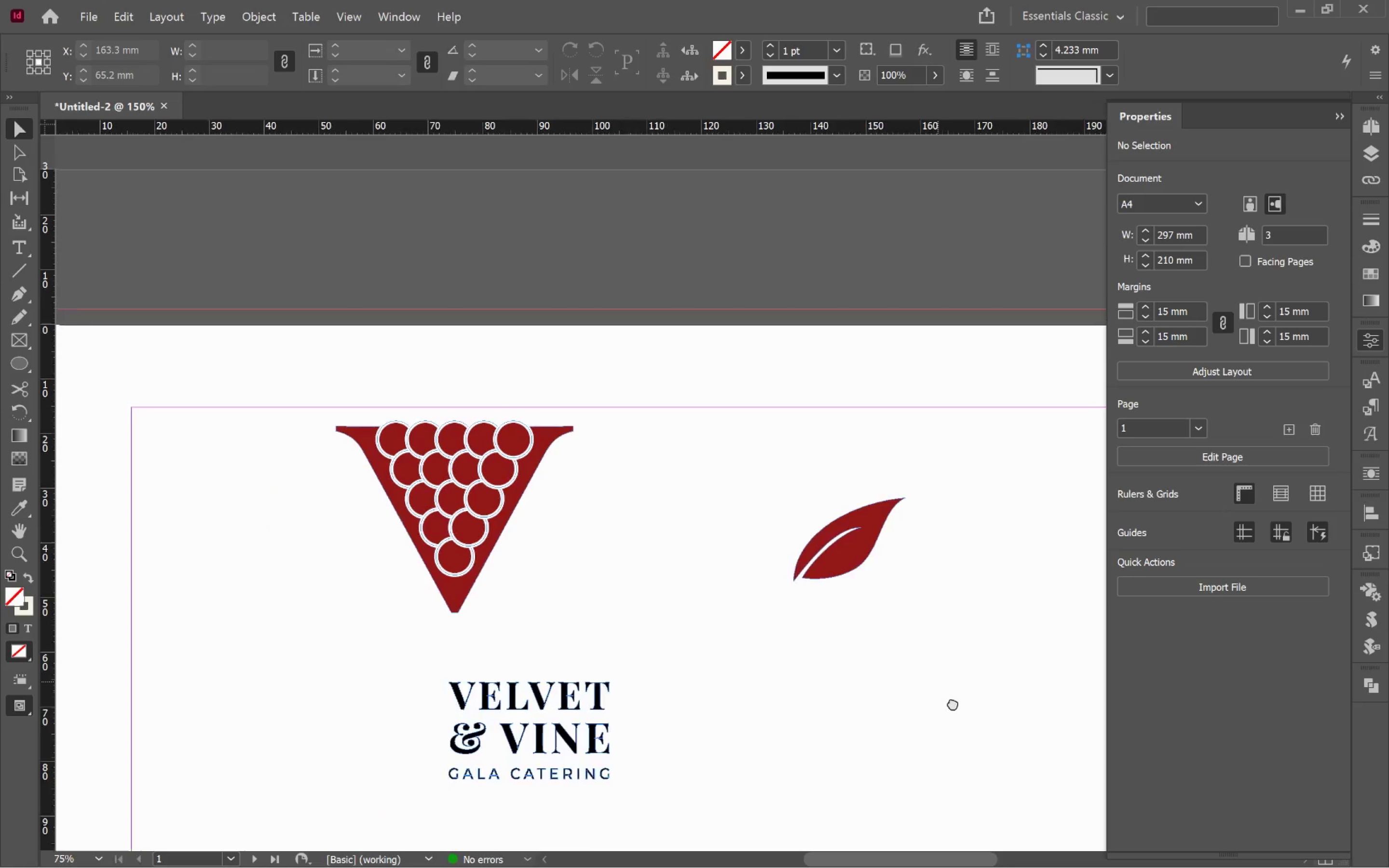 
hold_key(key=Space, duration=0.75)
 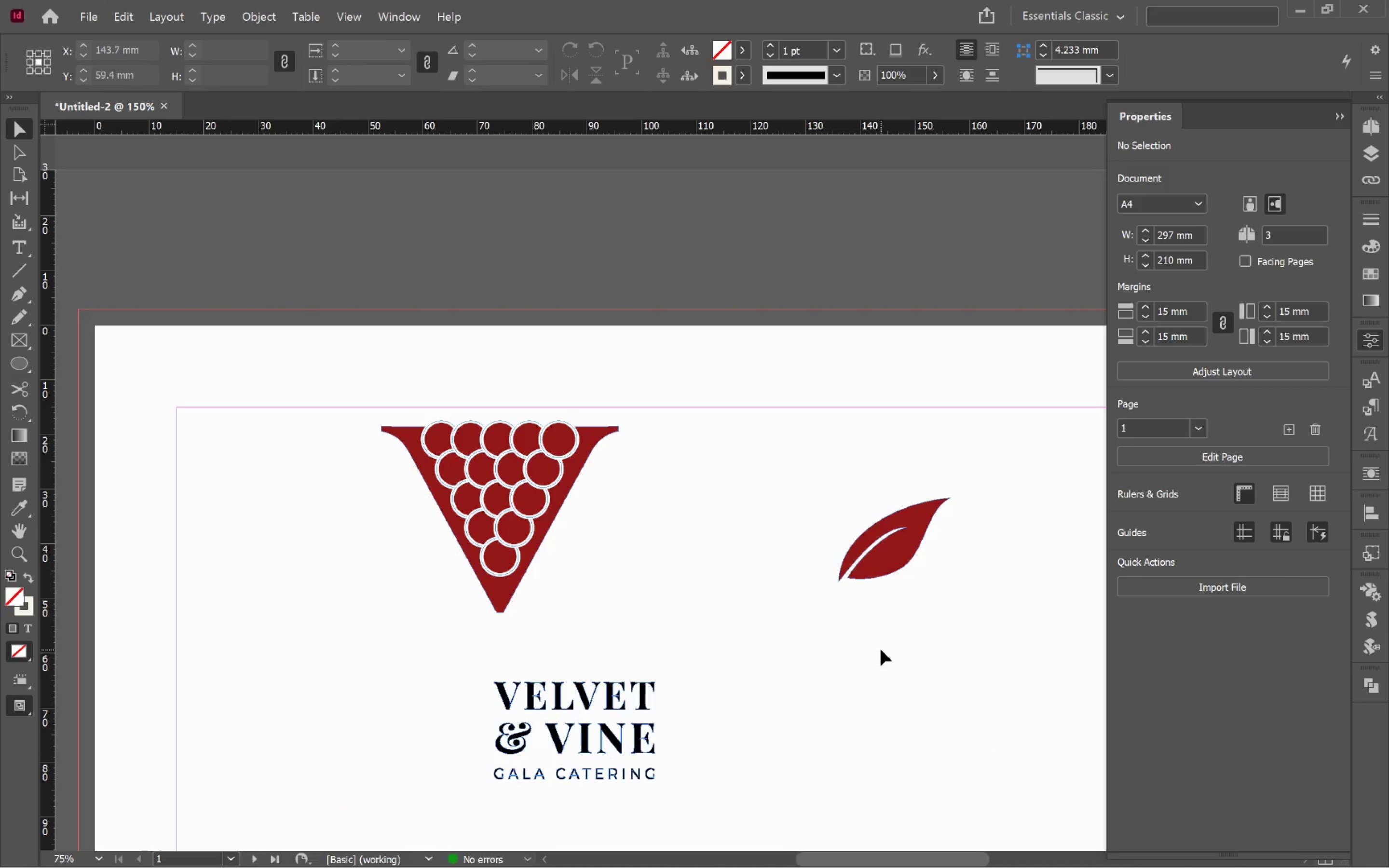 
left_click_drag(start_coordinate=[938, 682], to_coordinate=[987, 757])
 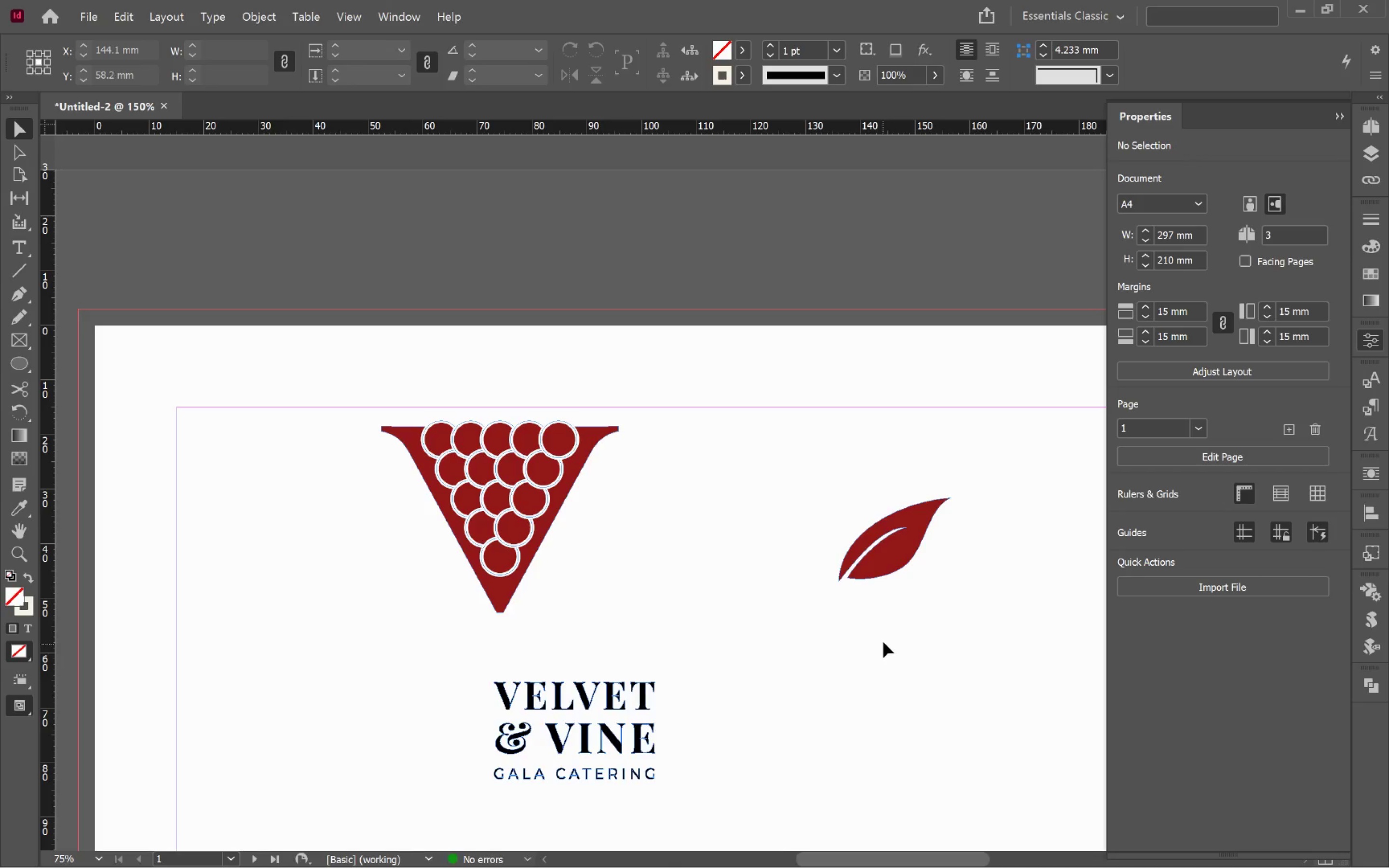 
scroll: coordinate [894, 643], scroll_direction: down, amount: 2.0
 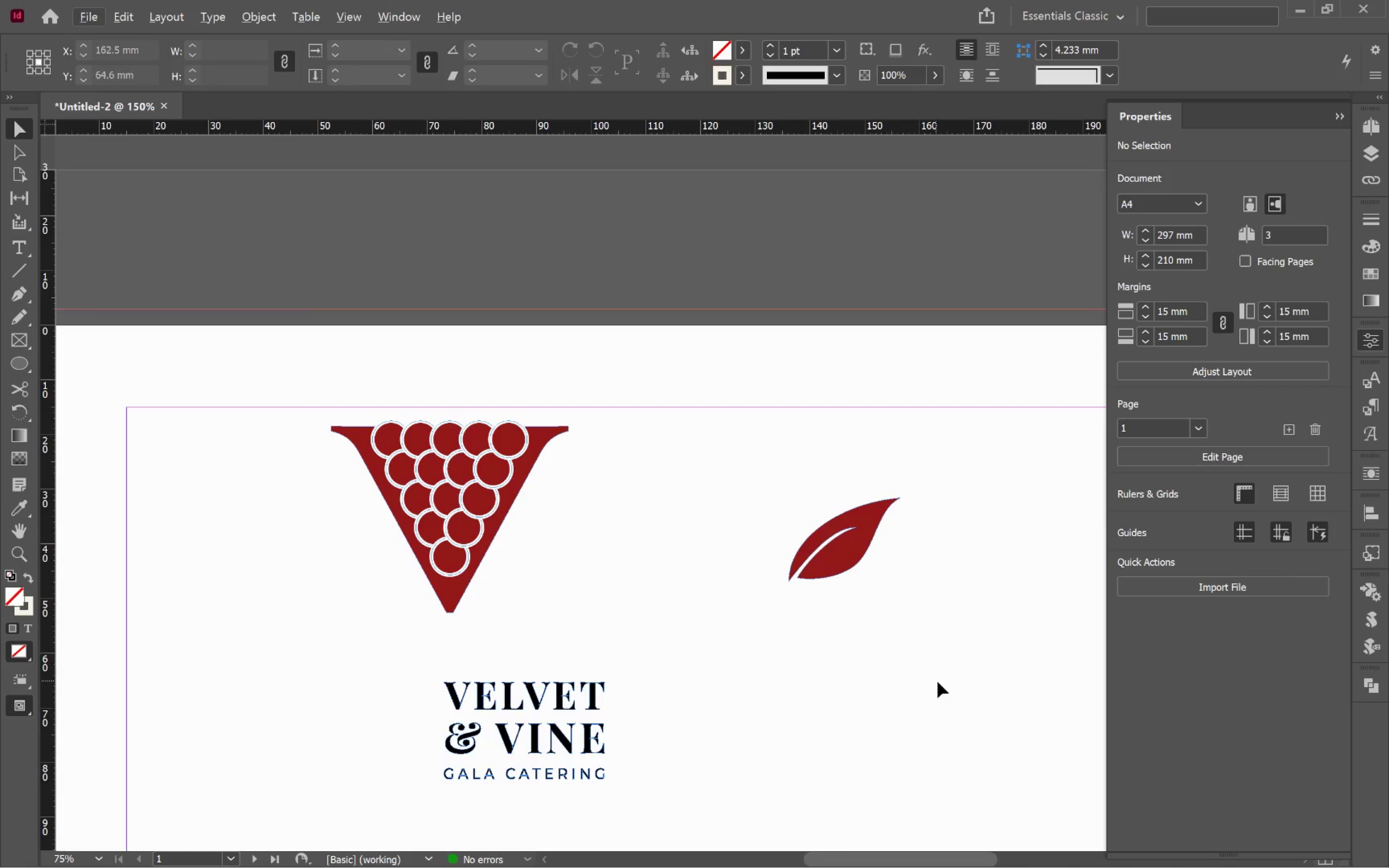 
hold_key(key=Space, duration=0.69)
 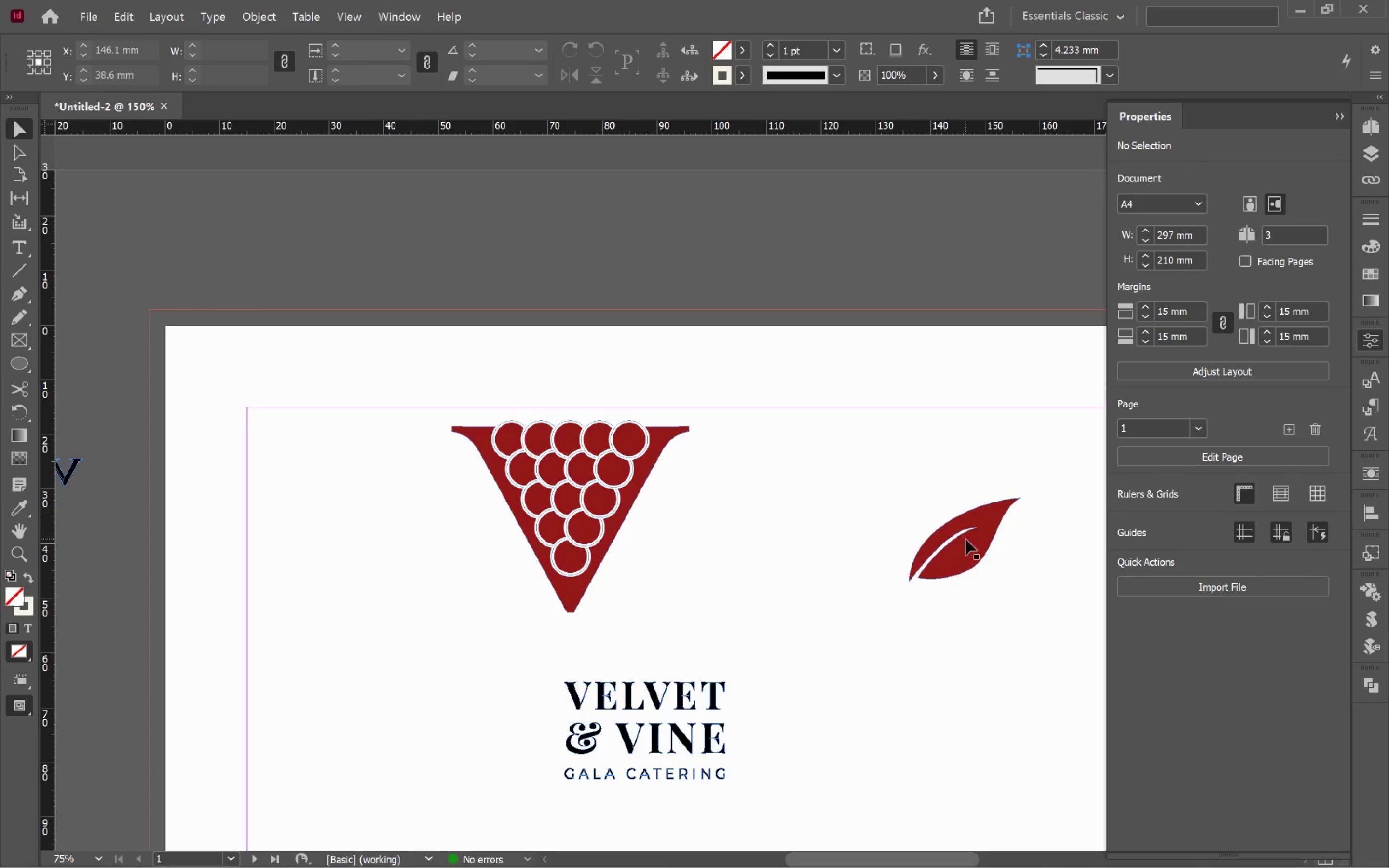 
left_click_drag(start_coordinate=[885, 630], to_coordinate=[955, 712])
 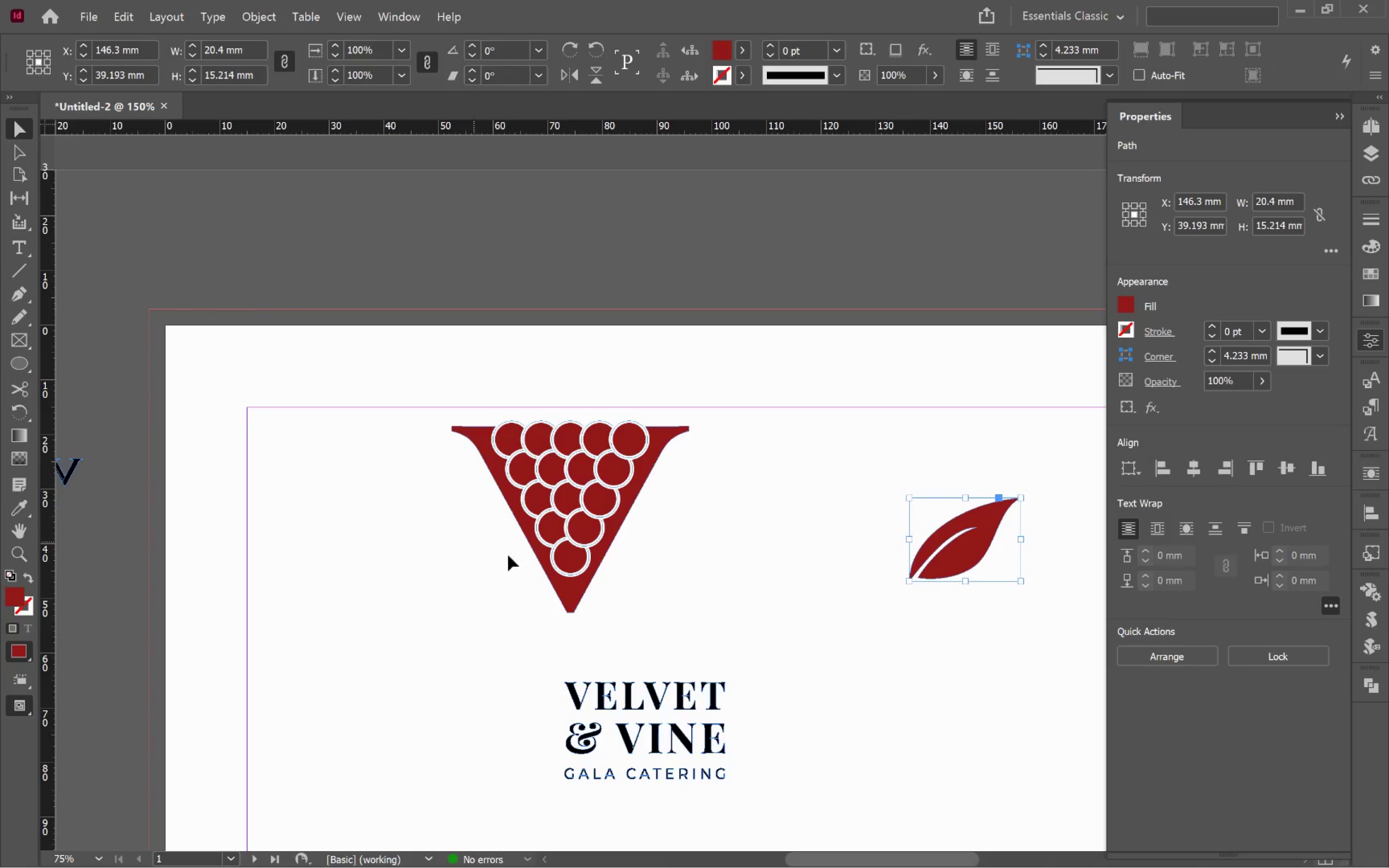 
key(W)
 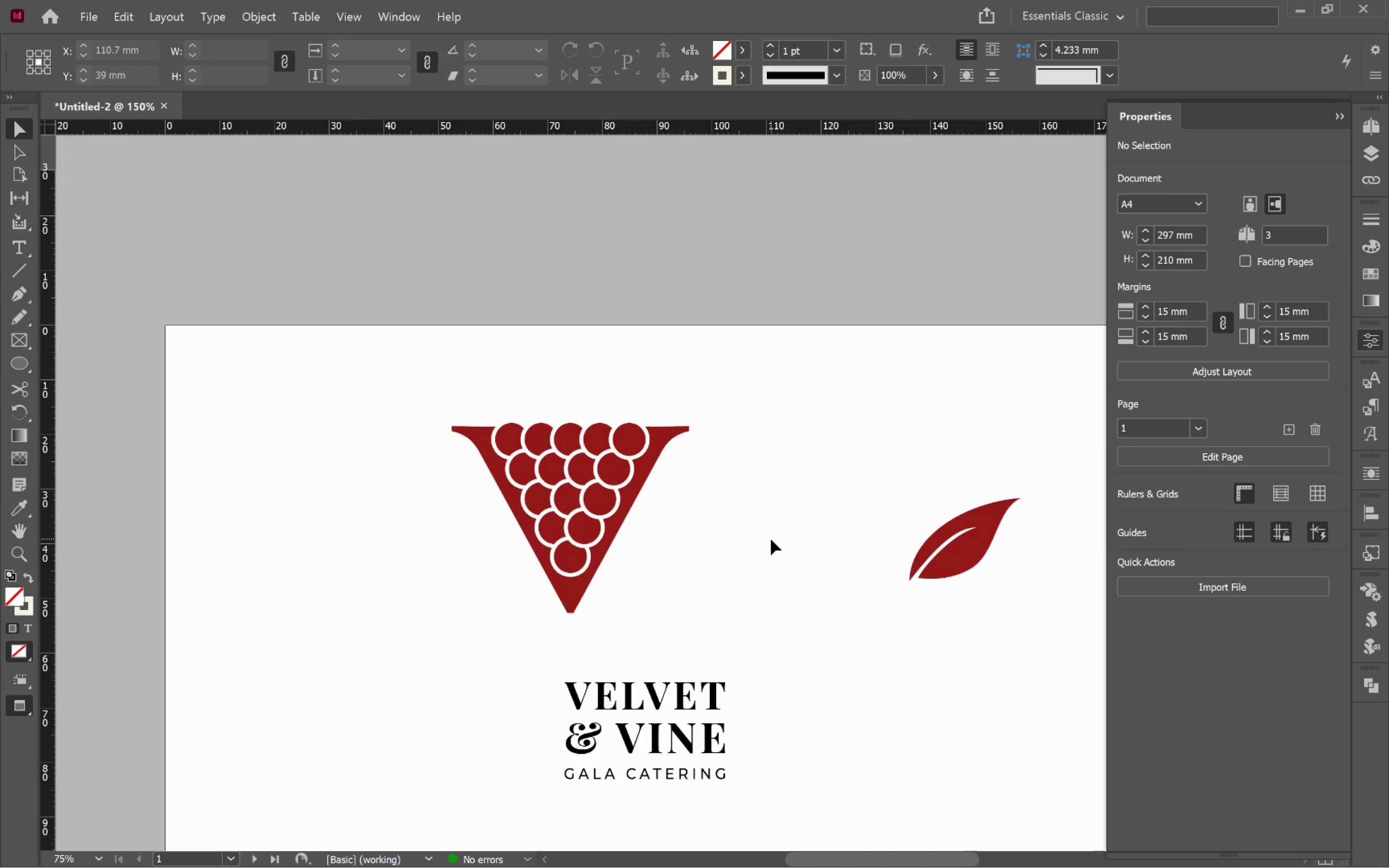 
key(W)
 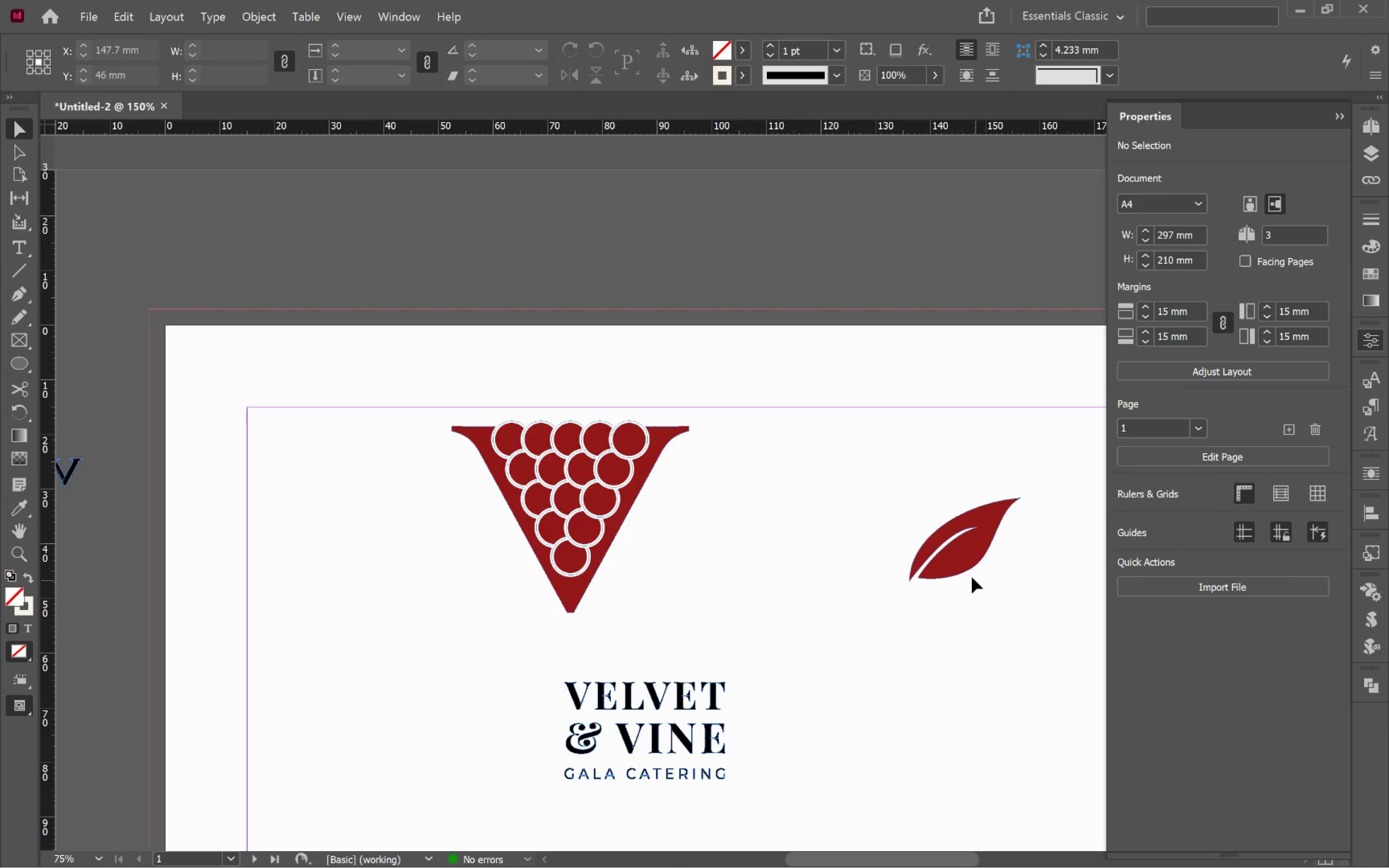 
left_click([965, 562])
 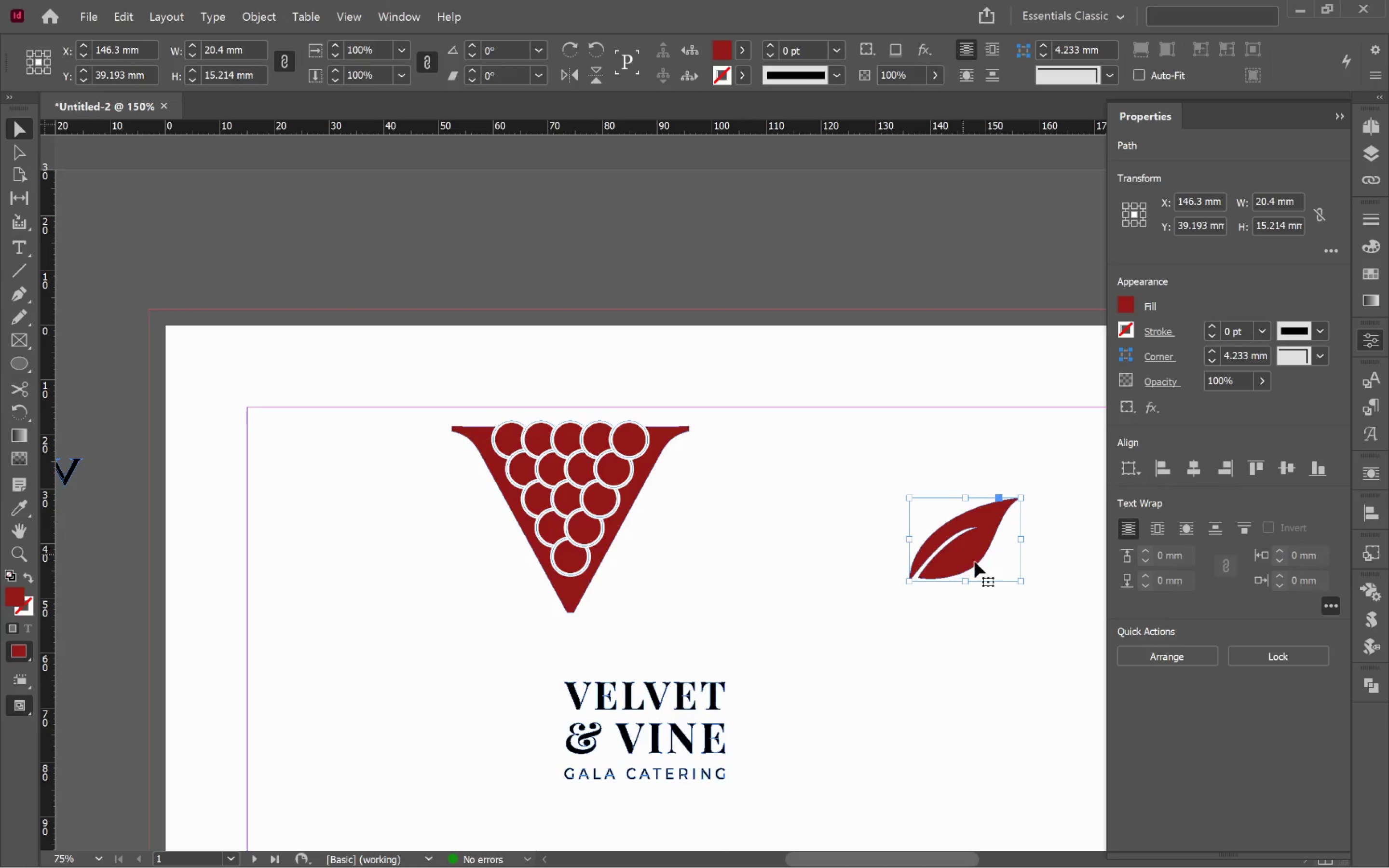 
hold_key(key=AltLeft, duration=0.71)
left_click_drag(start_coordinate=[959, 561], to_coordinate=[868, 573])
 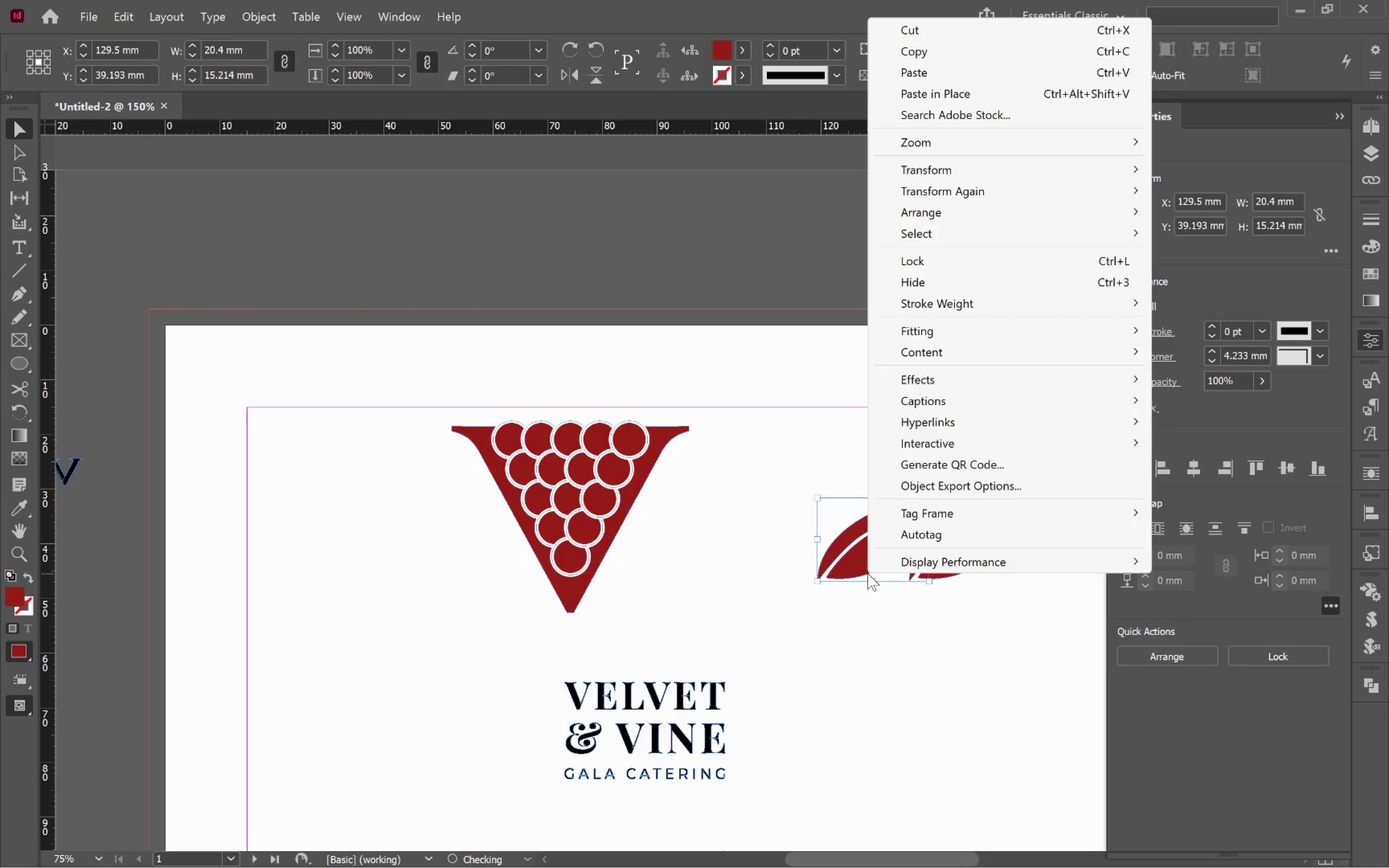 
hold_key(key=ShiftLeft, duration=0.41)
 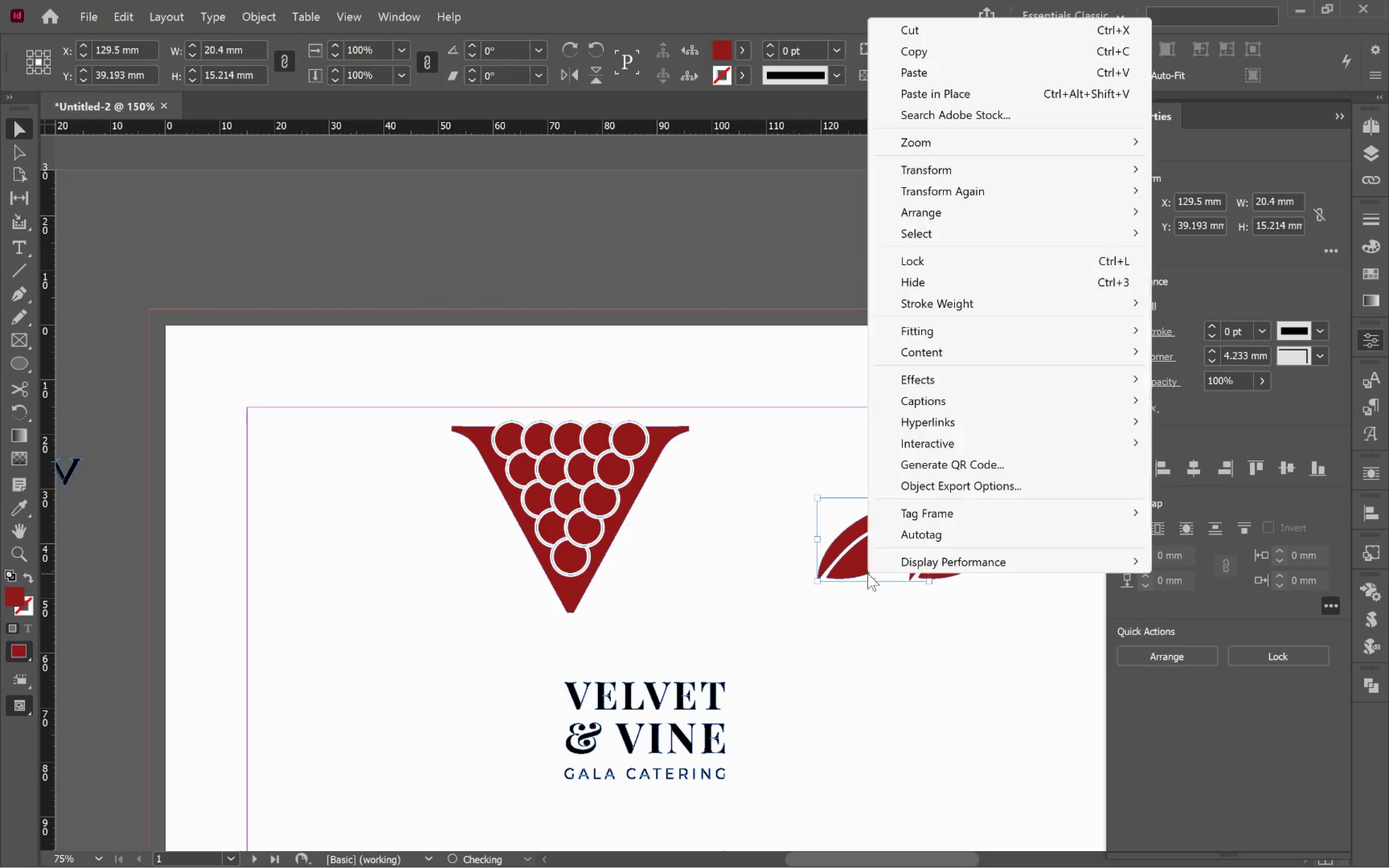 
right_click([868, 573])
 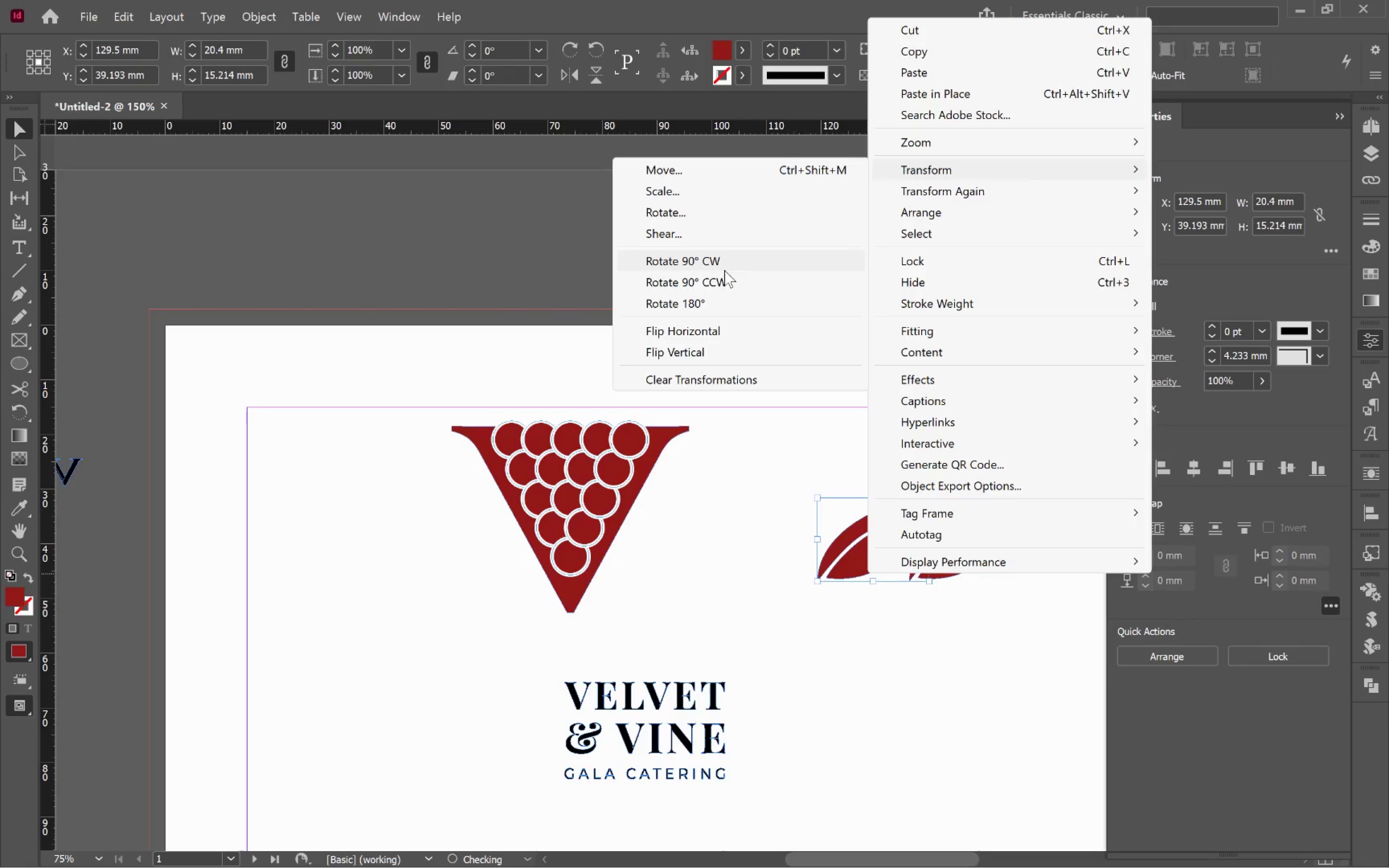 
left_click([723, 333])
 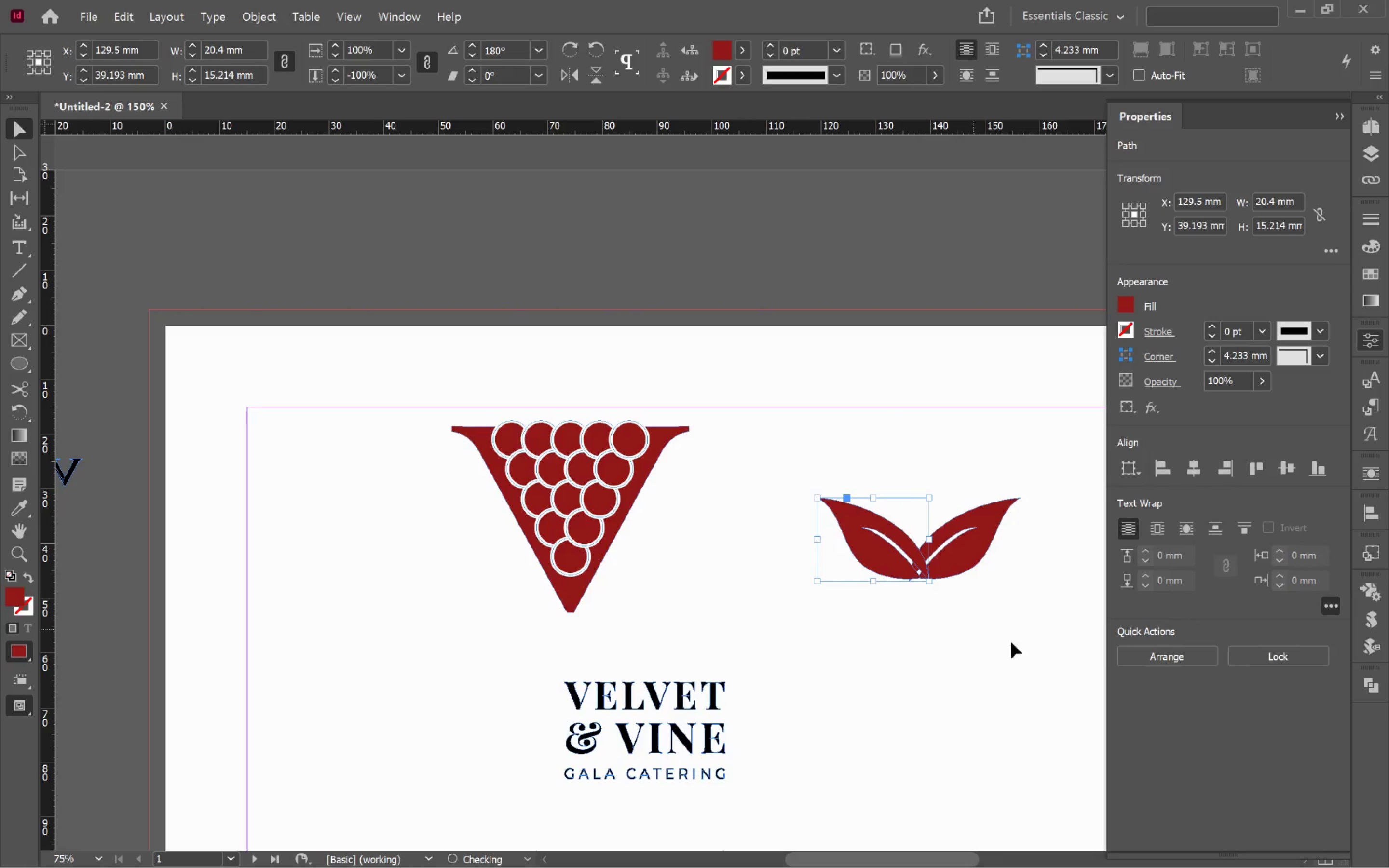 
hold_key(key=AltLeft, duration=0.76)
 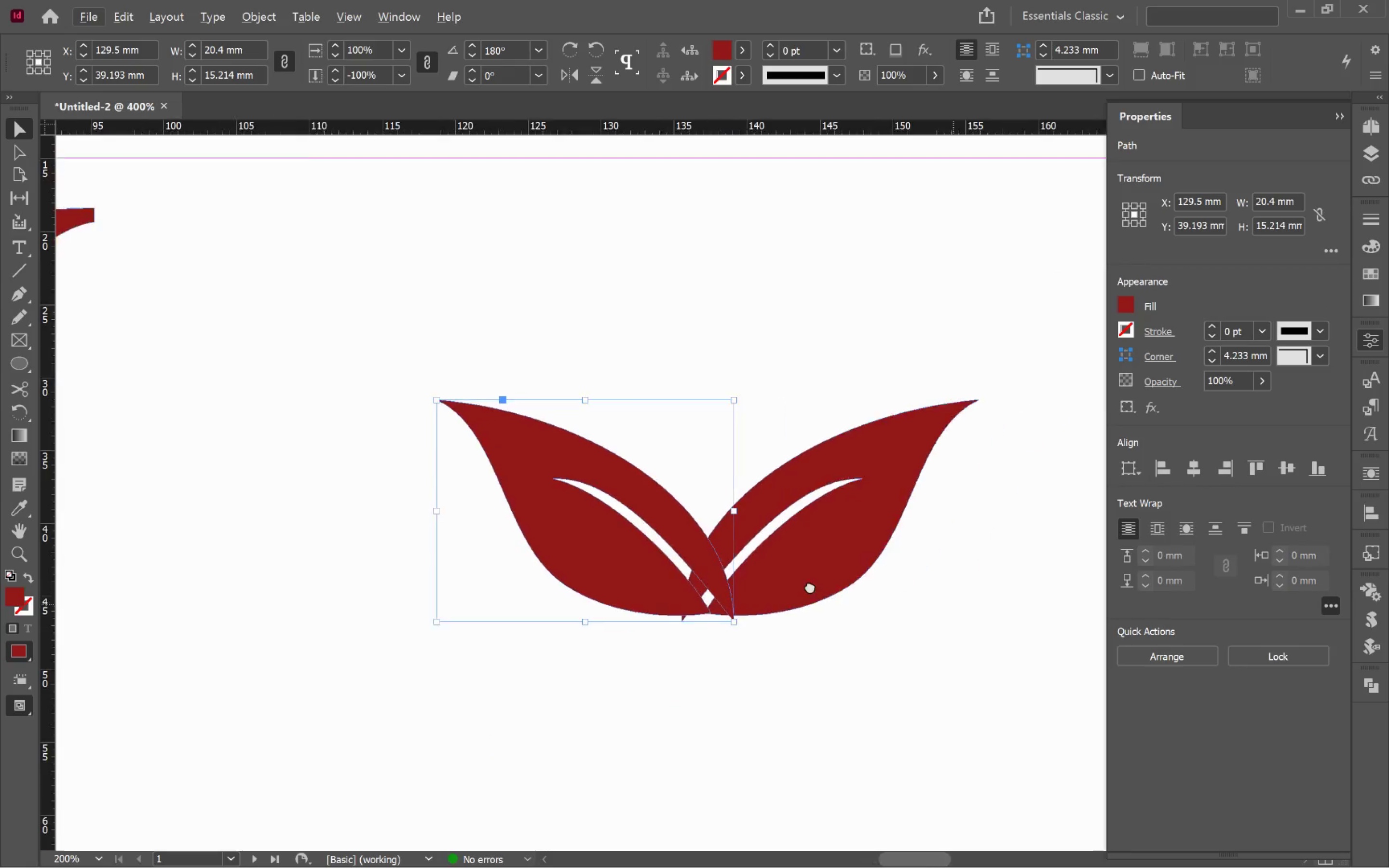 
hold_key(key=Space, duration=0.52)
 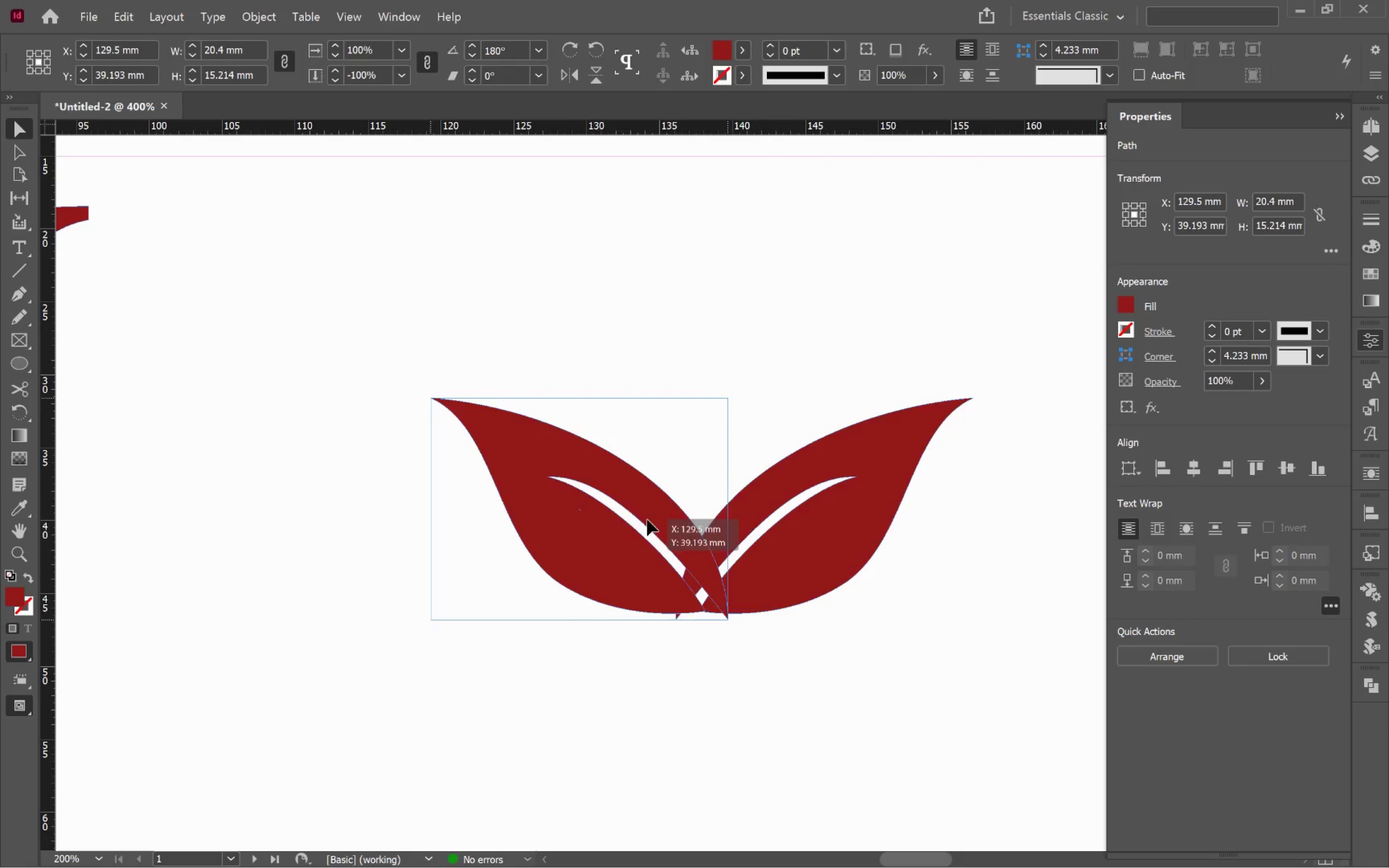 
left_click_drag(start_coordinate=[951, 604], to_coordinate=[807, 584])
 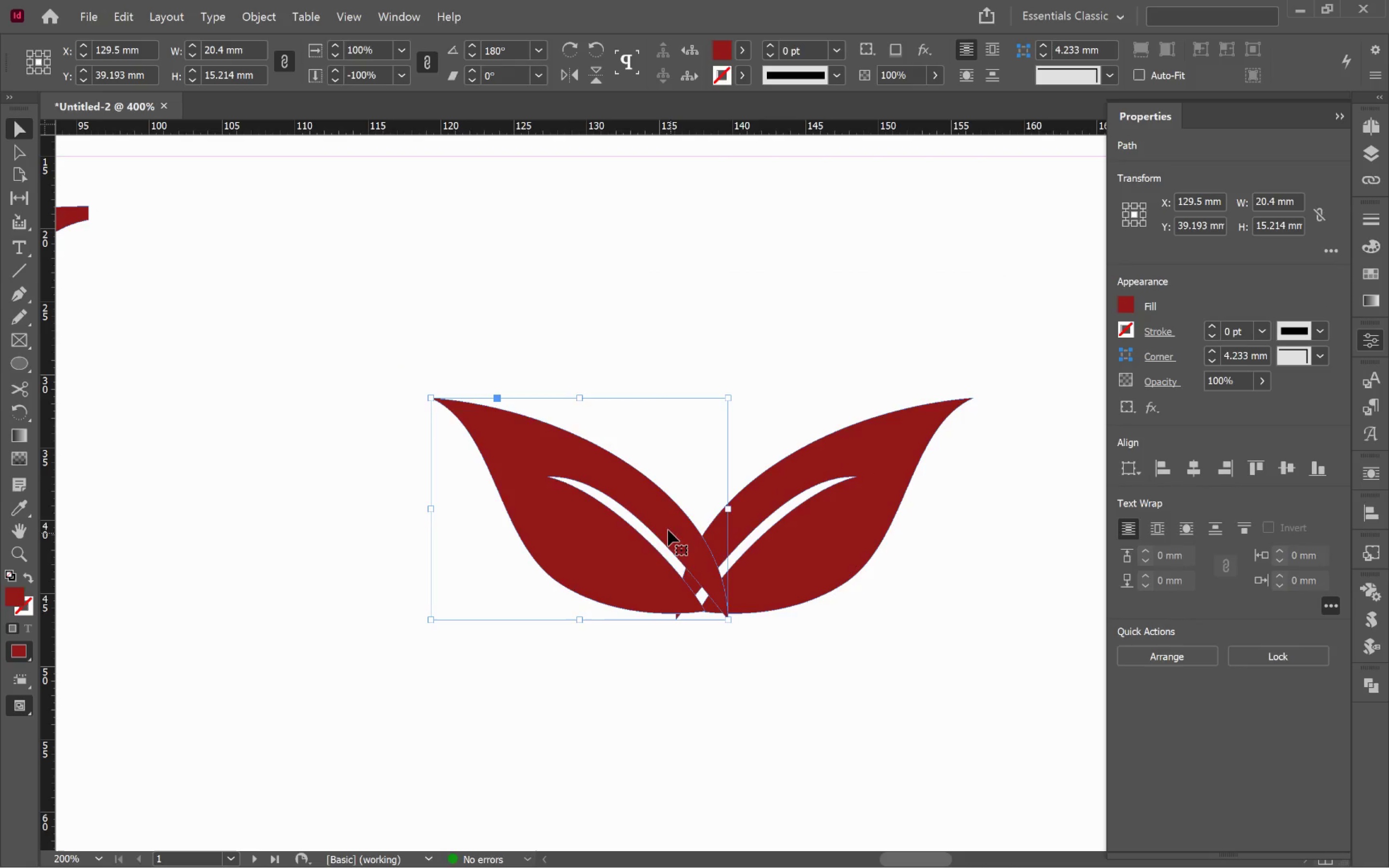 
scroll: coordinate [962, 561], scroll_direction: up, amount: 3.0
 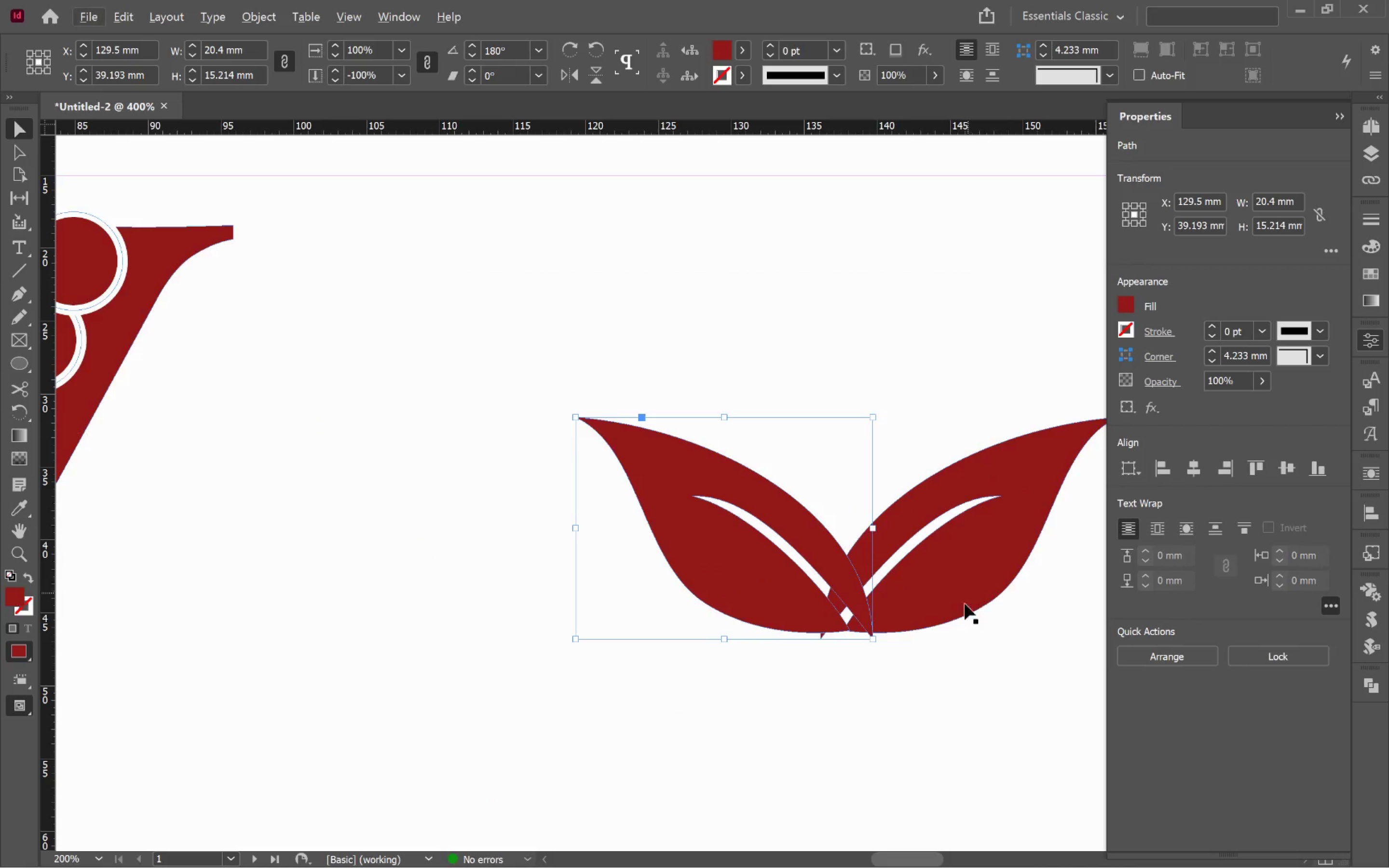 
left_click_drag(start_coordinate=[661, 522], to_coordinate=[565, 513])
 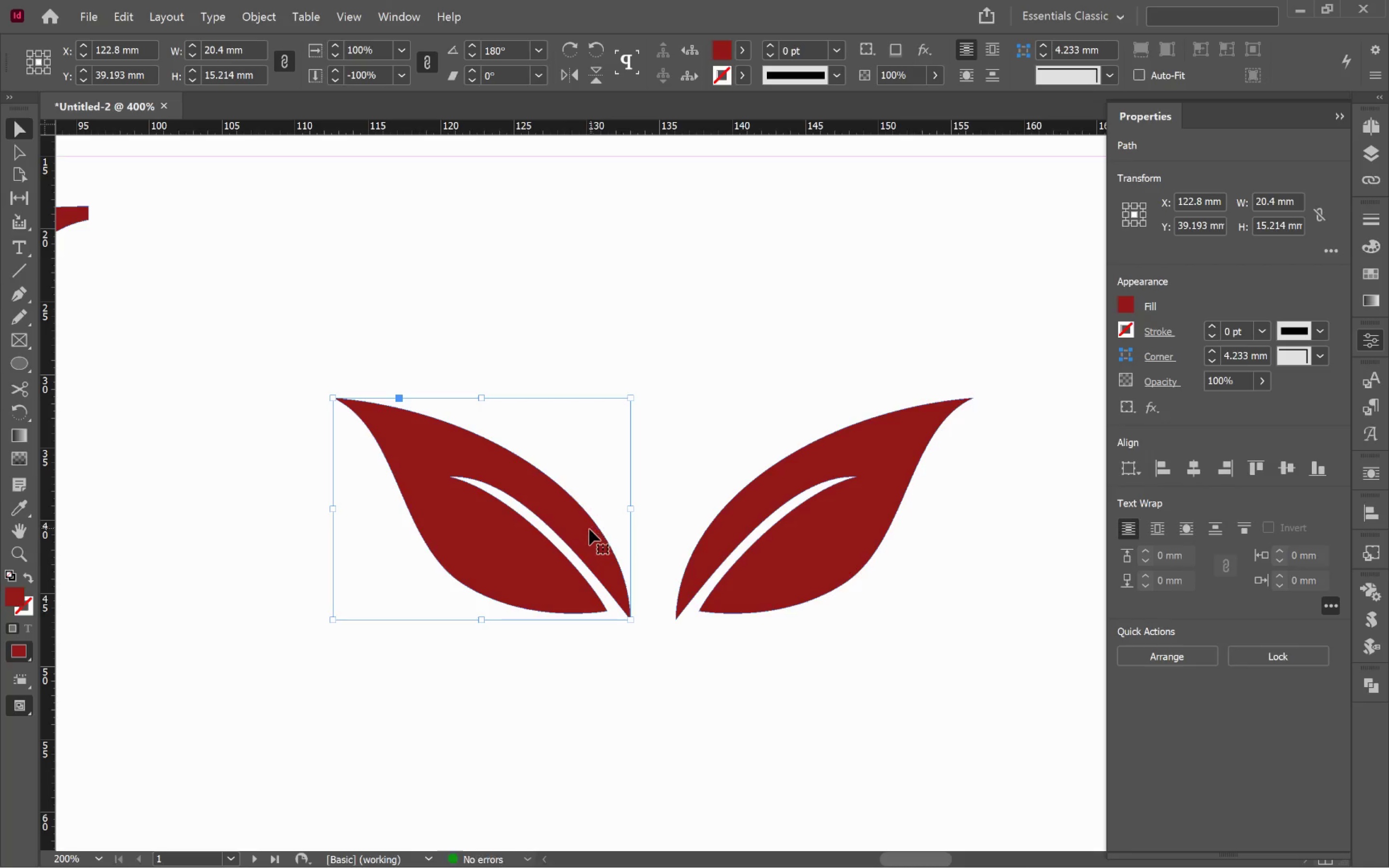 
hold_key(key=ShiftLeft, duration=0.91)
 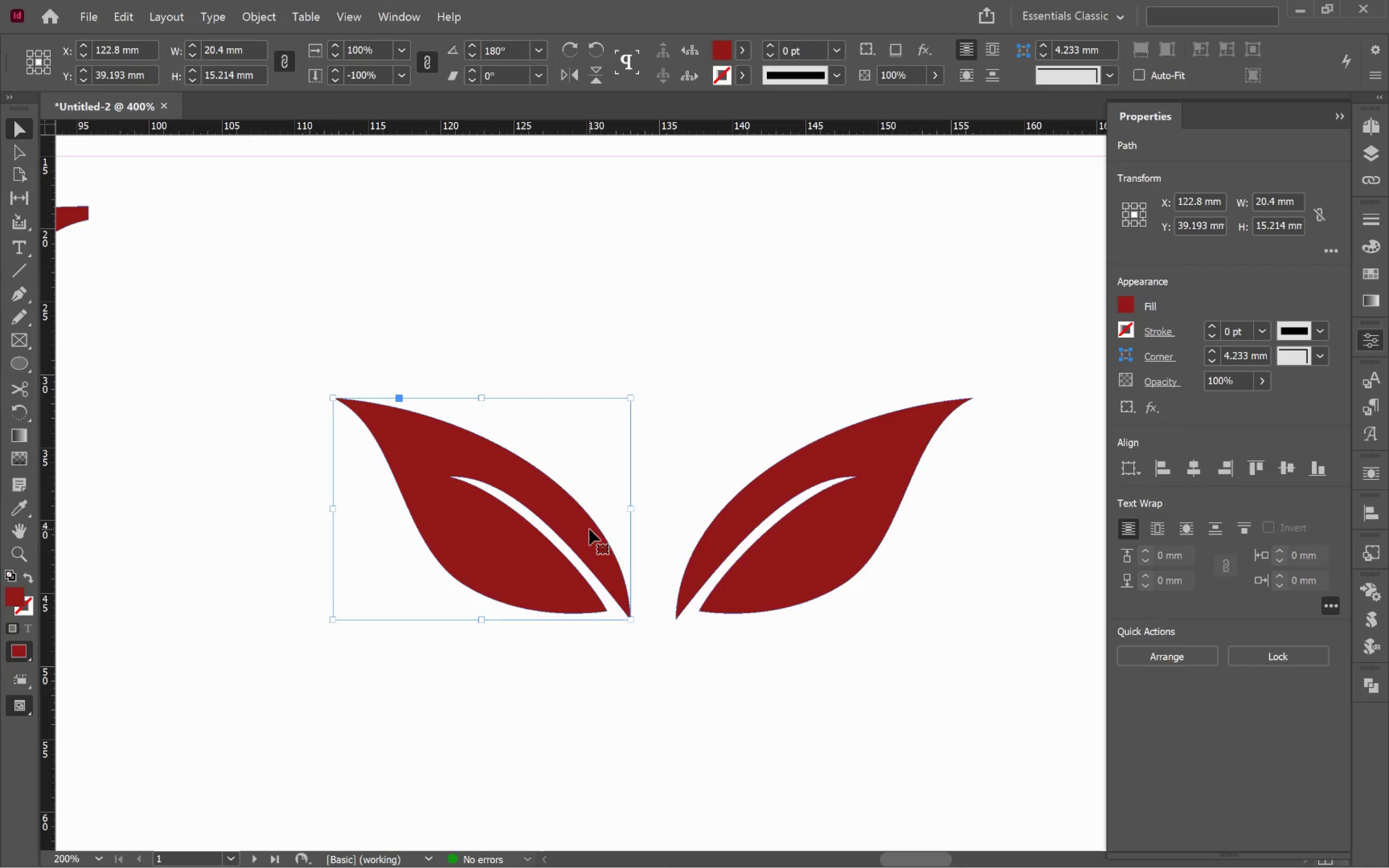 
left_click_drag(start_coordinate=[589, 529], to_coordinate=[612, 532])
 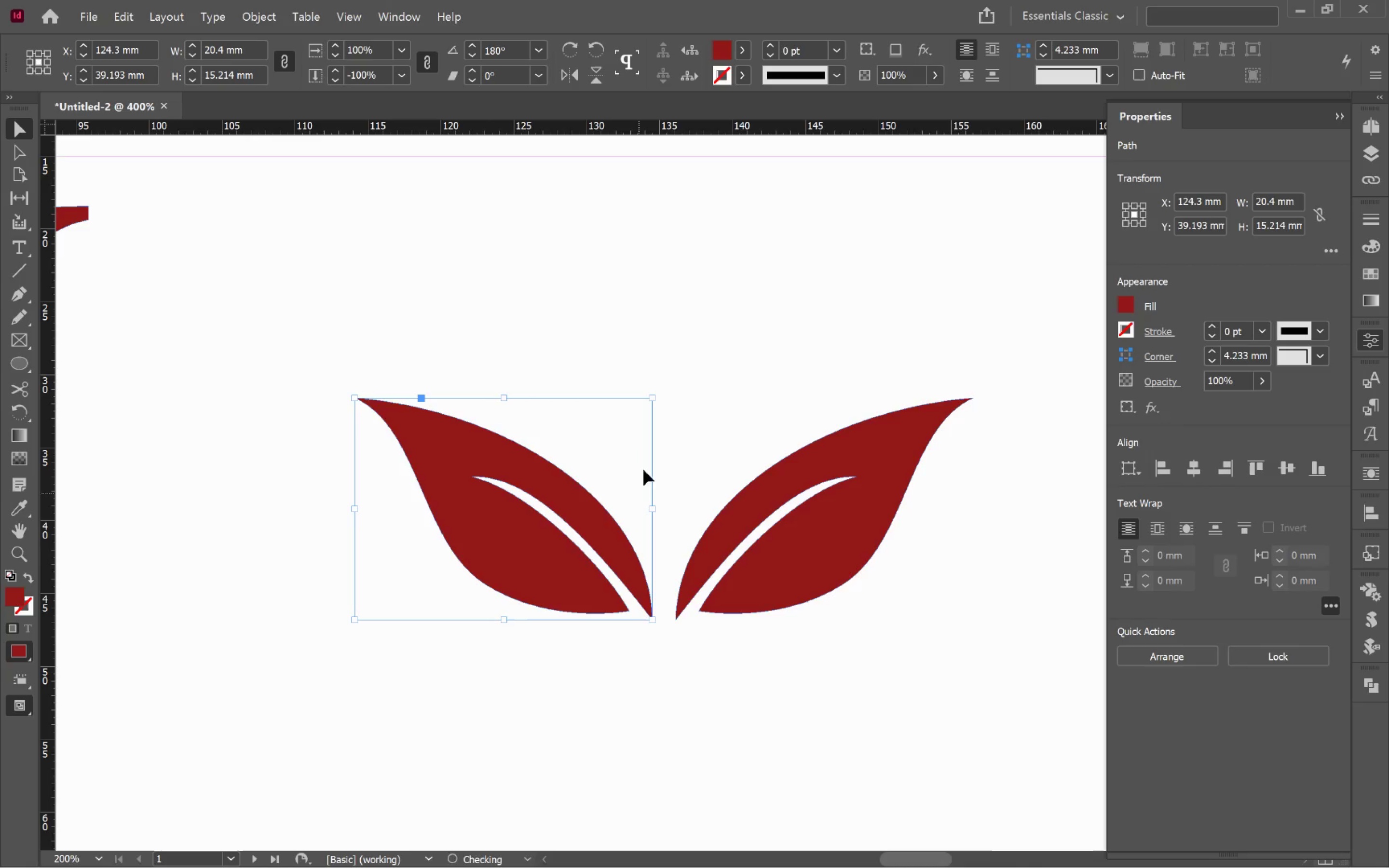 
hold_key(key=ShiftLeft, duration=1.42)
 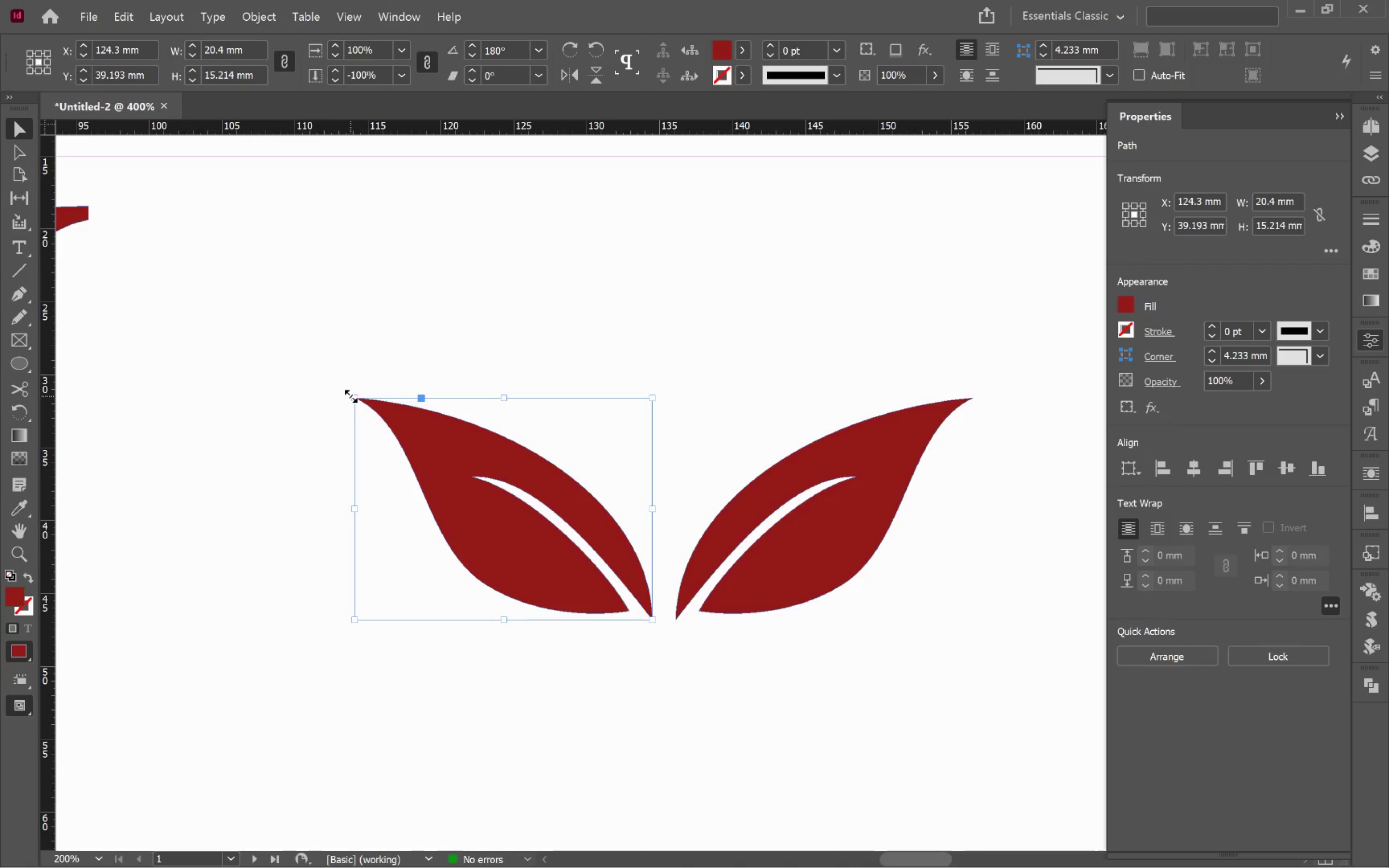 
left_click_drag(start_coordinate=[345, 394], to_coordinate=[370, 366])
 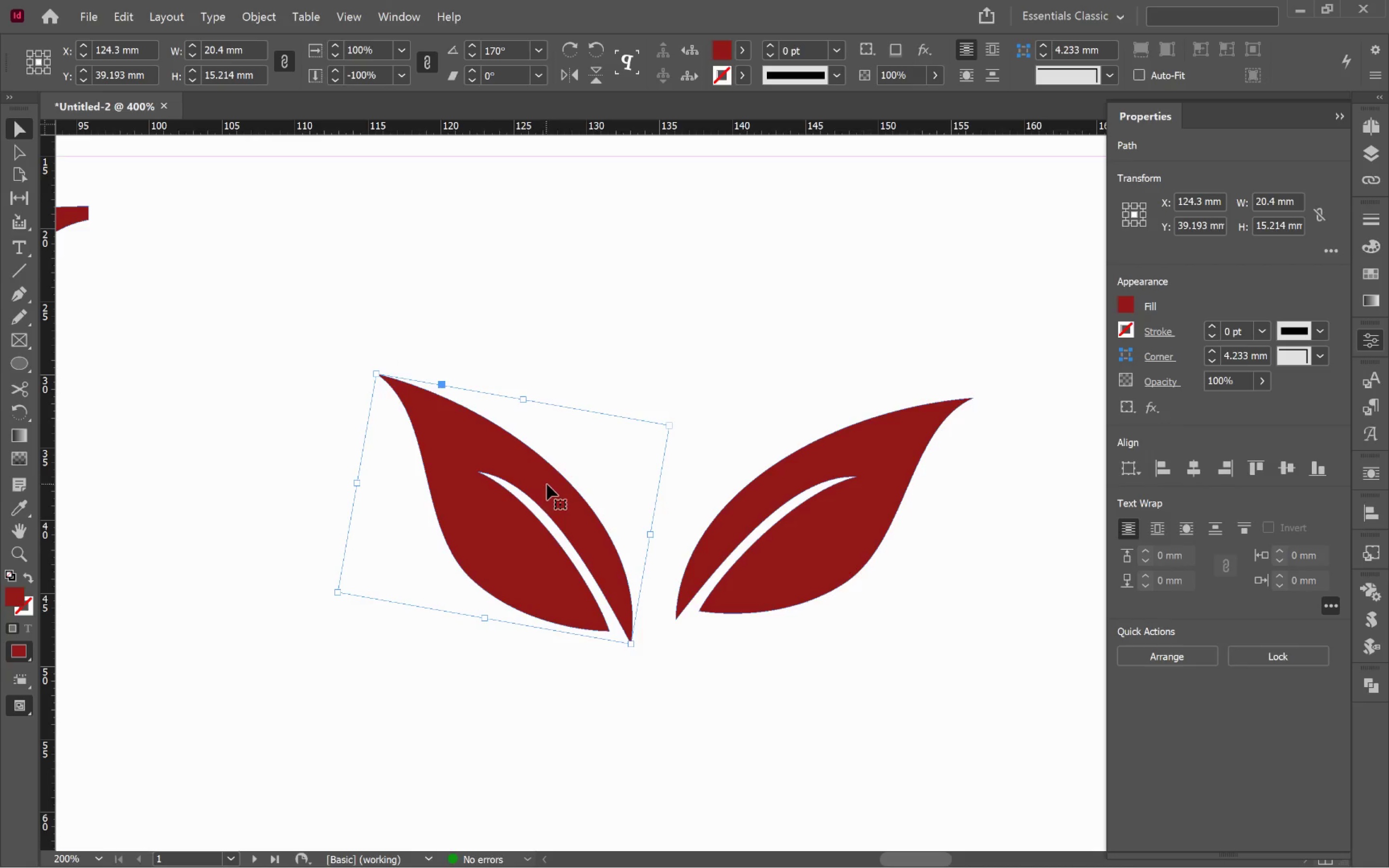 
left_click_drag(start_coordinate=[547, 491], to_coordinate=[582, 458])
 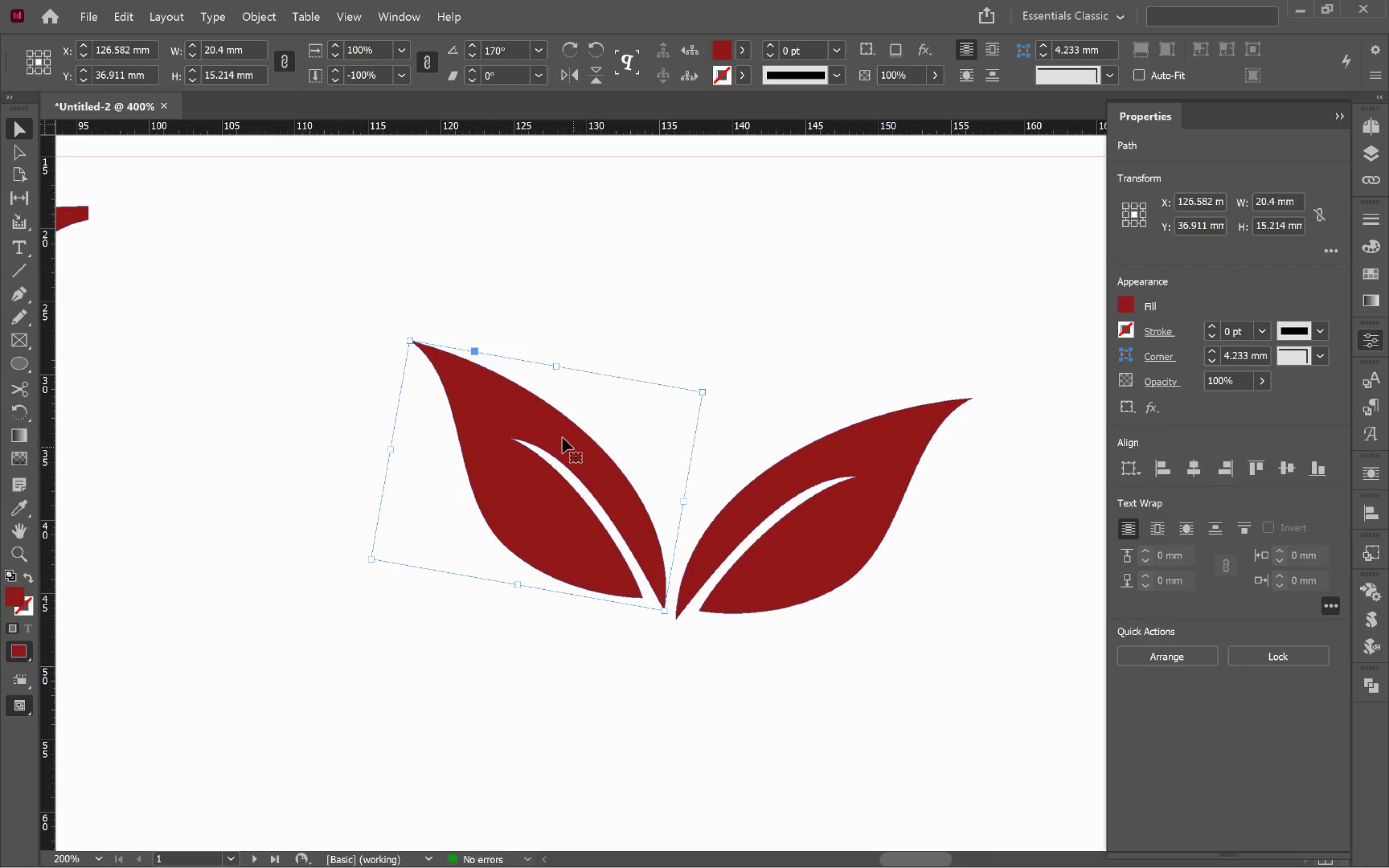 
hold_key(key=ShiftLeft, duration=0.99)
 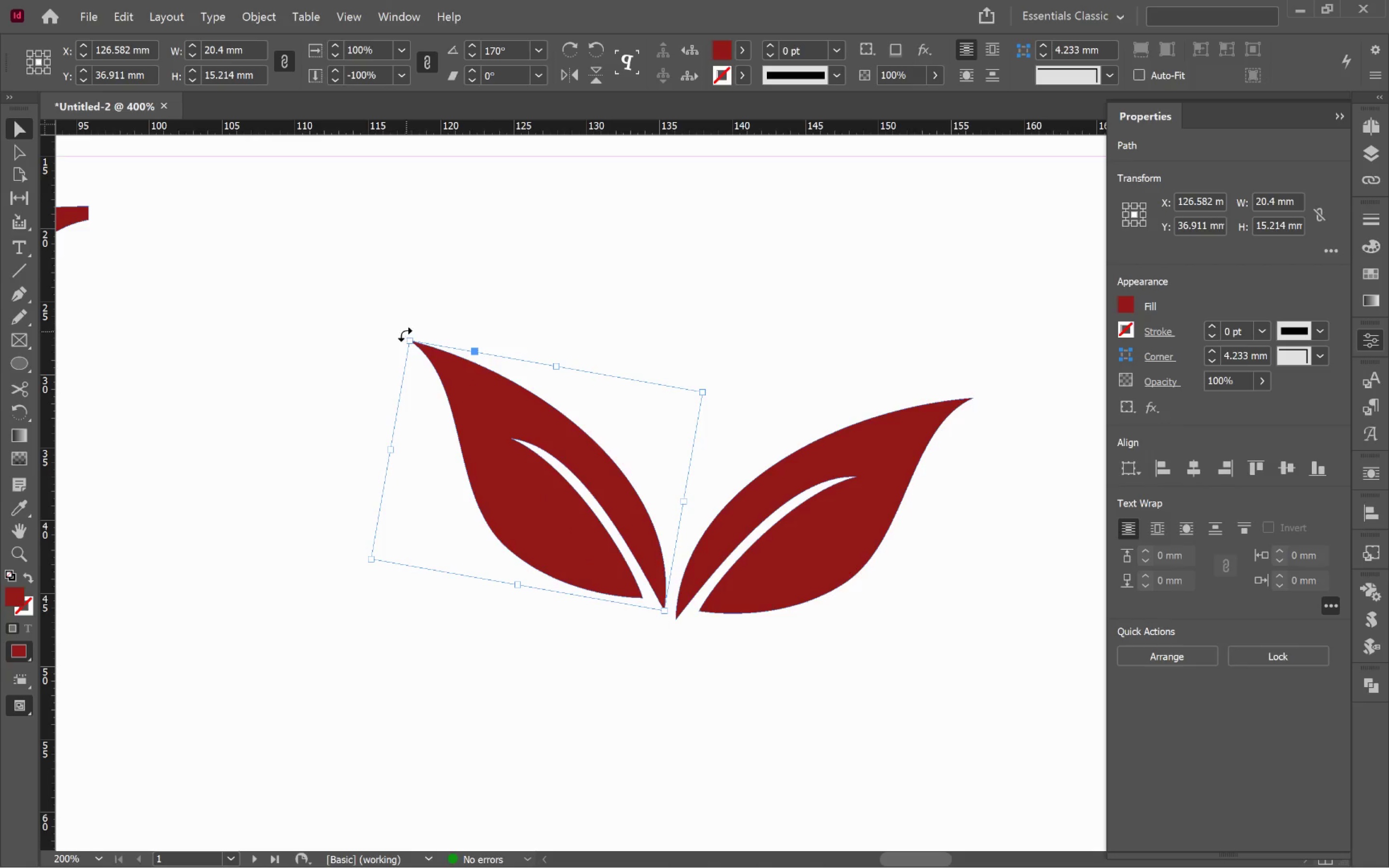 
left_click_drag(start_coordinate=[405, 335], to_coordinate=[432, 319])
 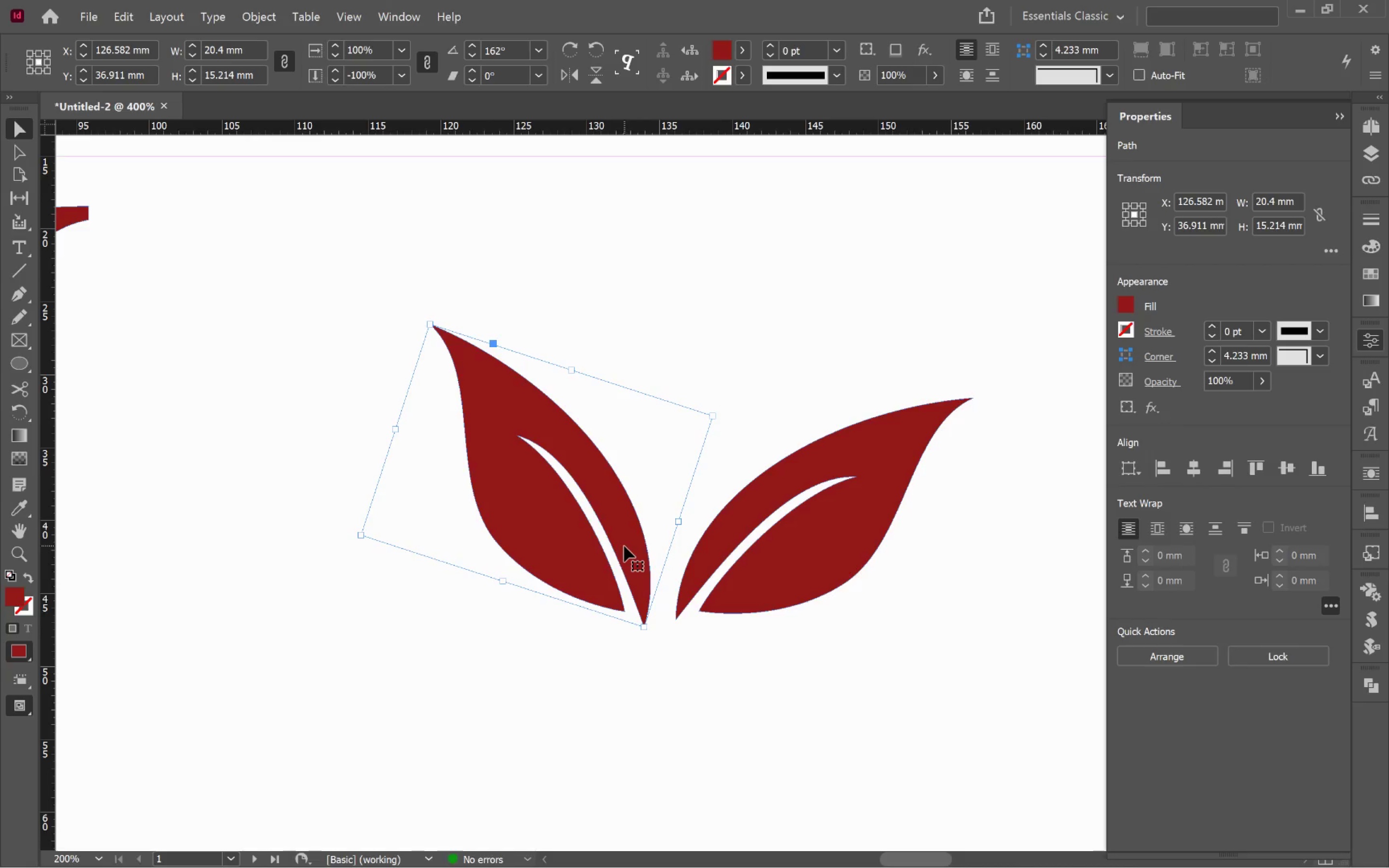 
left_click_drag(start_coordinate=[626, 544], to_coordinate=[661, 533])
 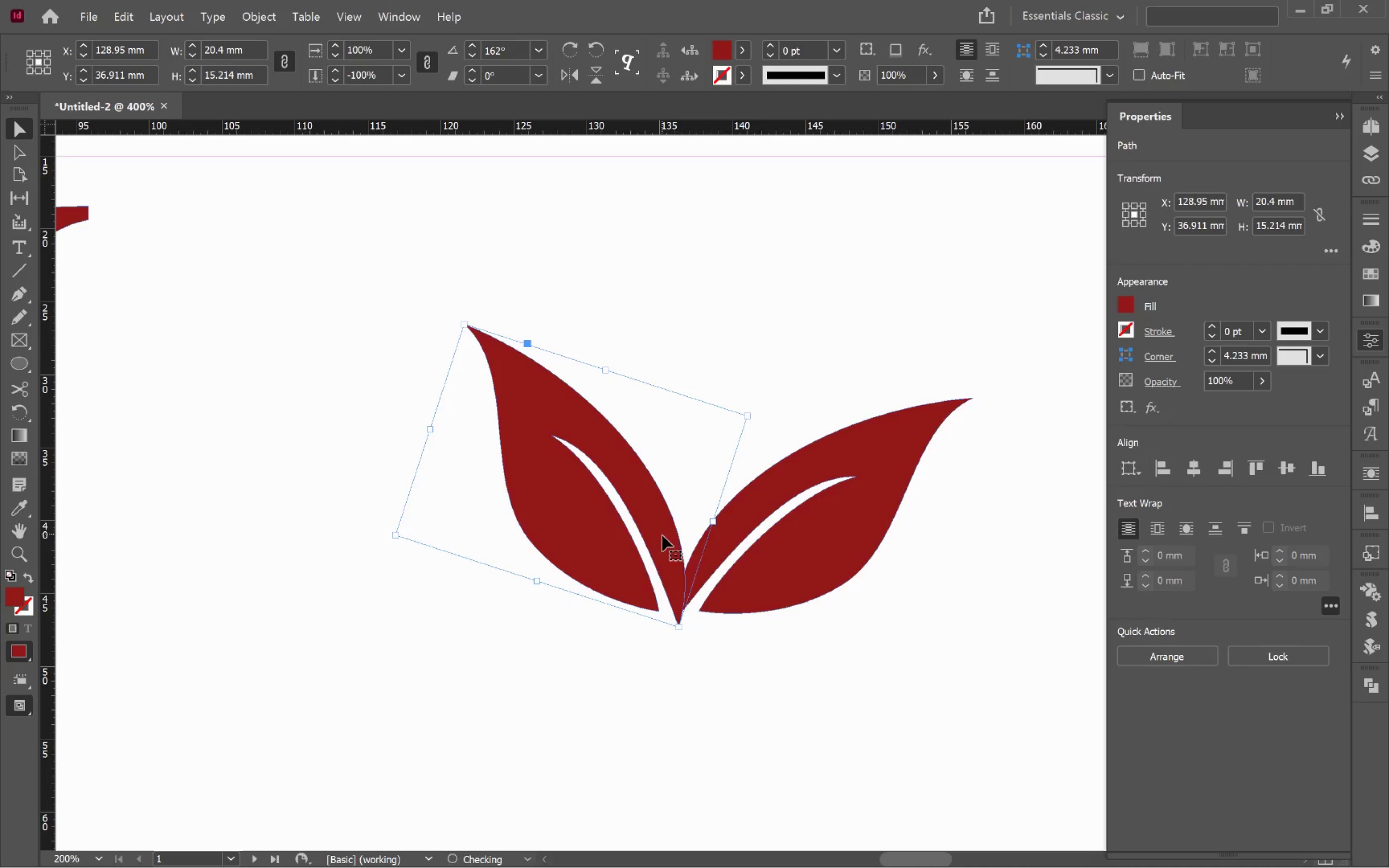 
hold_key(key=ShiftLeft, duration=1.26)
 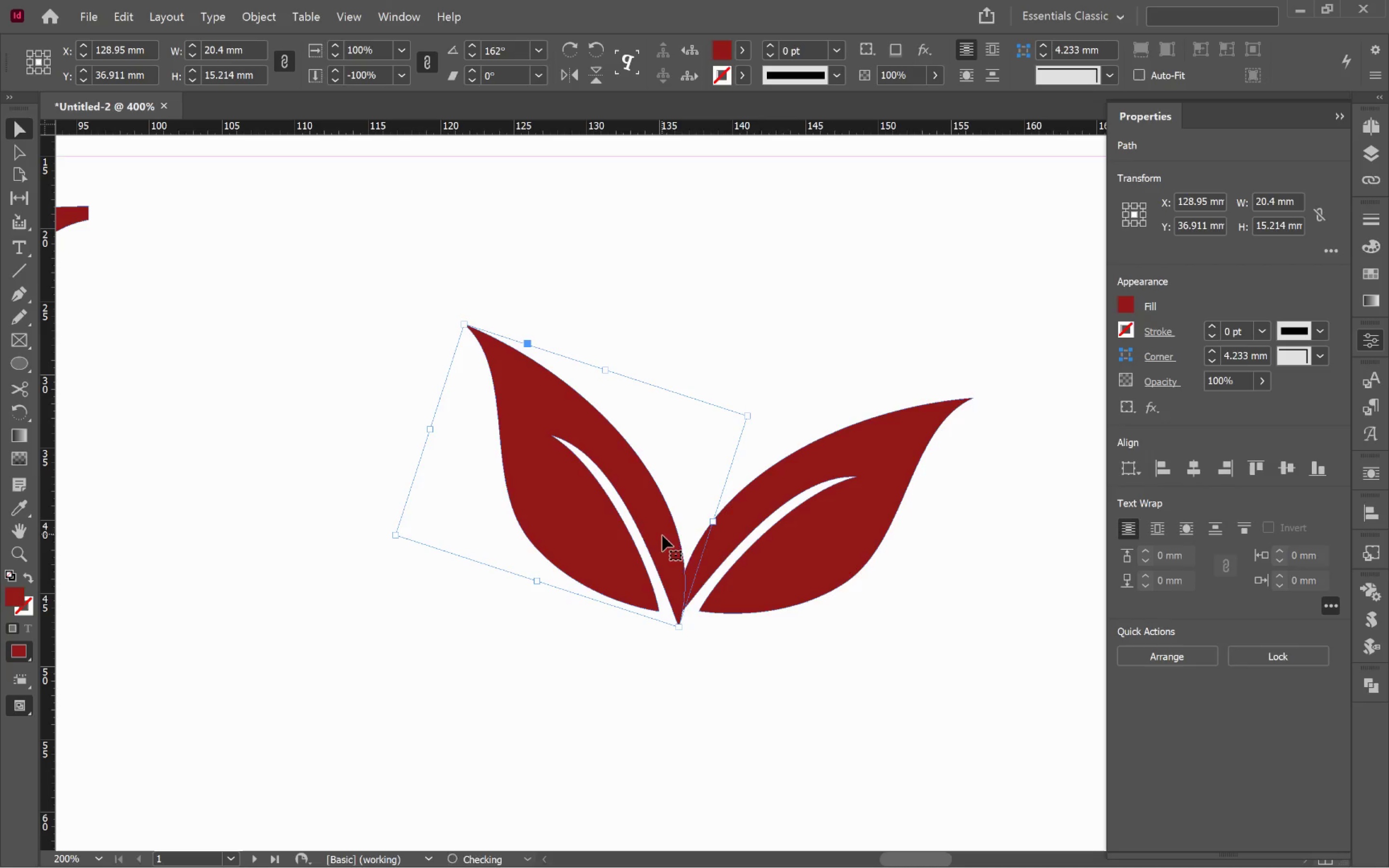 
hold_key(key=AltLeft, duration=0.6)
scroll: coordinate [708, 600], scroll_direction: up, amount: 2.0
 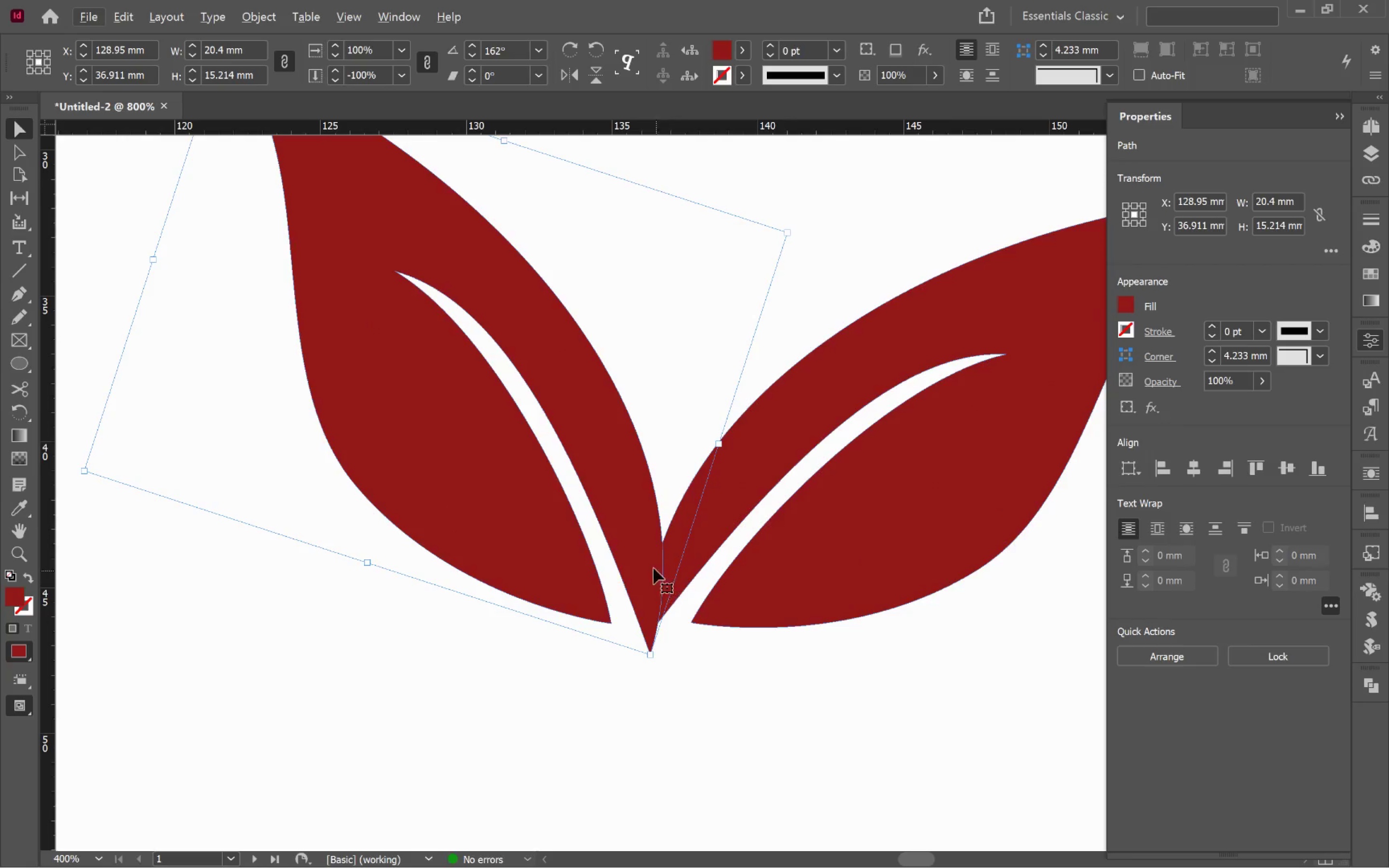 
left_click_drag(start_coordinate=[646, 562], to_coordinate=[645, 542])
 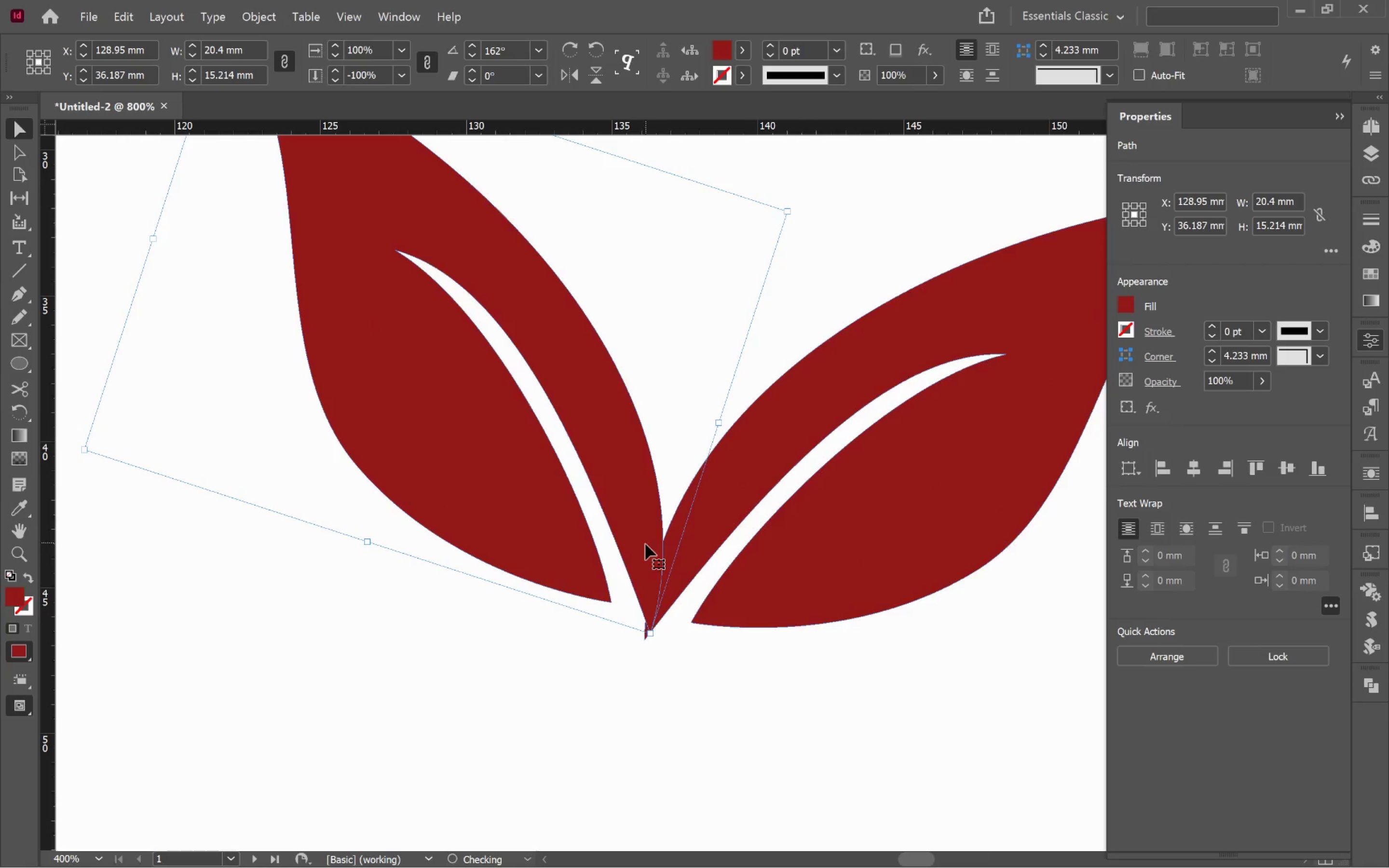 
hold_key(key=AltLeft, duration=0.55)
scroll: coordinate [691, 582], scroll_direction: up, amount: 3.0
 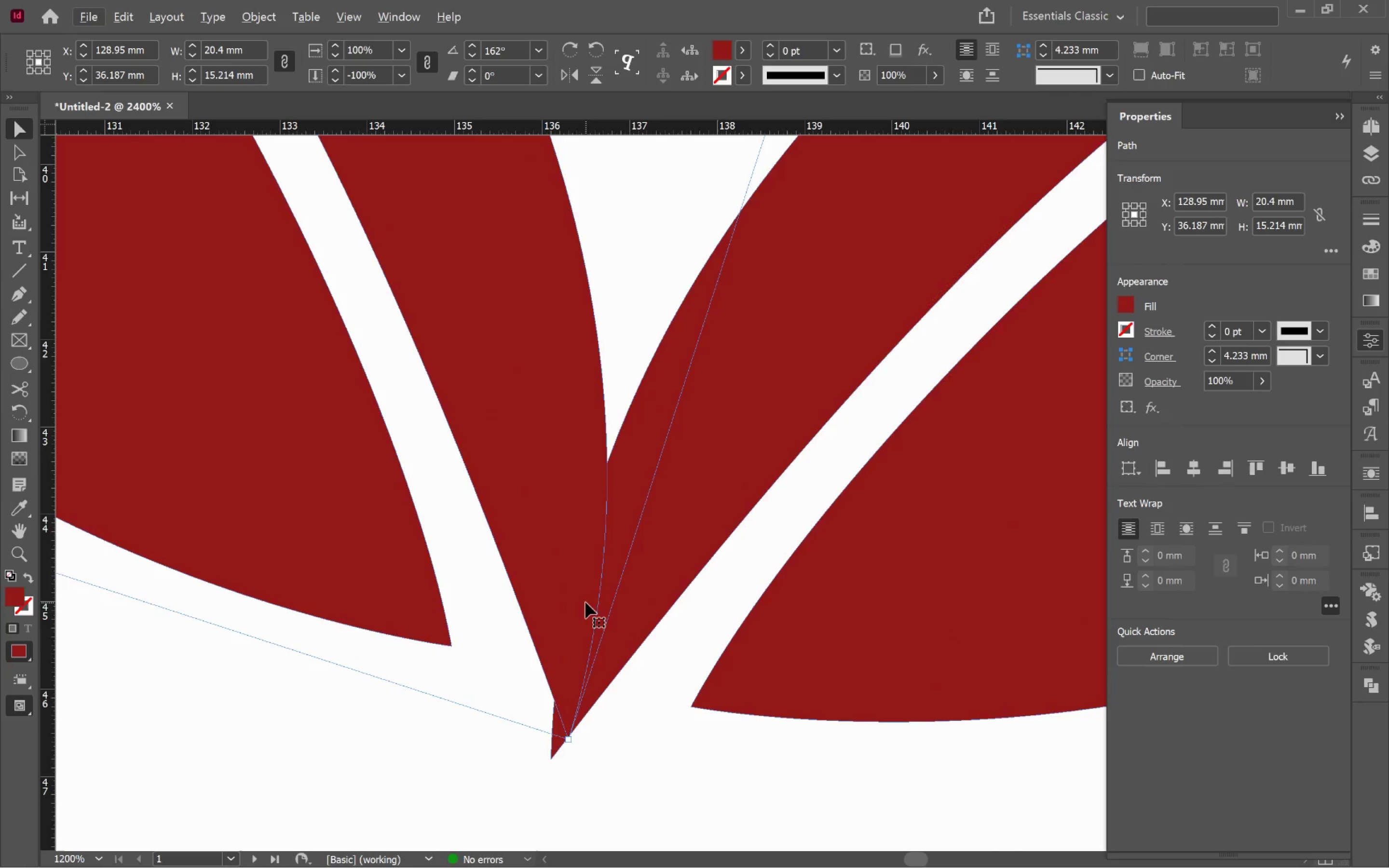 
left_click_drag(start_coordinate=[582, 602], to_coordinate=[574, 607])
 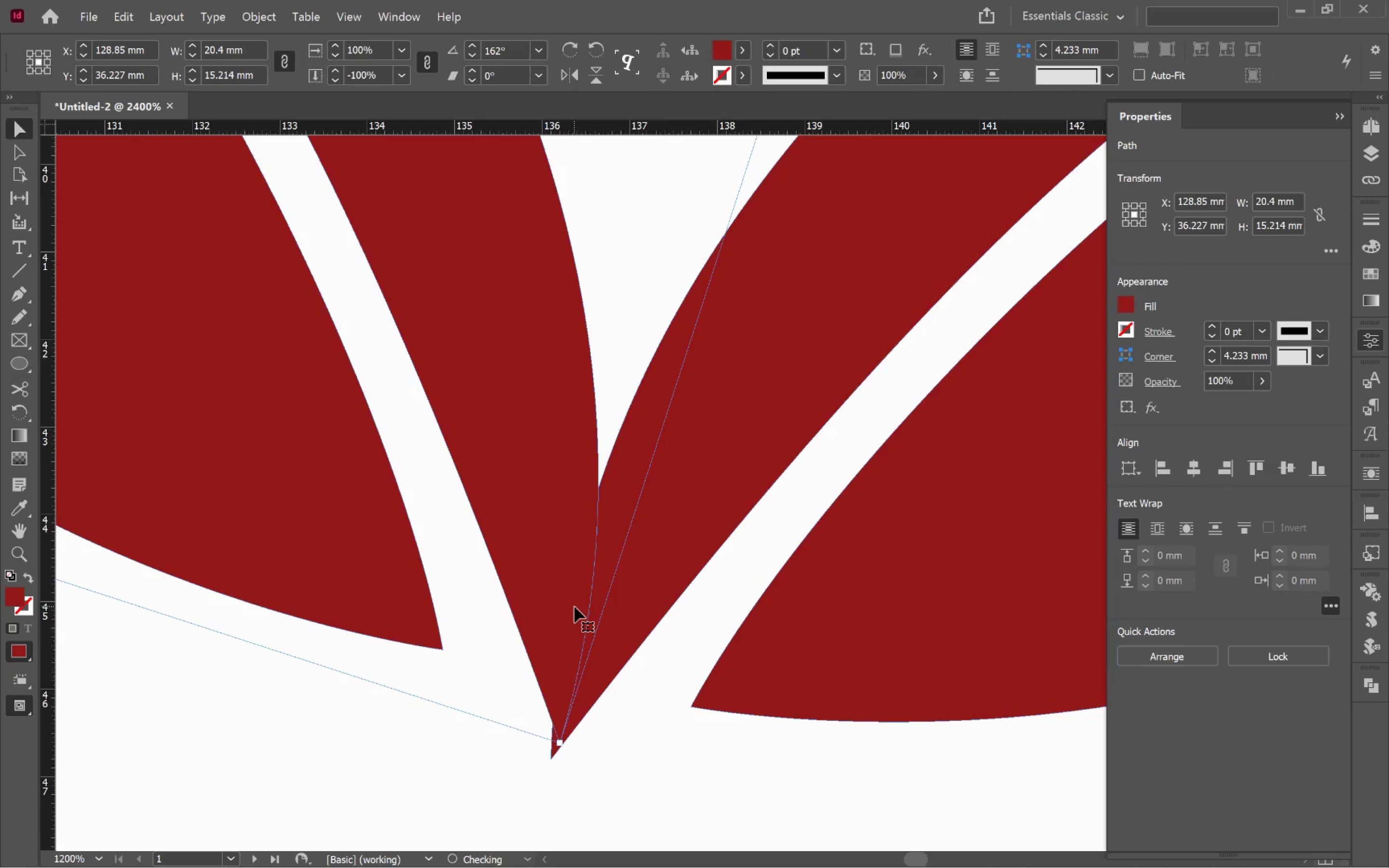 
hold_key(key=AltLeft, duration=1.3)
scroll: coordinate [575, 607], scroll_direction: down, amount: 4.0
 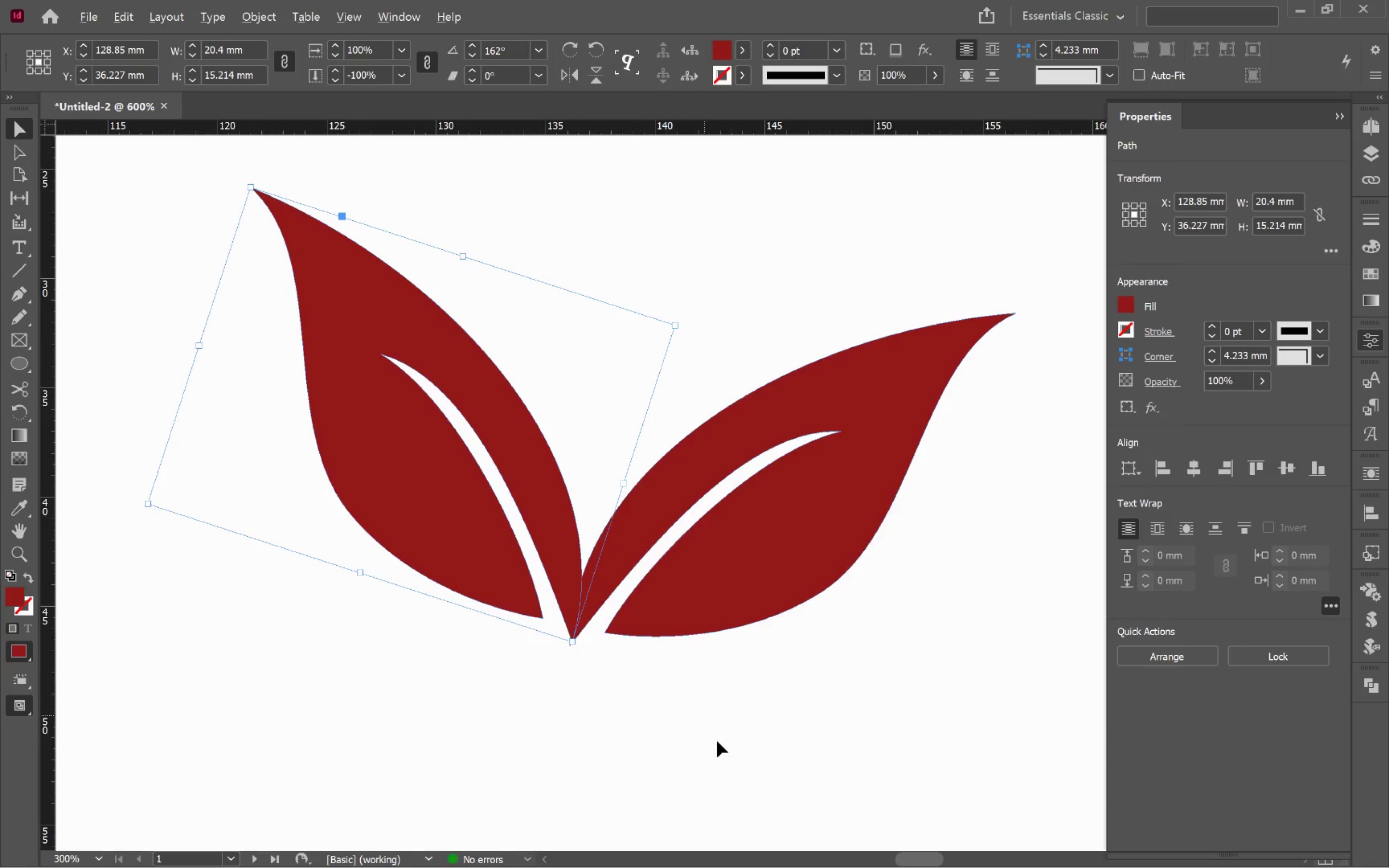 
left_click([714, 727])
 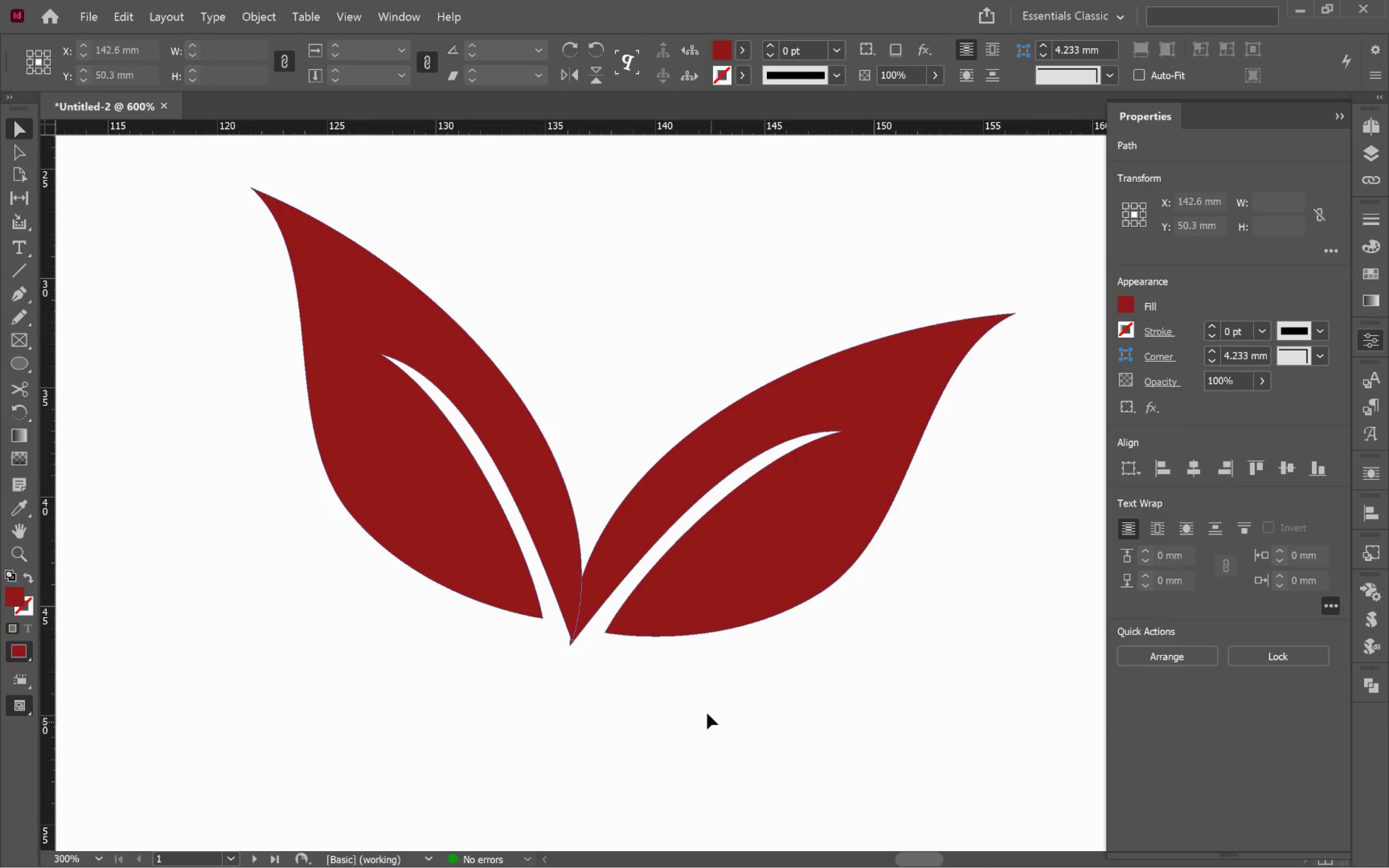 
hold_key(key=AltLeft, duration=0.4)
 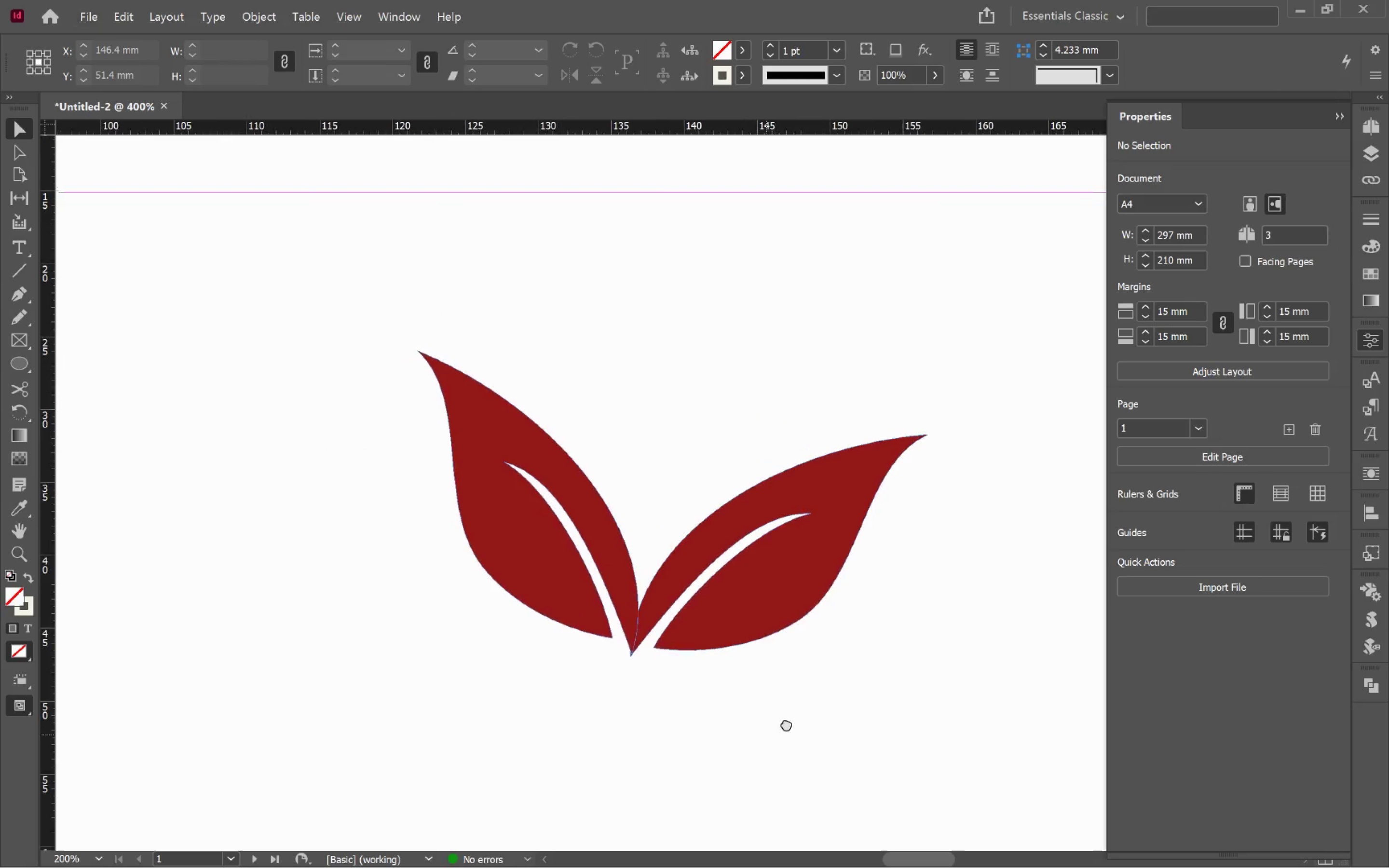 
hold_key(key=Space, duration=0.86)
 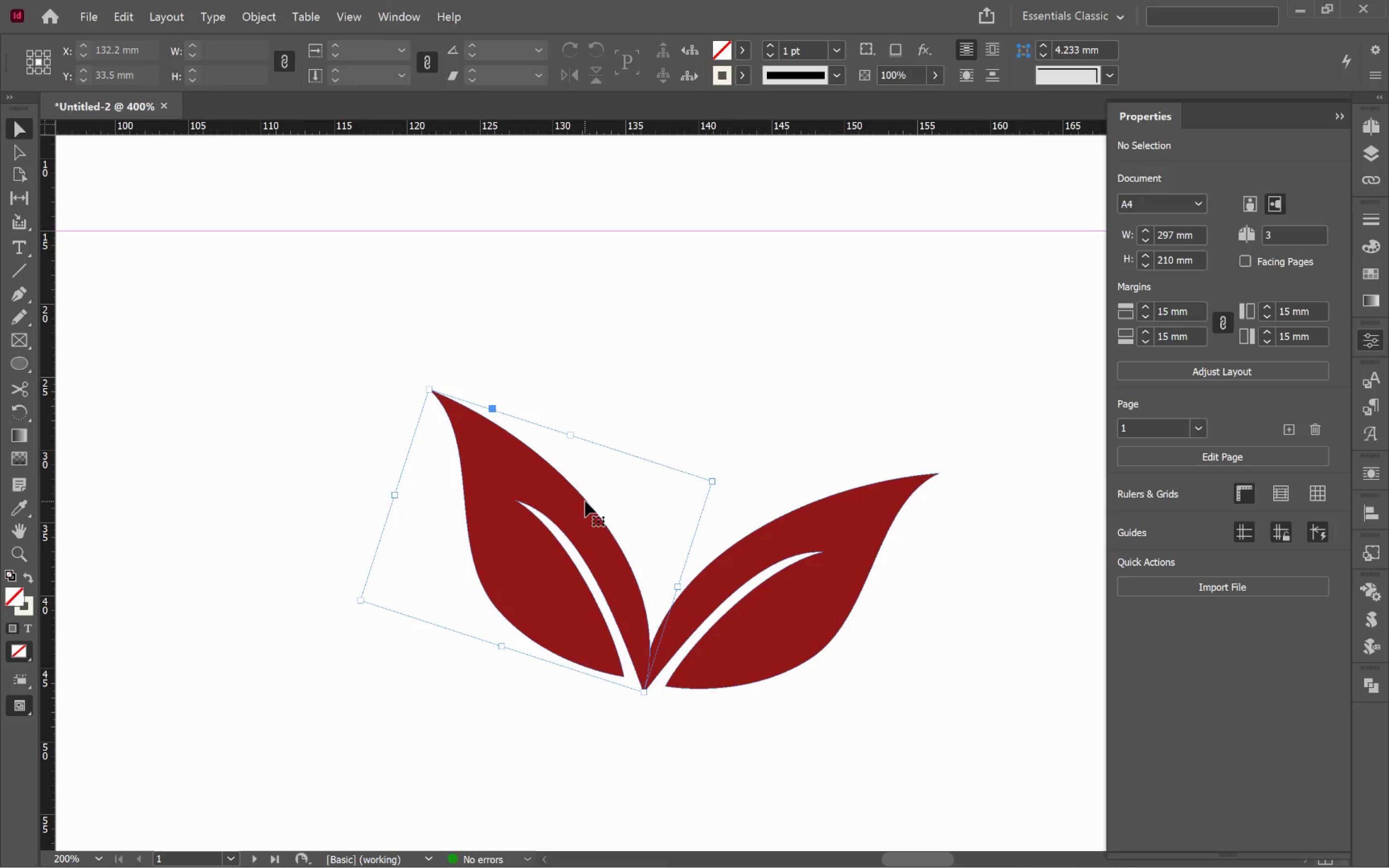 
left_click_drag(start_coordinate=[768, 728], to_coordinate=[794, 756])
 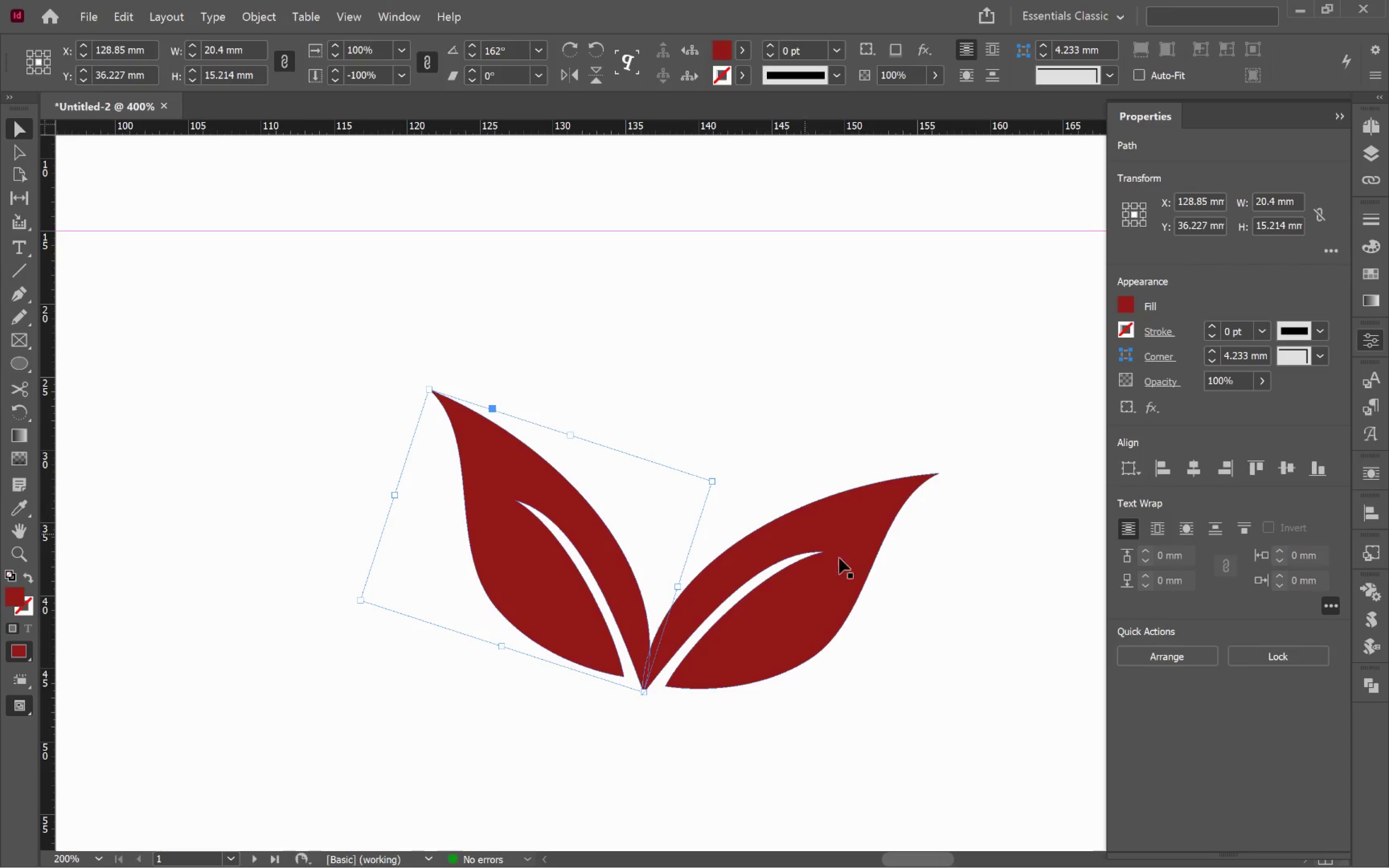 
scroll: coordinate [707, 708], scroll_direction: down, amount: 1.0
 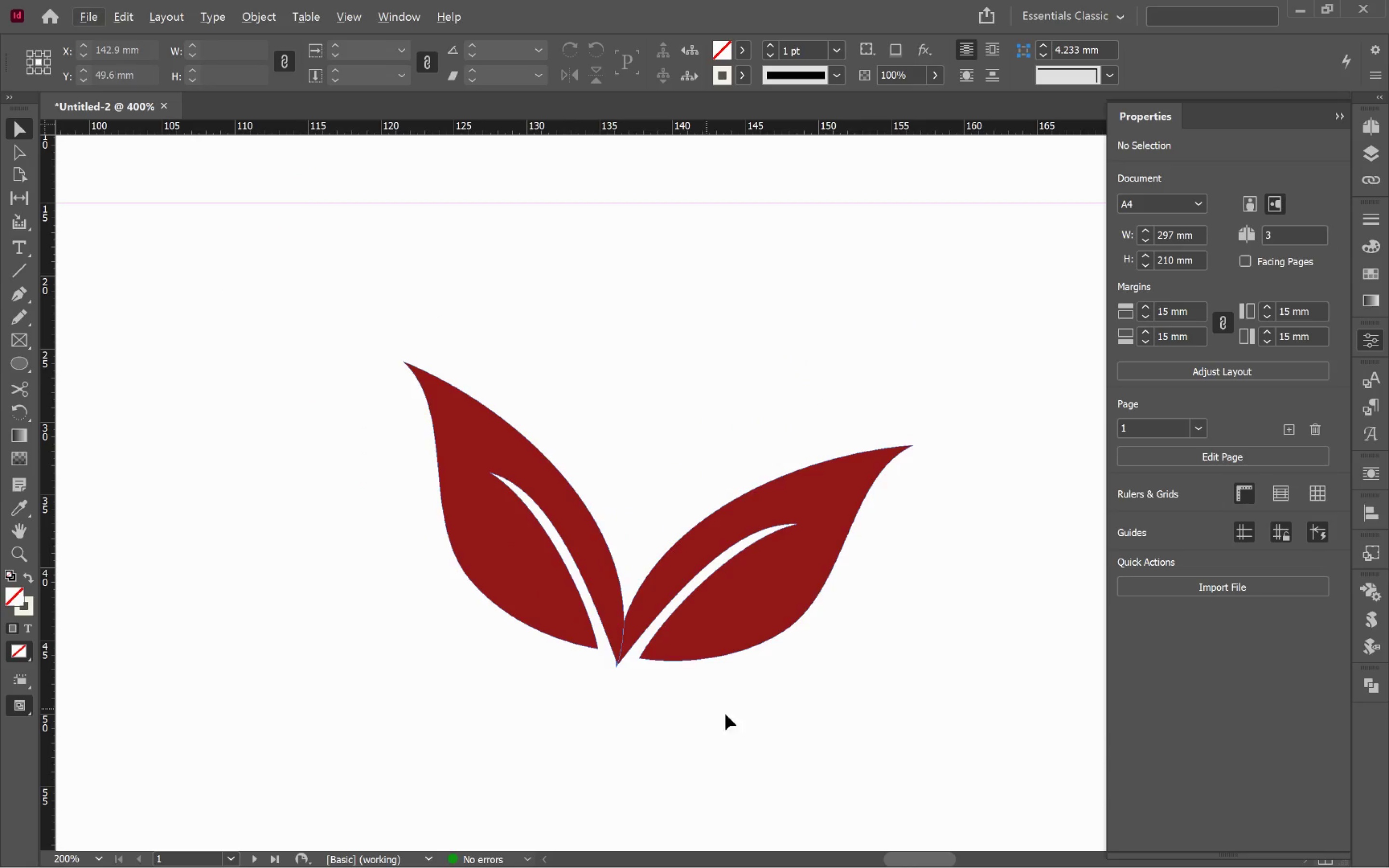 
left_click([846, 555])
 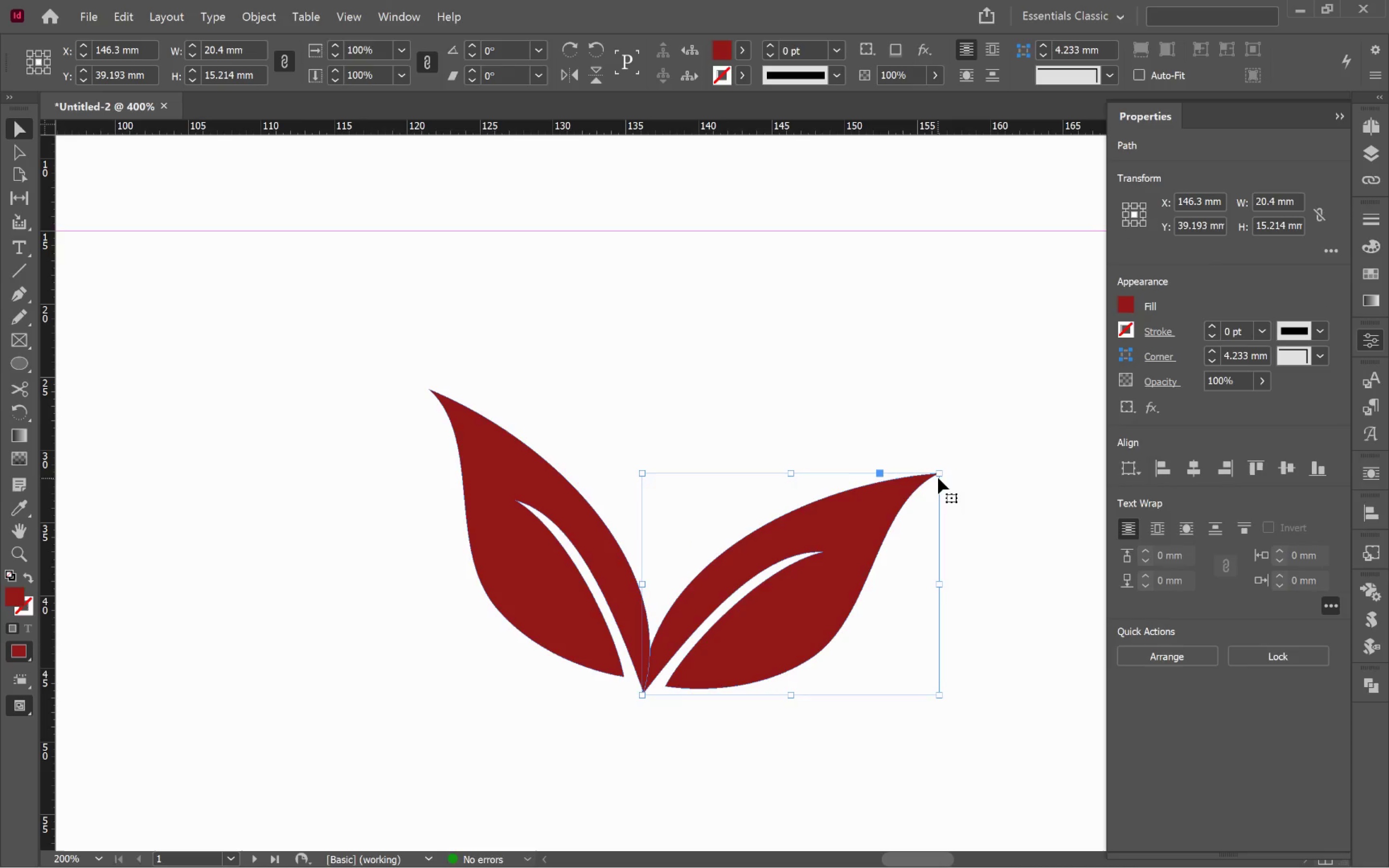 
left_click_drag(start_coordinate=[938, 475], to_coordinate=[885, 496])
 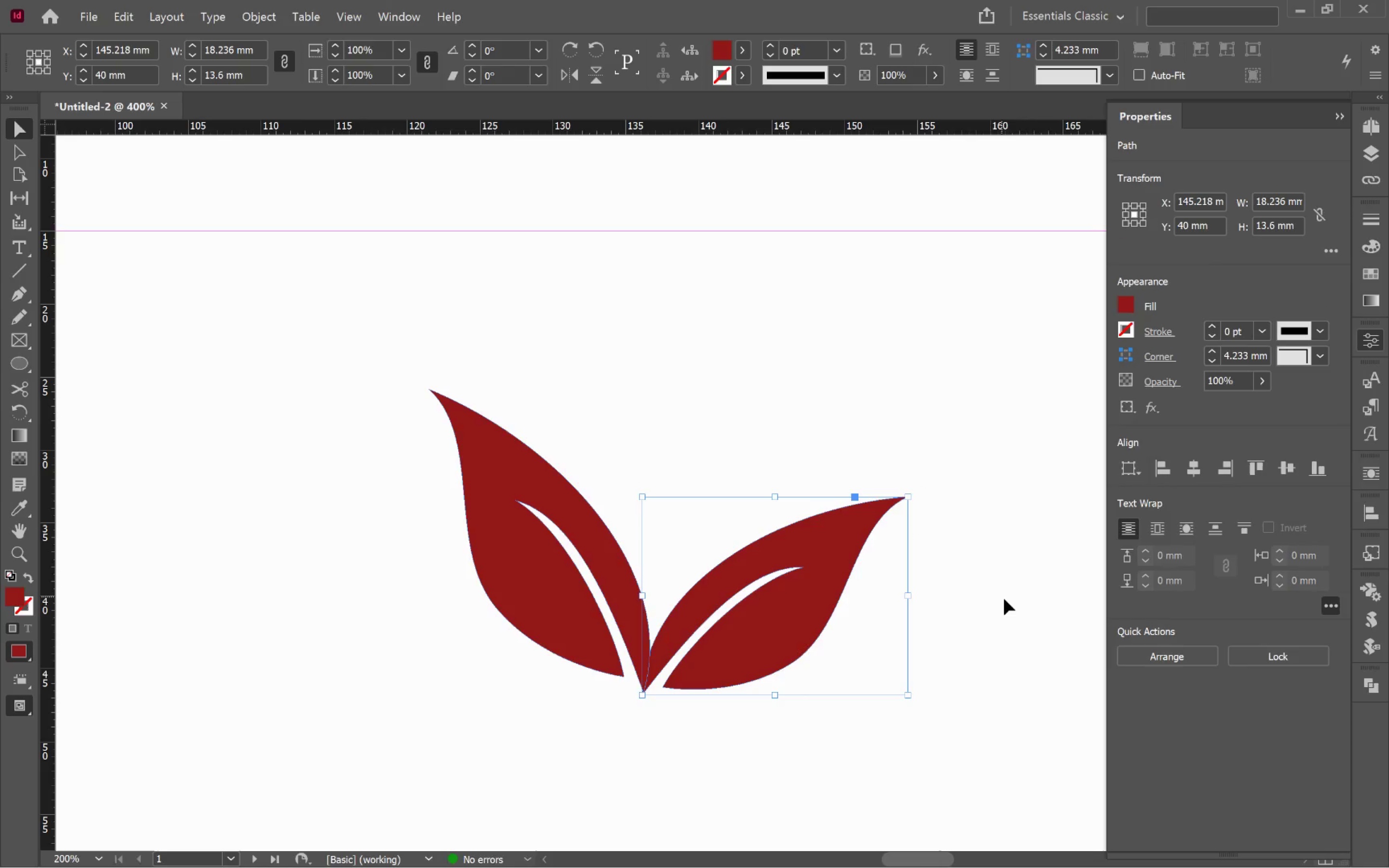 
hold_key(key=ShiftLeft, duration=1.45)
 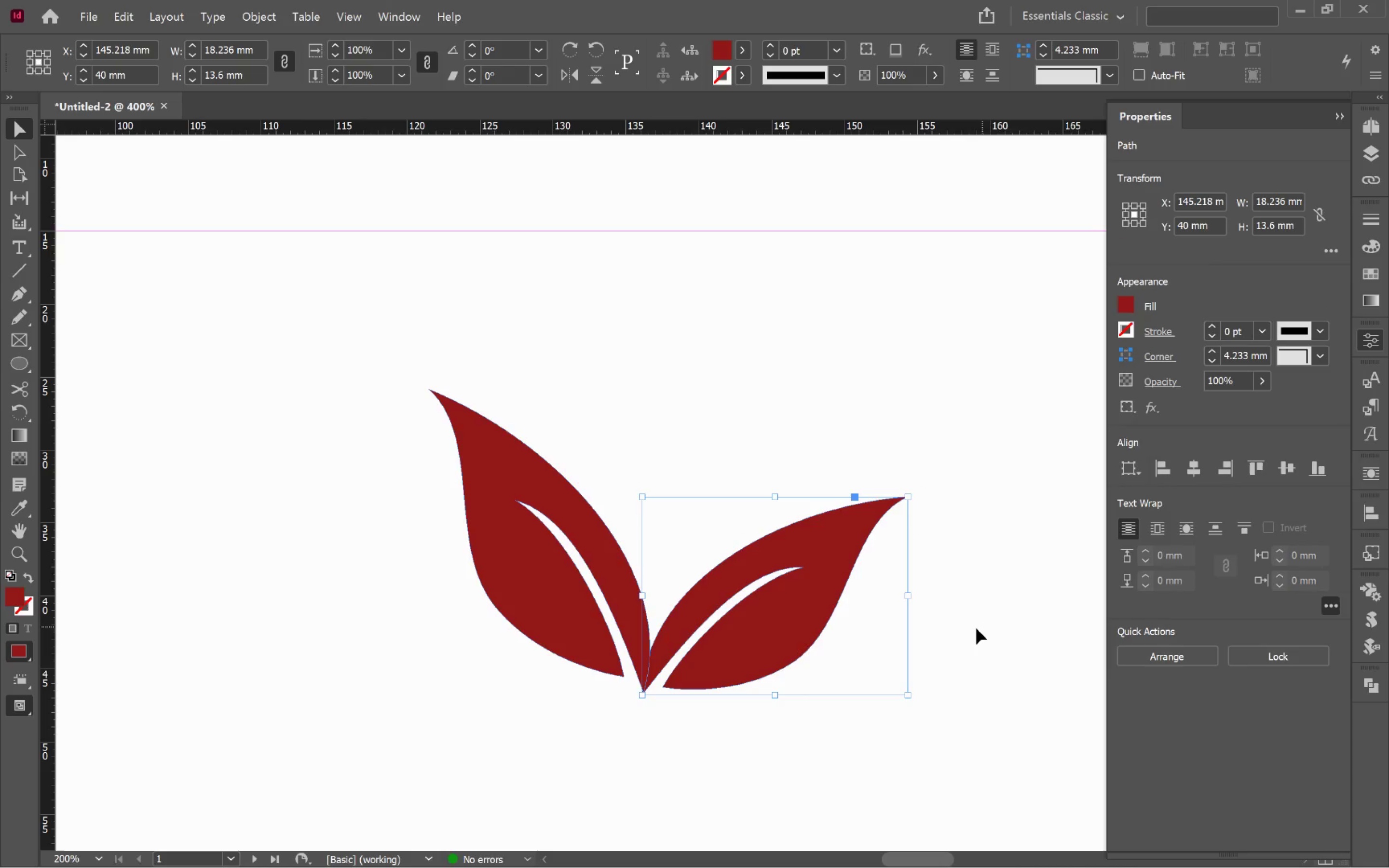 
left_click([973, 623])
 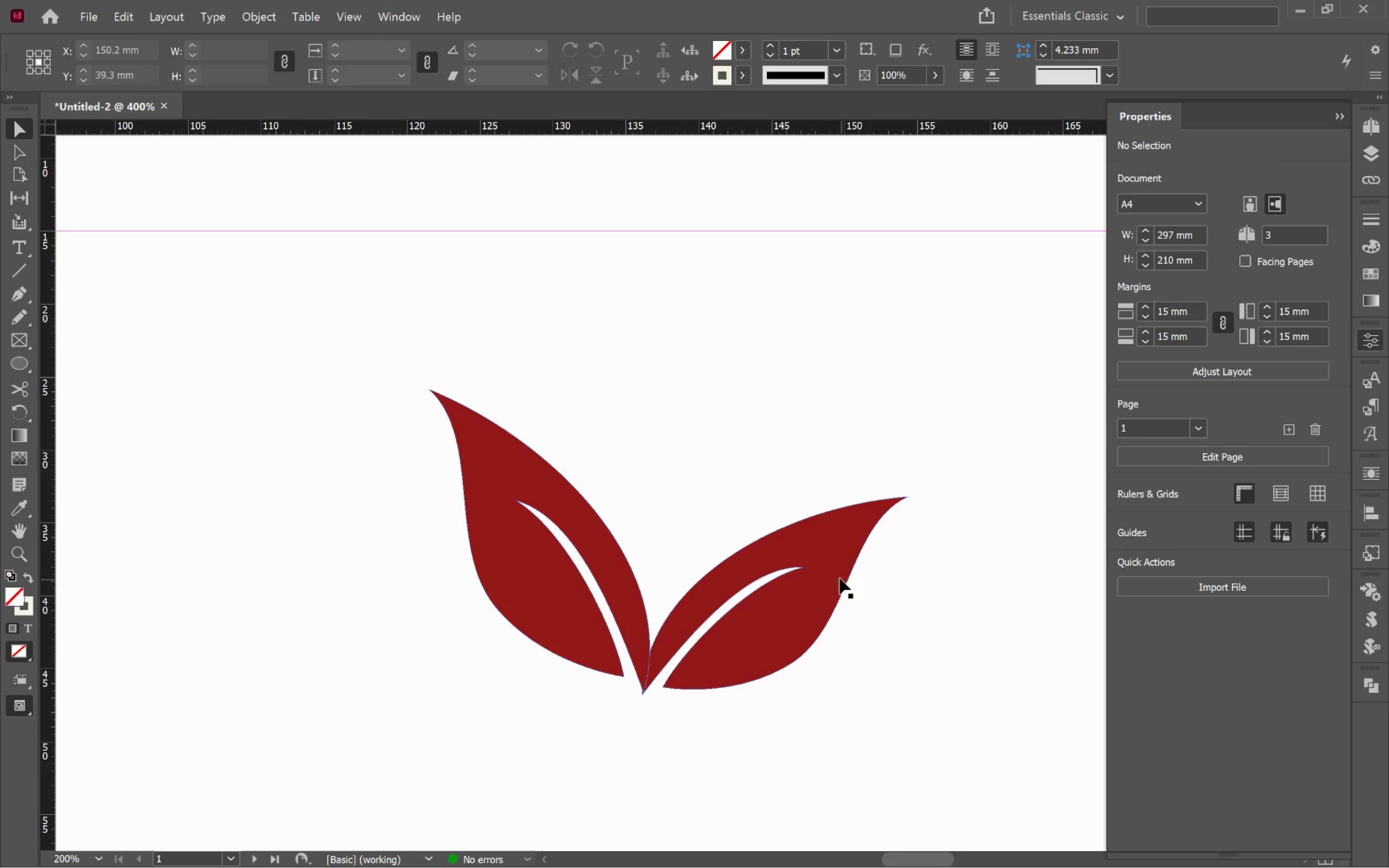 
left_click([831, 573])
 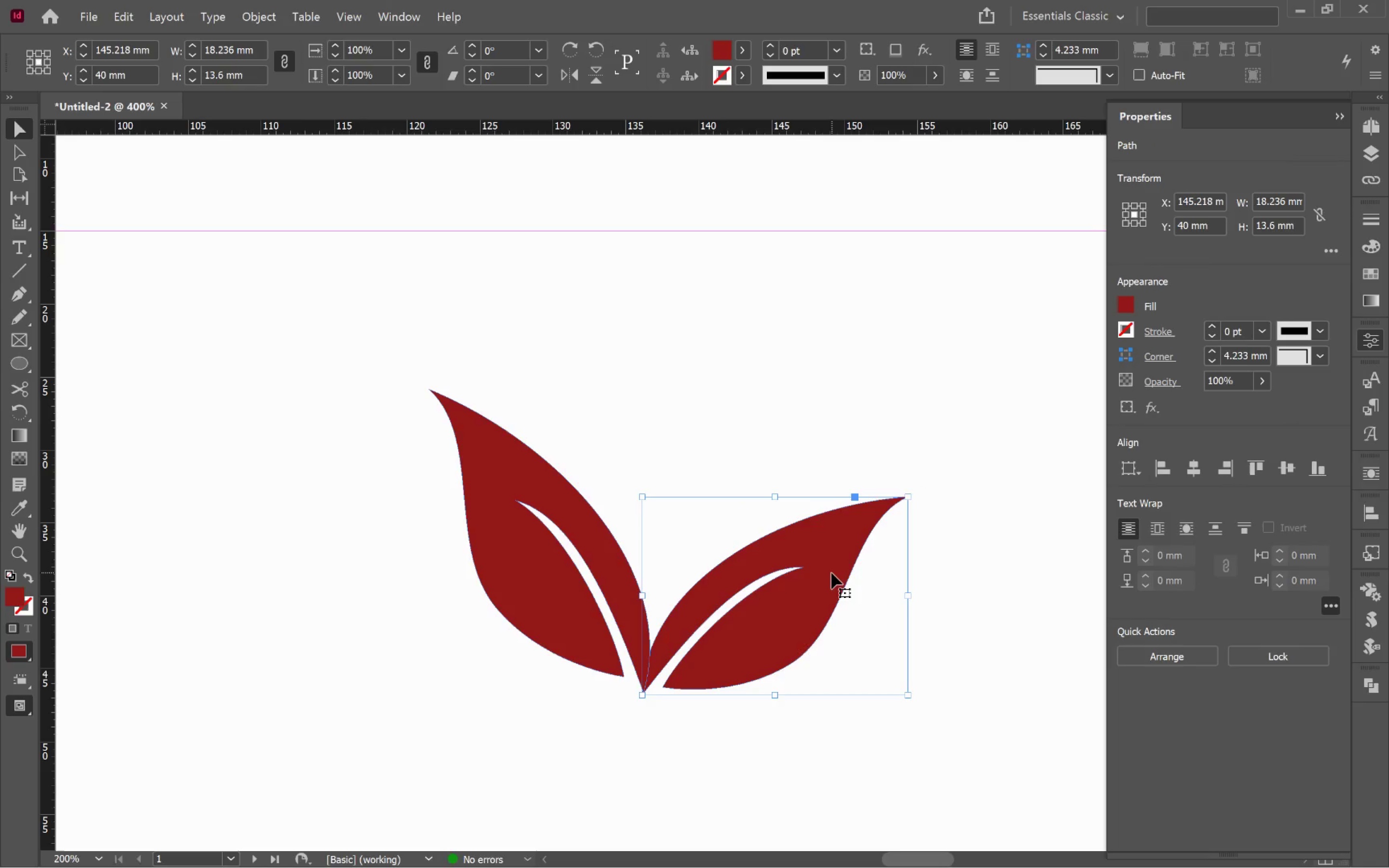 
hold_key(key=AltLeft, duration=0.47)
scroll: coordinate [831, 573], scroll_direction: up, amount: 2.0
 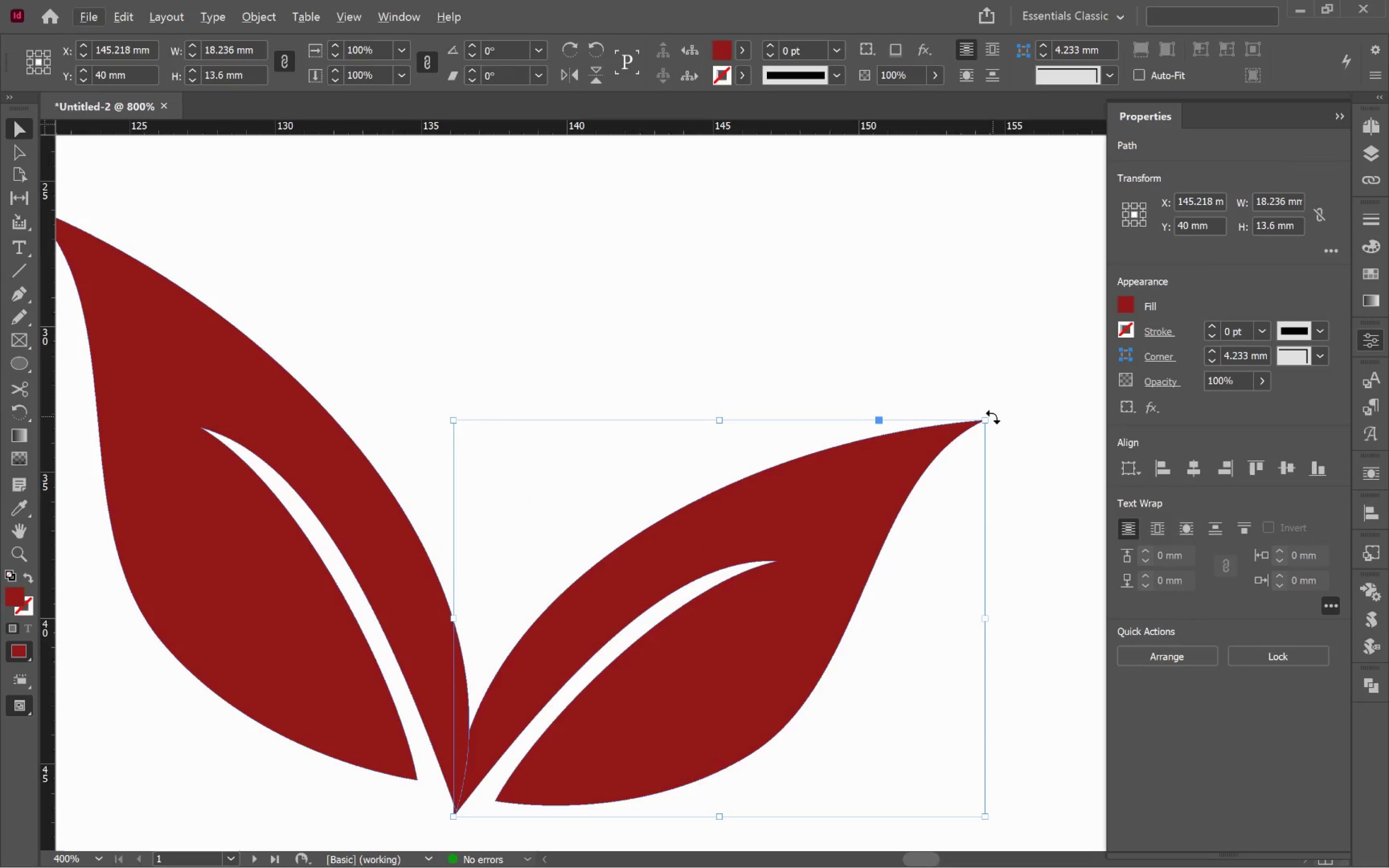 
left_click_drag(start_coordinate=[993, 417], to_coordinate=[956, 381])
 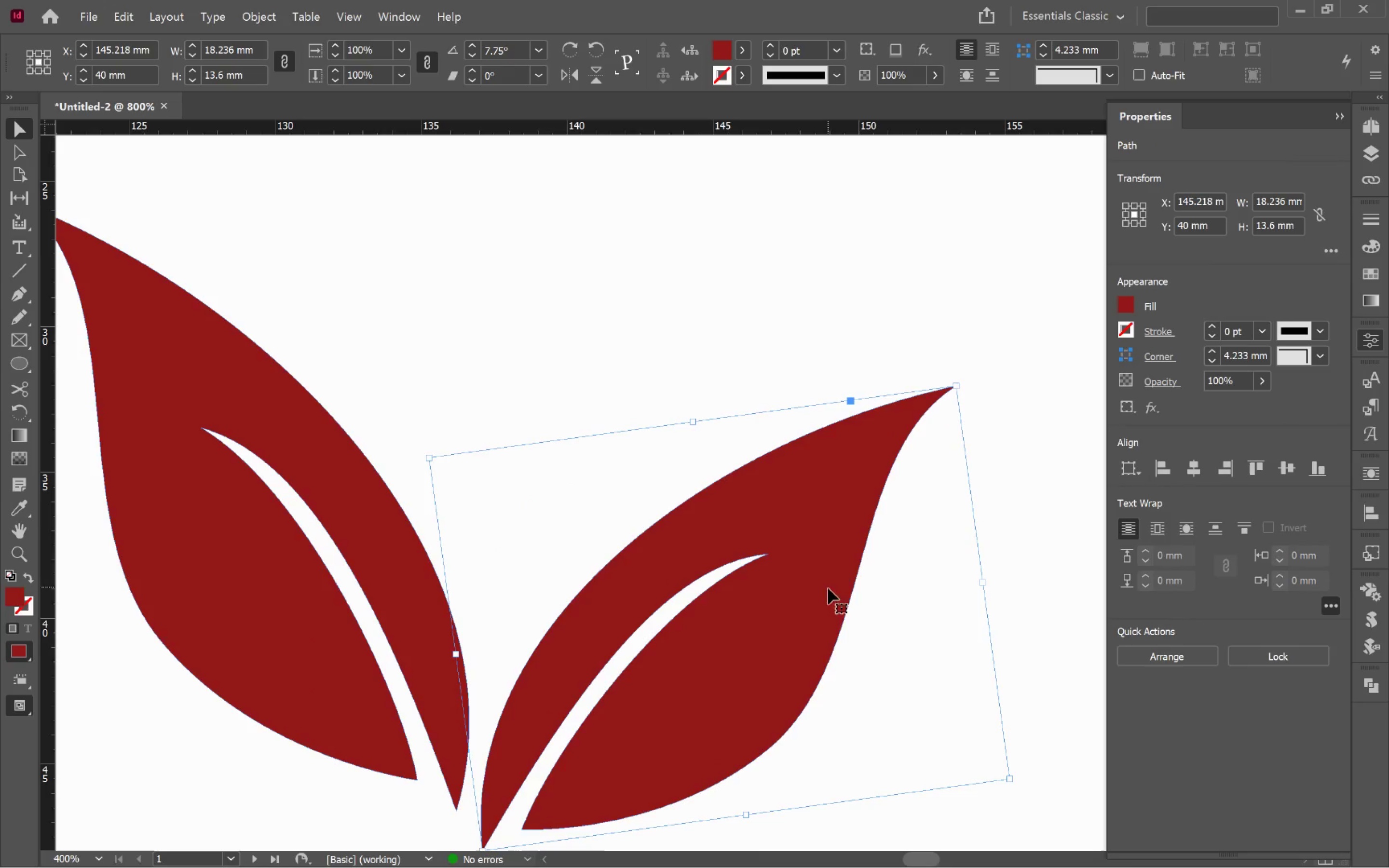 
left_click_drag(start_coordinate=[821, 619], to_coordinate=[783, 572])
 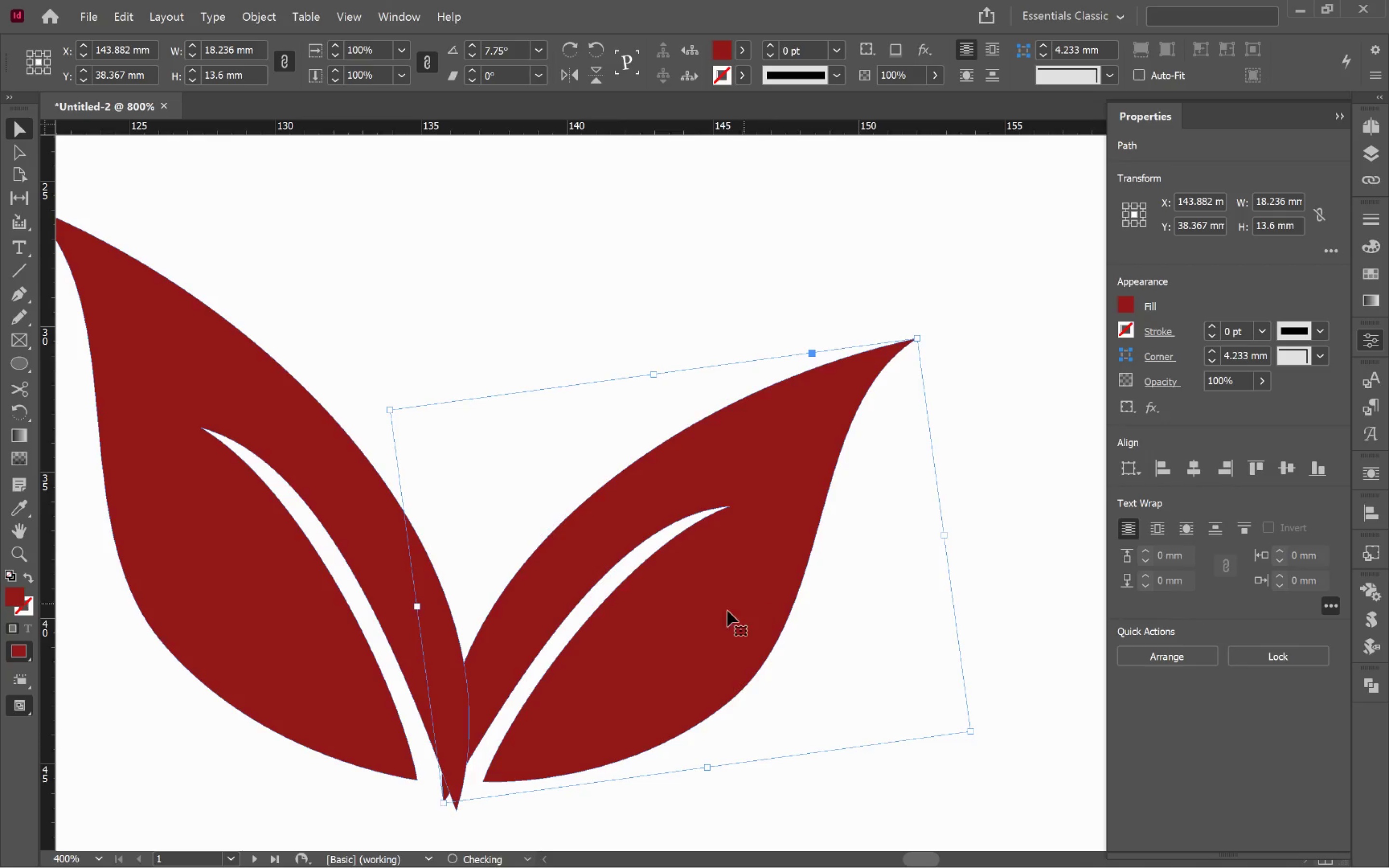 
hold_key(key=AltLeft, duration=0.4)
 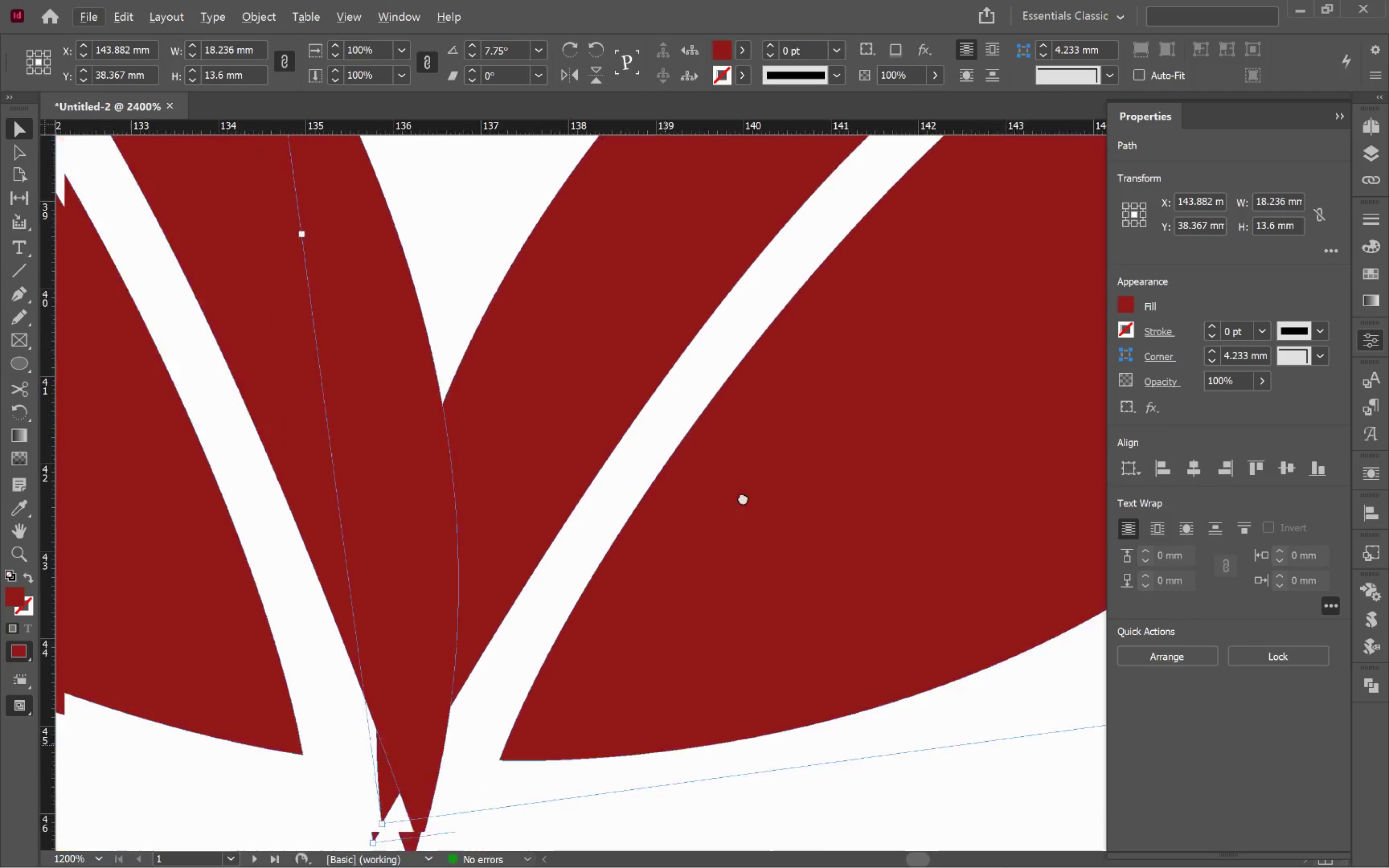 
hold_key(key=Space, duration=0.61)
 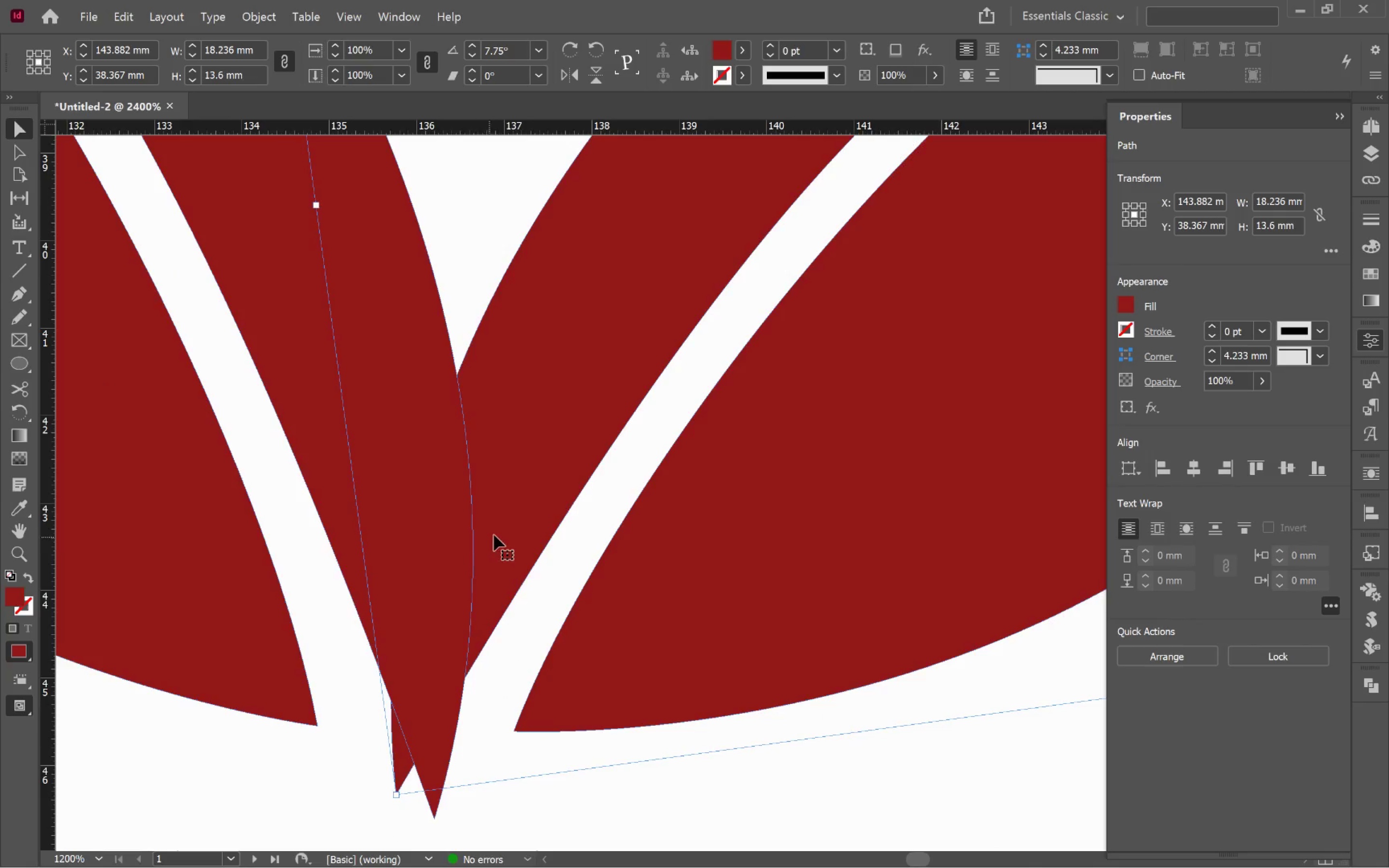 
left_click_drag(start_coordinate=[673, 725], to_coordinate=[753, 478])
 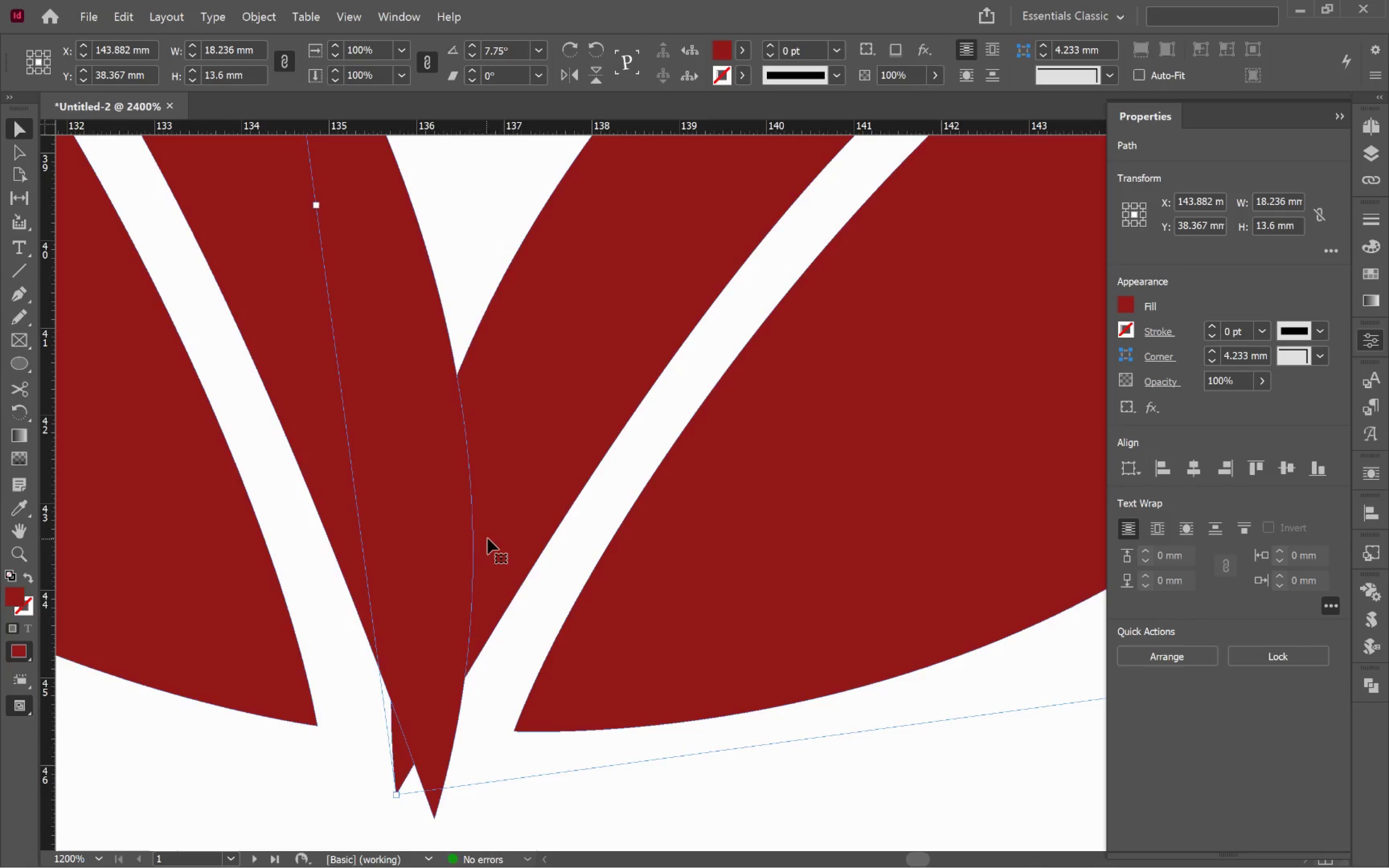 
scroll: coordinate [510, 690], scroll_direction: up, amount: 3.0
 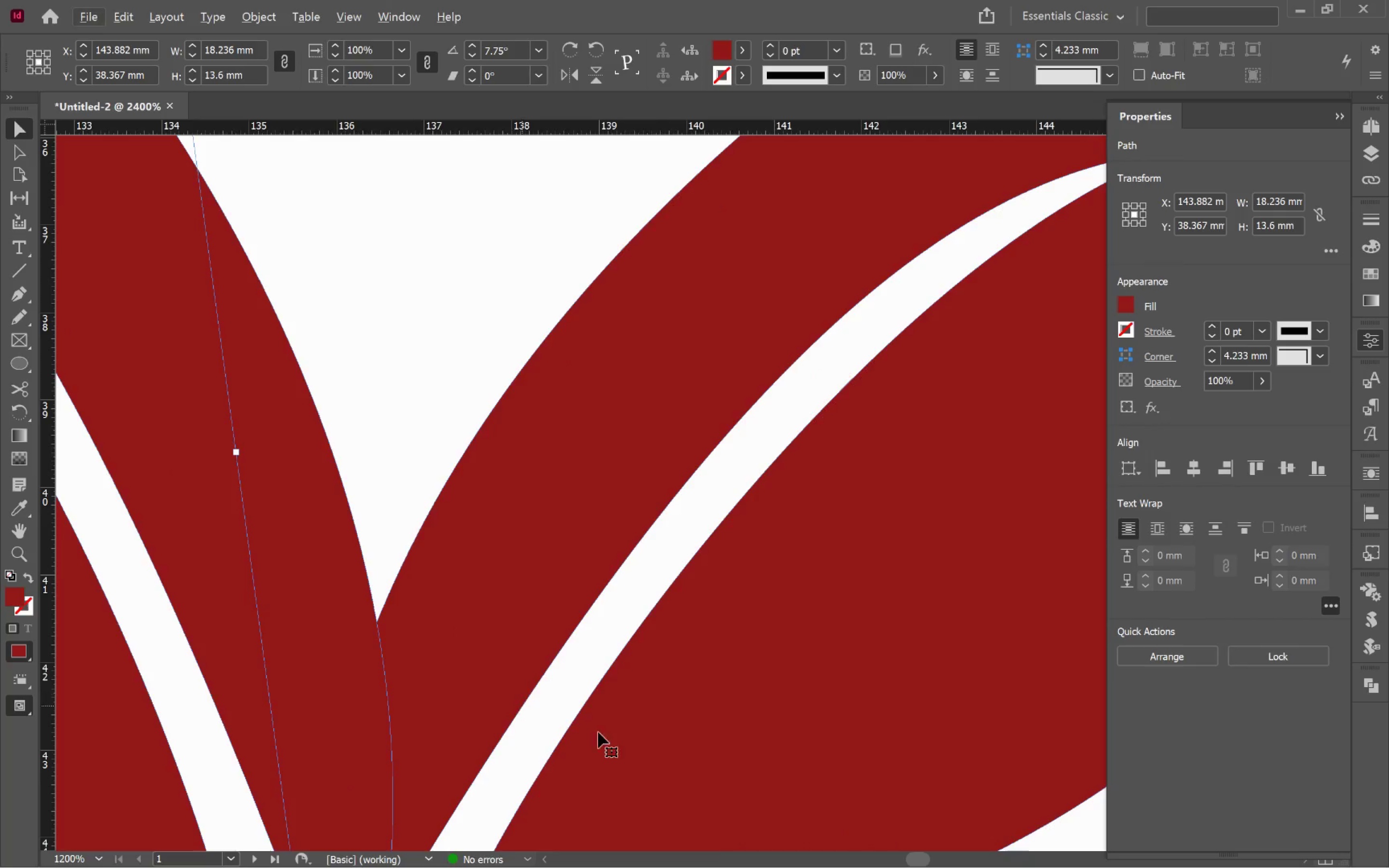 
left_click_drag(start_coordinate=[495, 534], to_coordinate=[525, 508])
 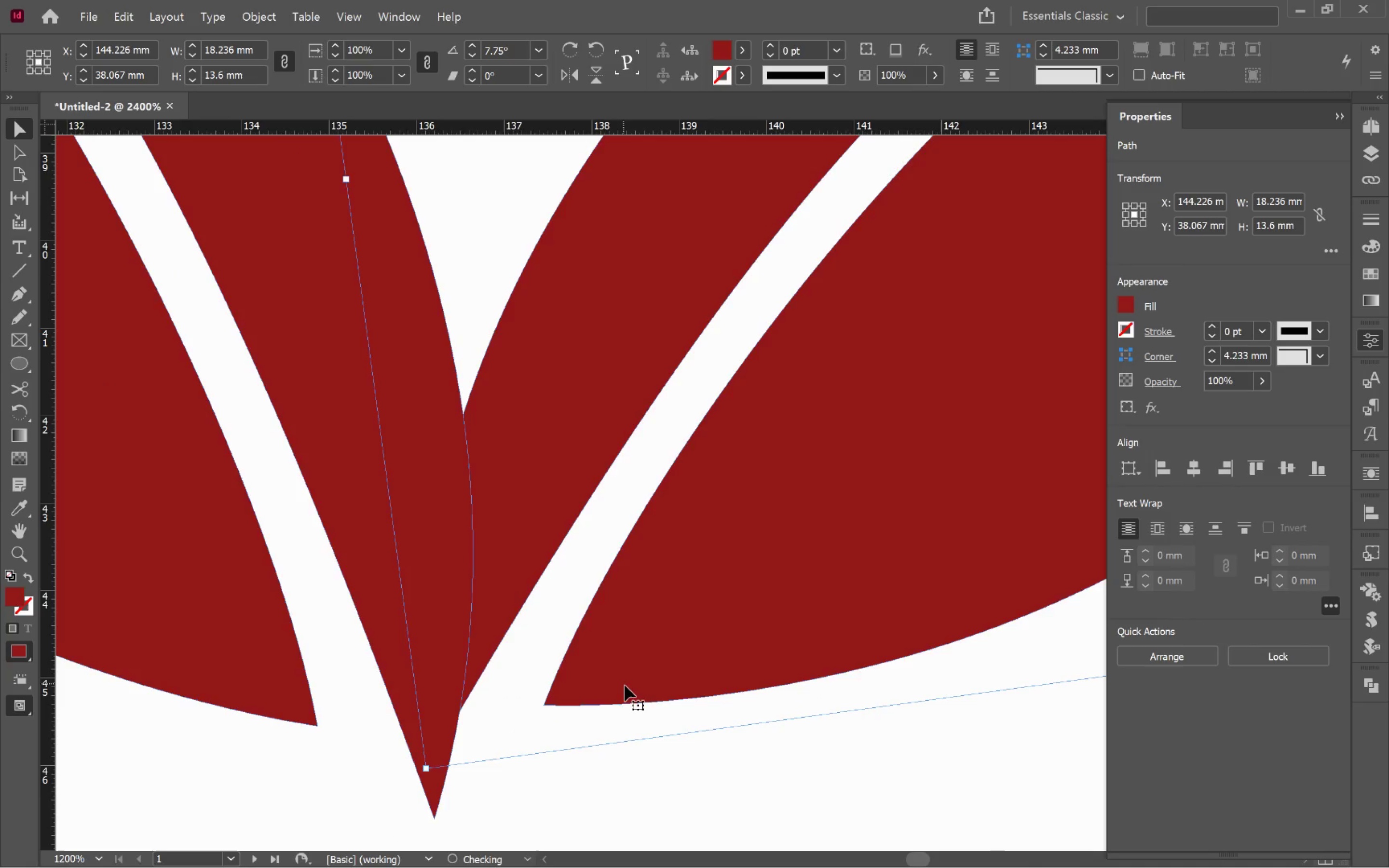 
hold_key(key=AltLeft, duration=1.02)
 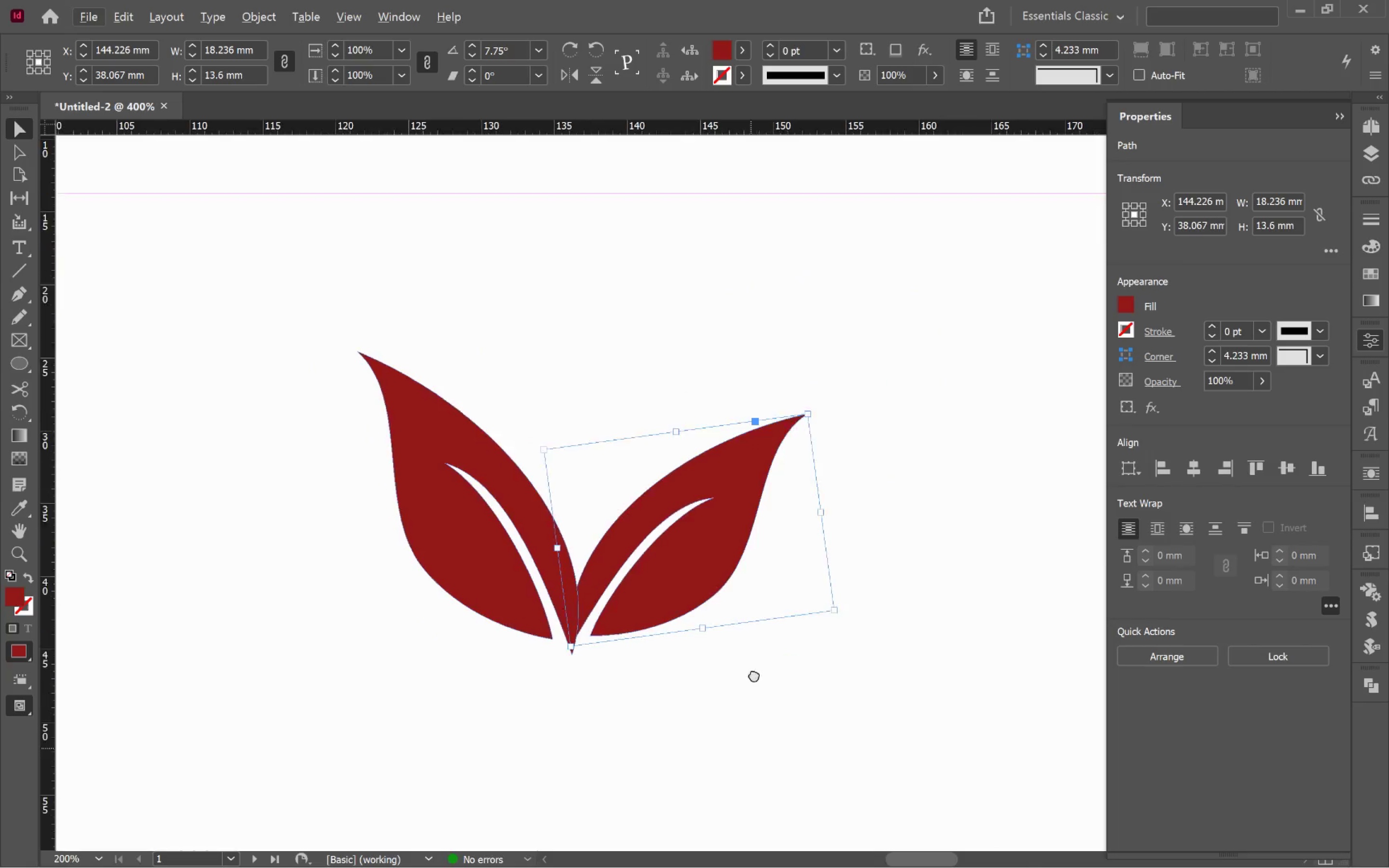 
hold_key(key=Space, duration=0.61)
 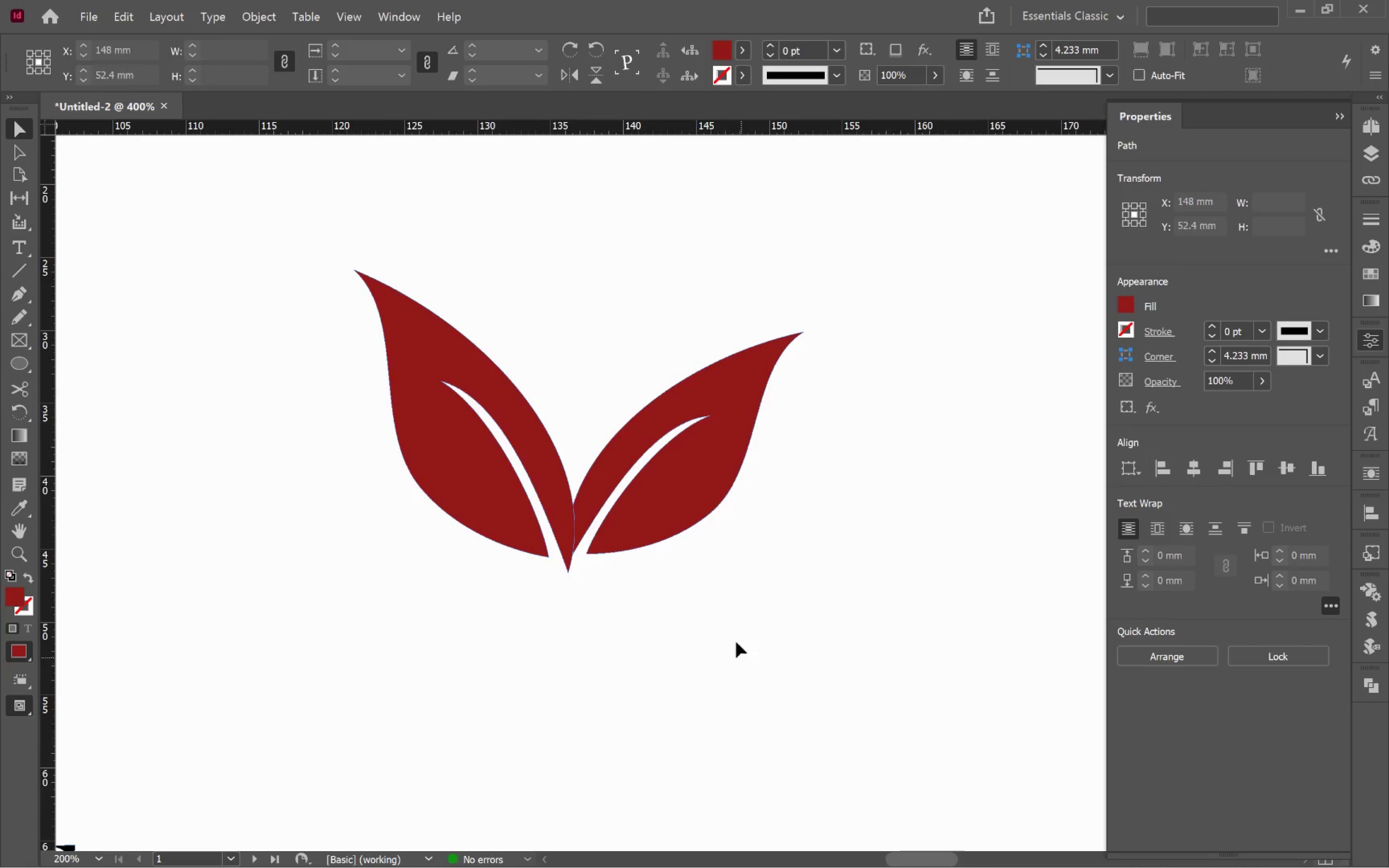 
scroll: coordinate [598, 690], scroll_direction: down, amount: 5.0
 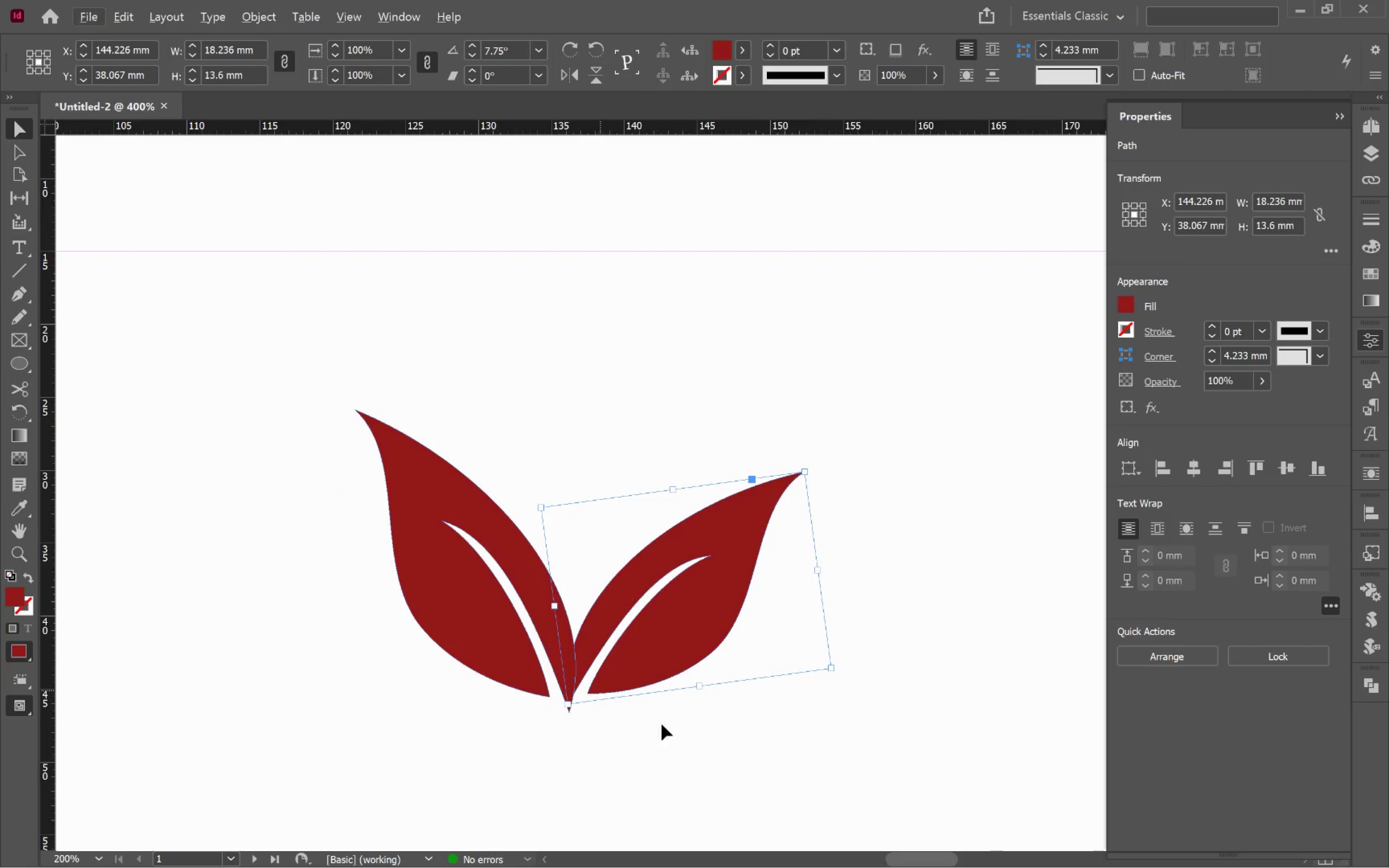 
left_click_drag(start_coordinate=[751, 747], to_coordinate=[750, 608])
 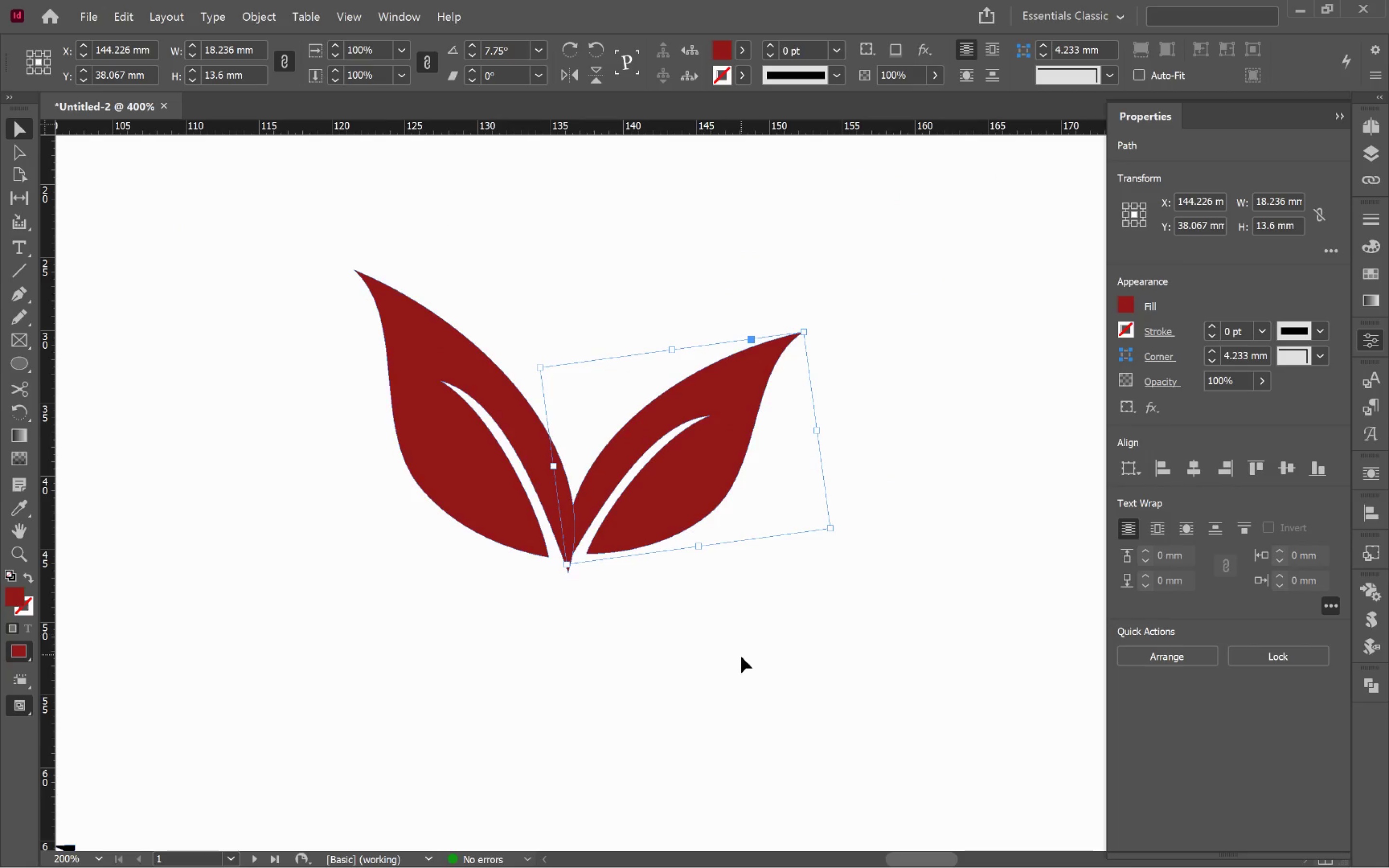 
left_click([741, 659])
 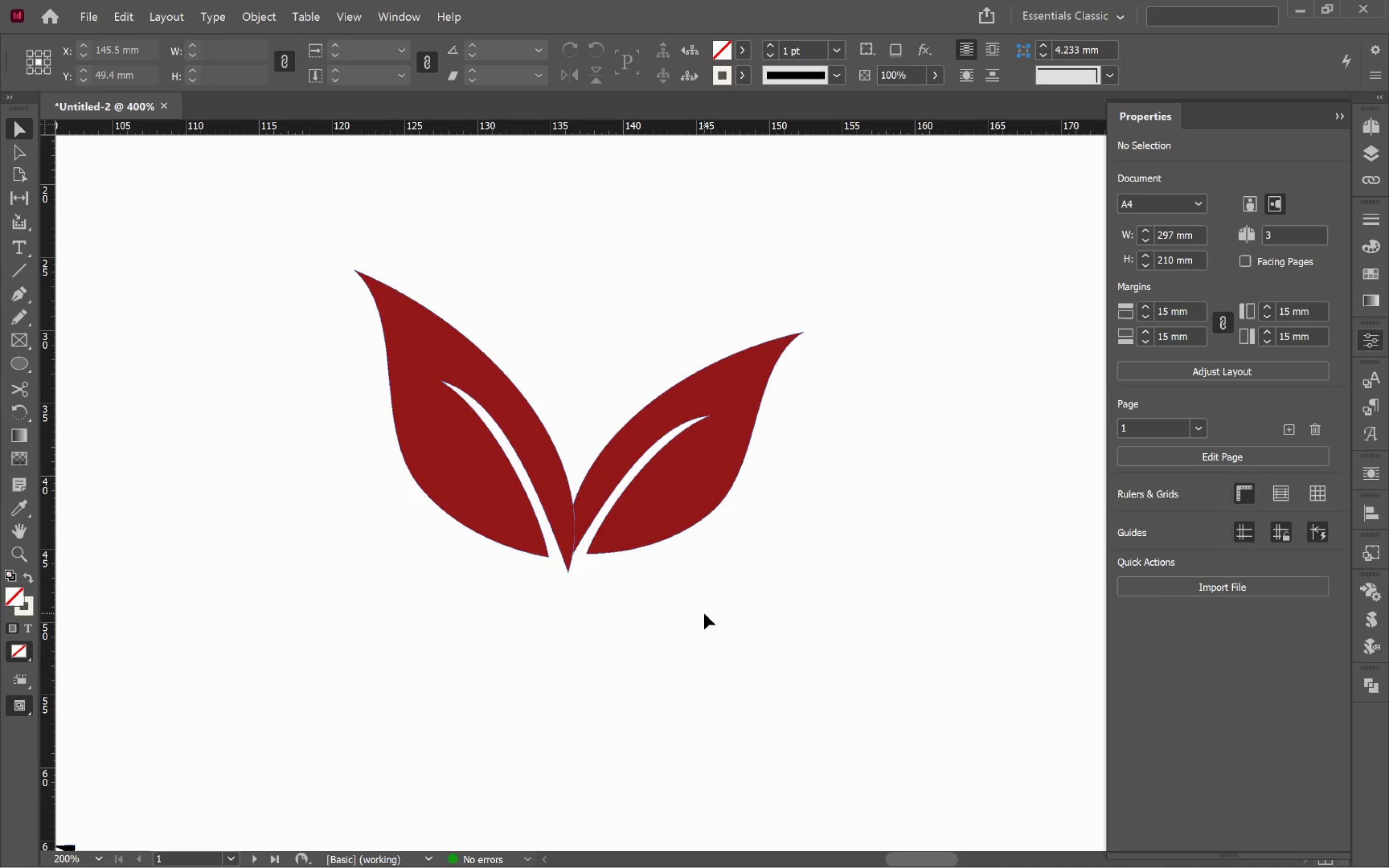 
left_click_drag(start_coordinate=[681, 622], to_coordinate=[483, 475])
 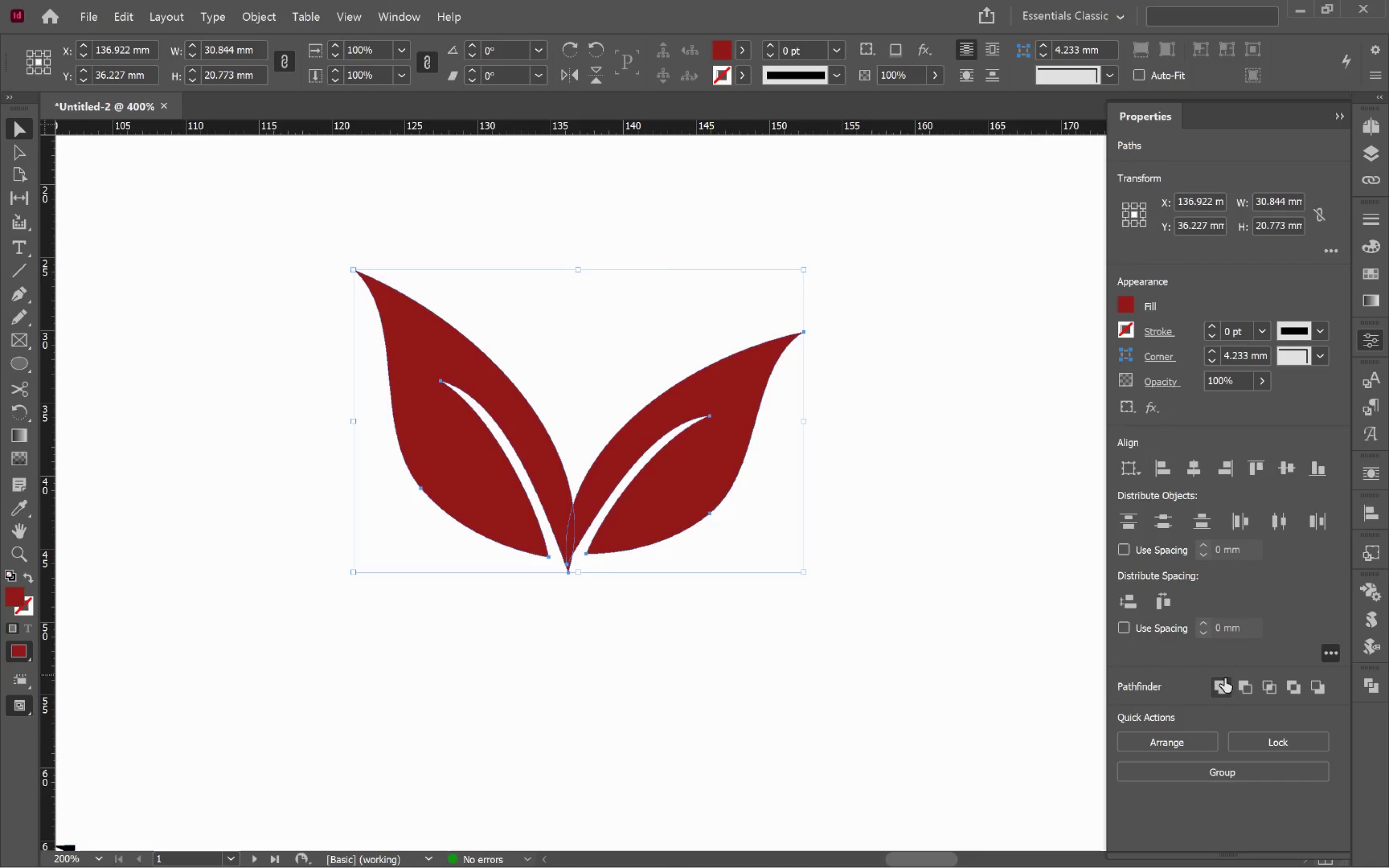 
left_click([1216, 687])
 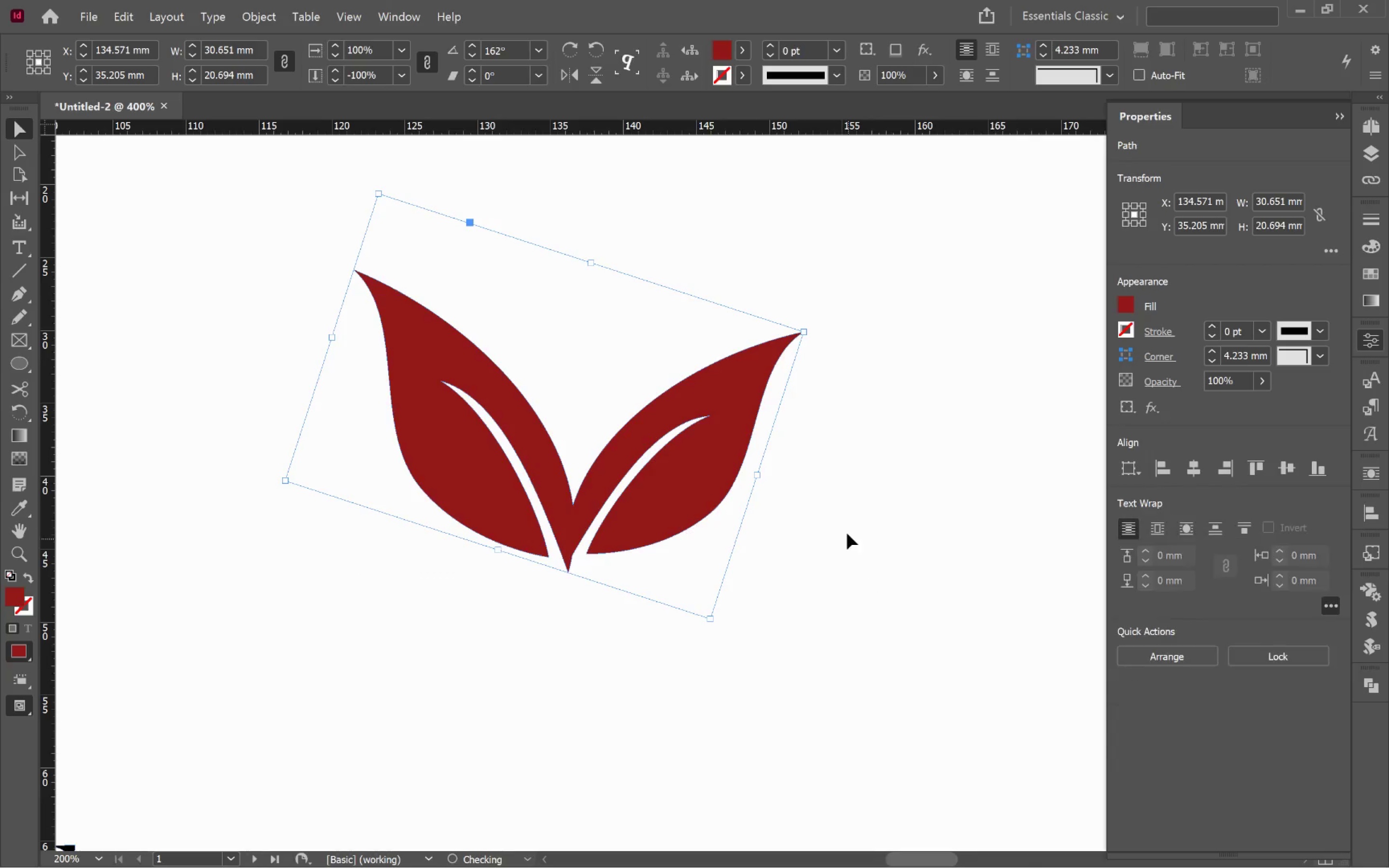 
left_click([845, 527])
 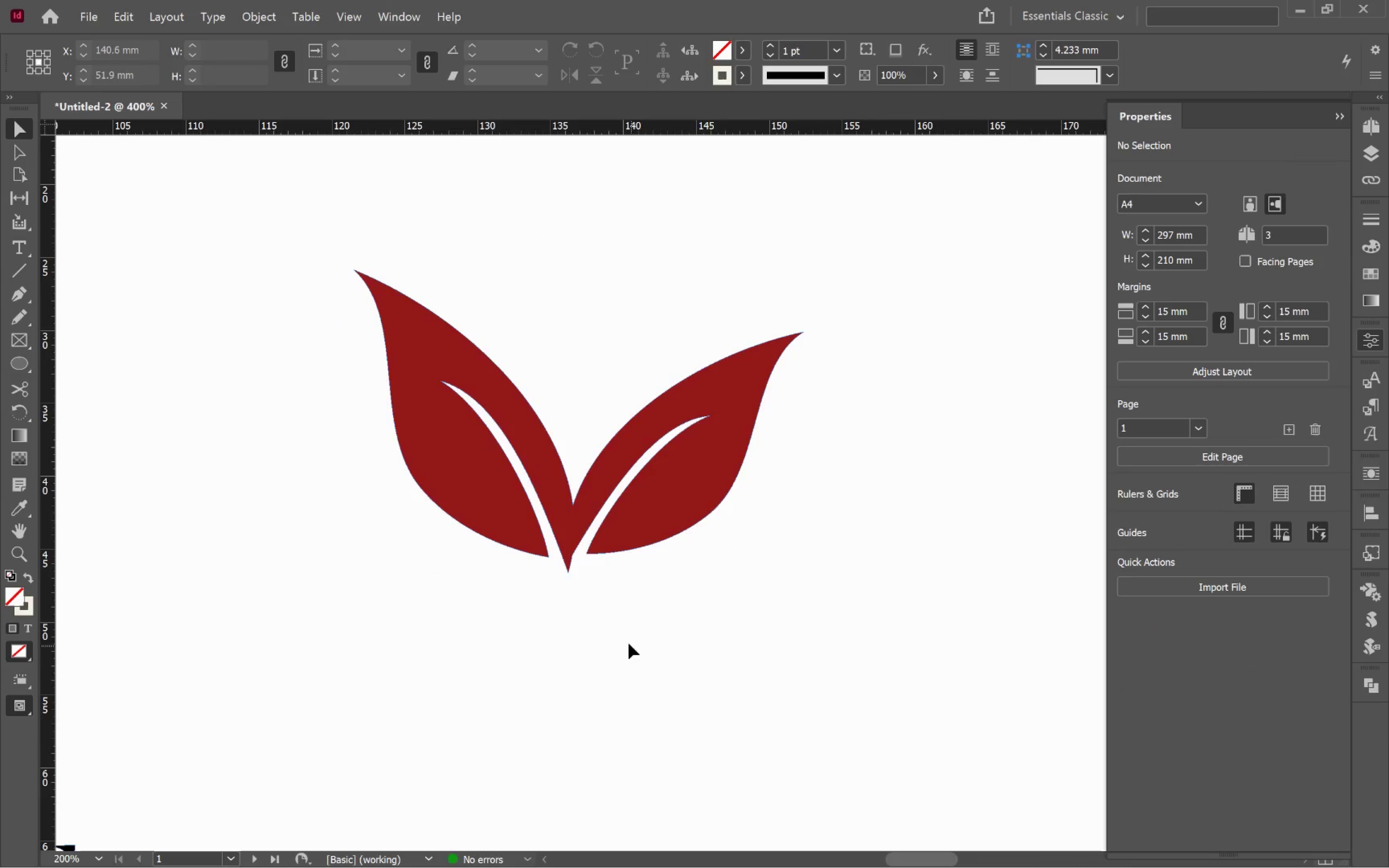 
hold_key(key=AltLeft, duration=0.54)
 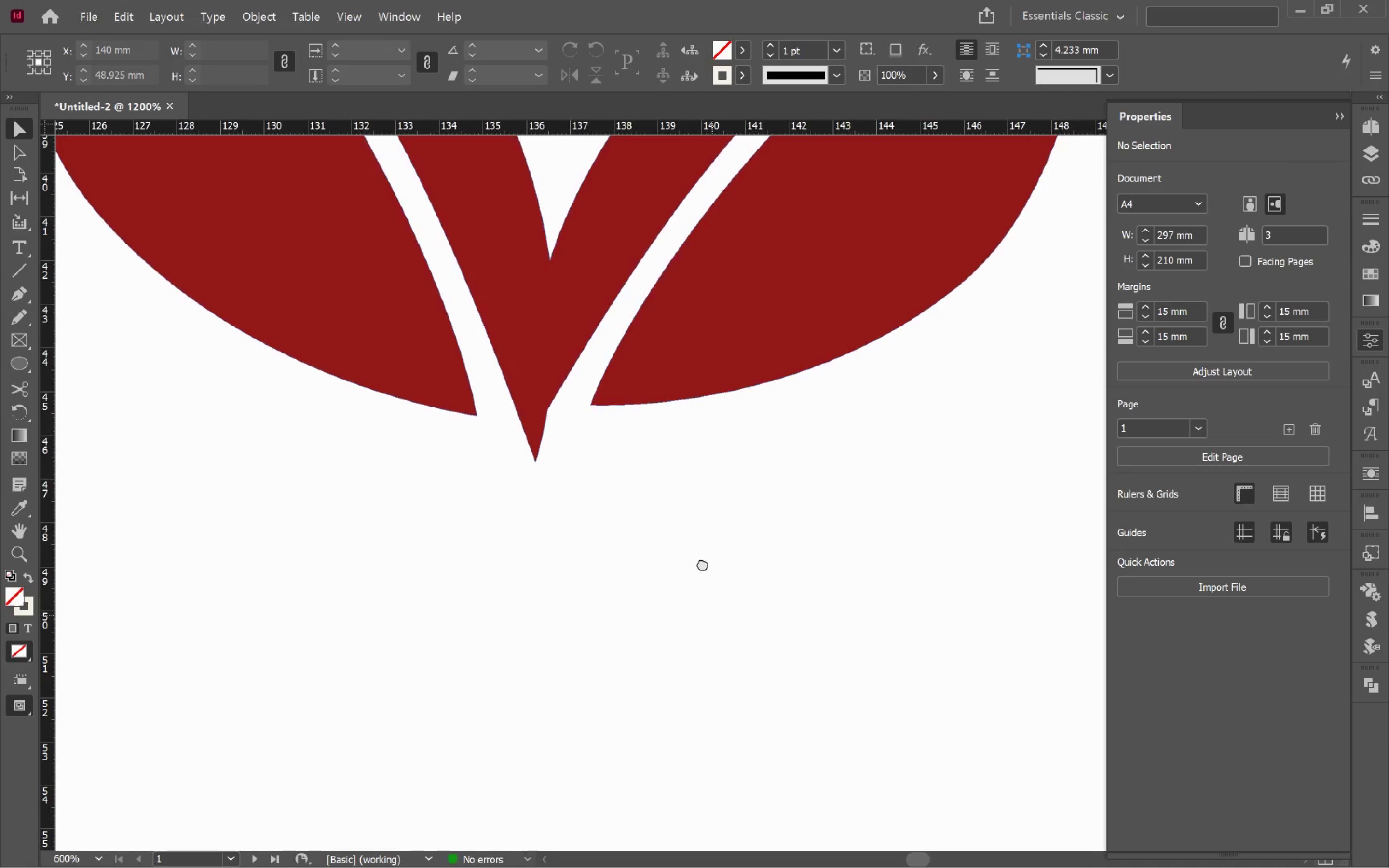 
hold_key(key=Space, duration=0.47)
 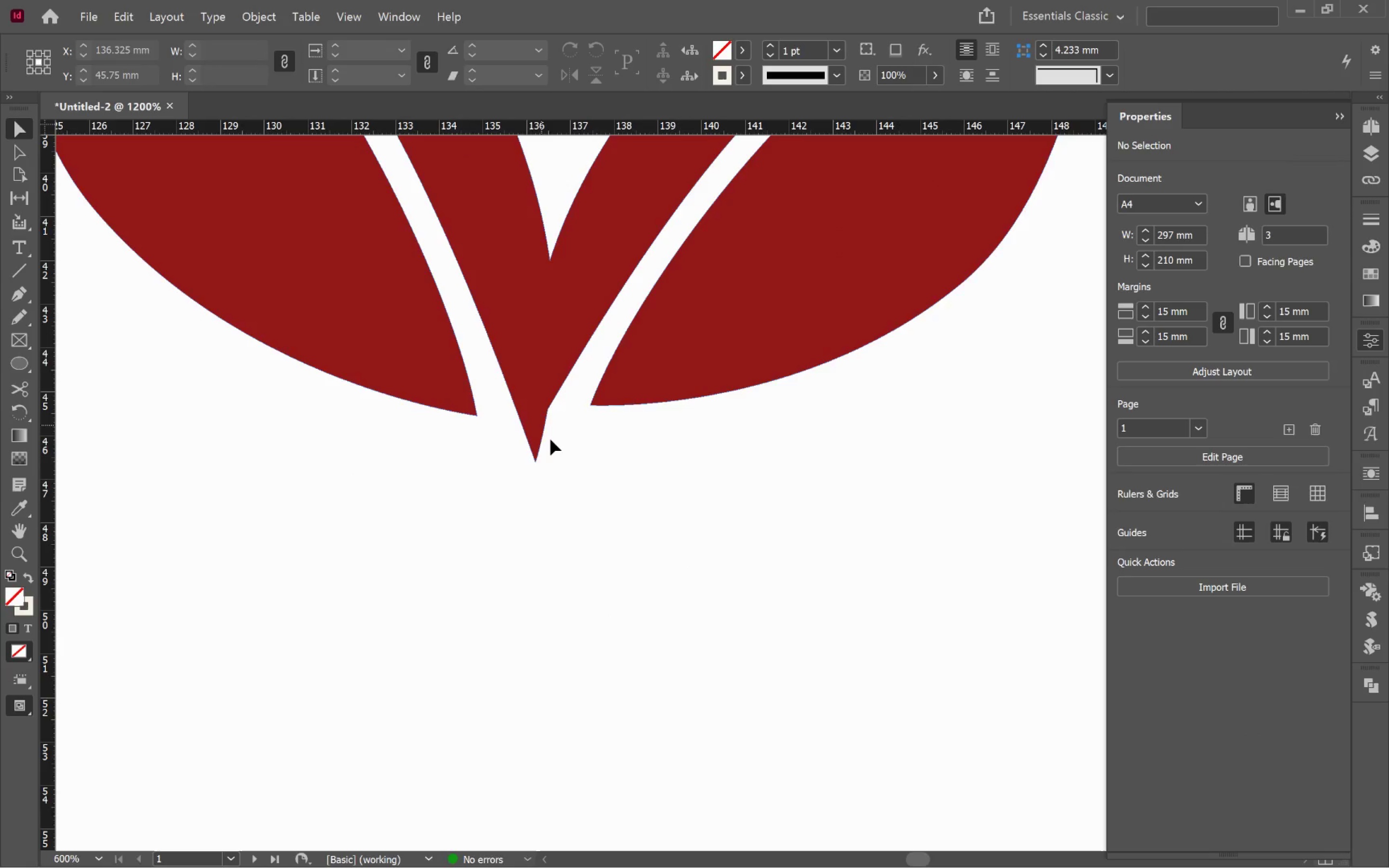 
left_click_drag(start_coordinate=[712, 614], to_coordinate=[702, 563])
 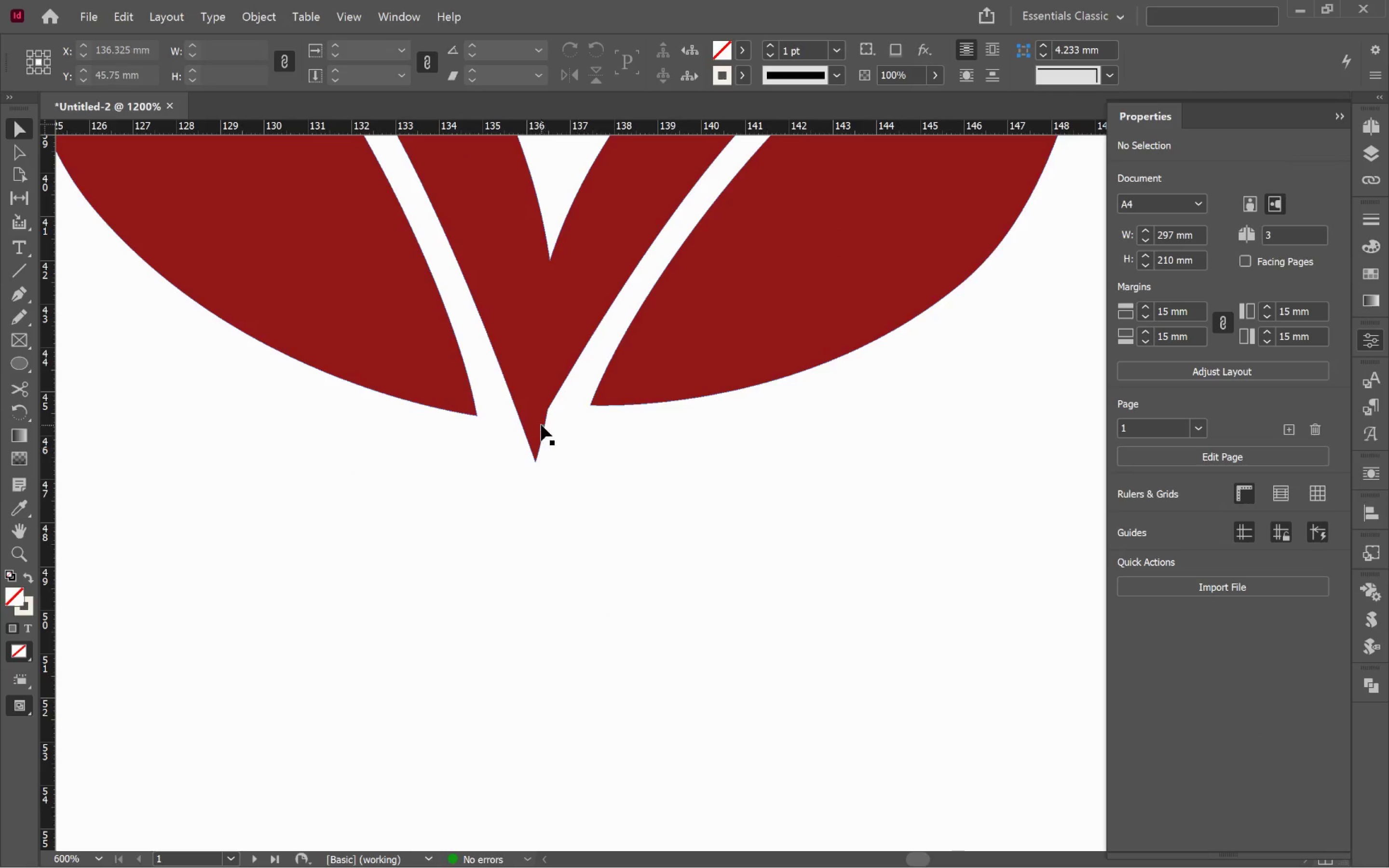 
scroll: coordinate [580, 602], scroll_direction: up, amount: 3.0
 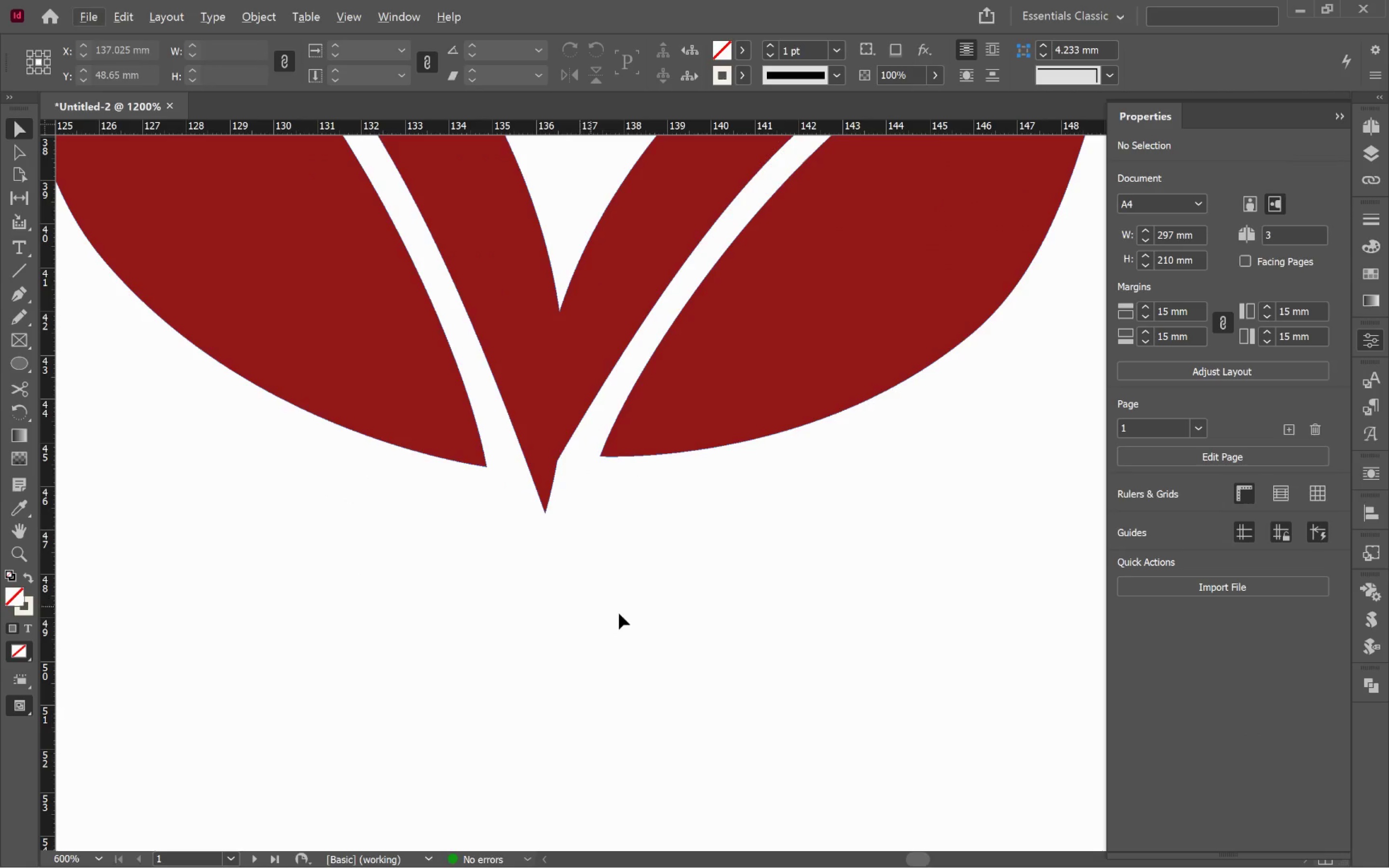 
left_click([551, 441])
 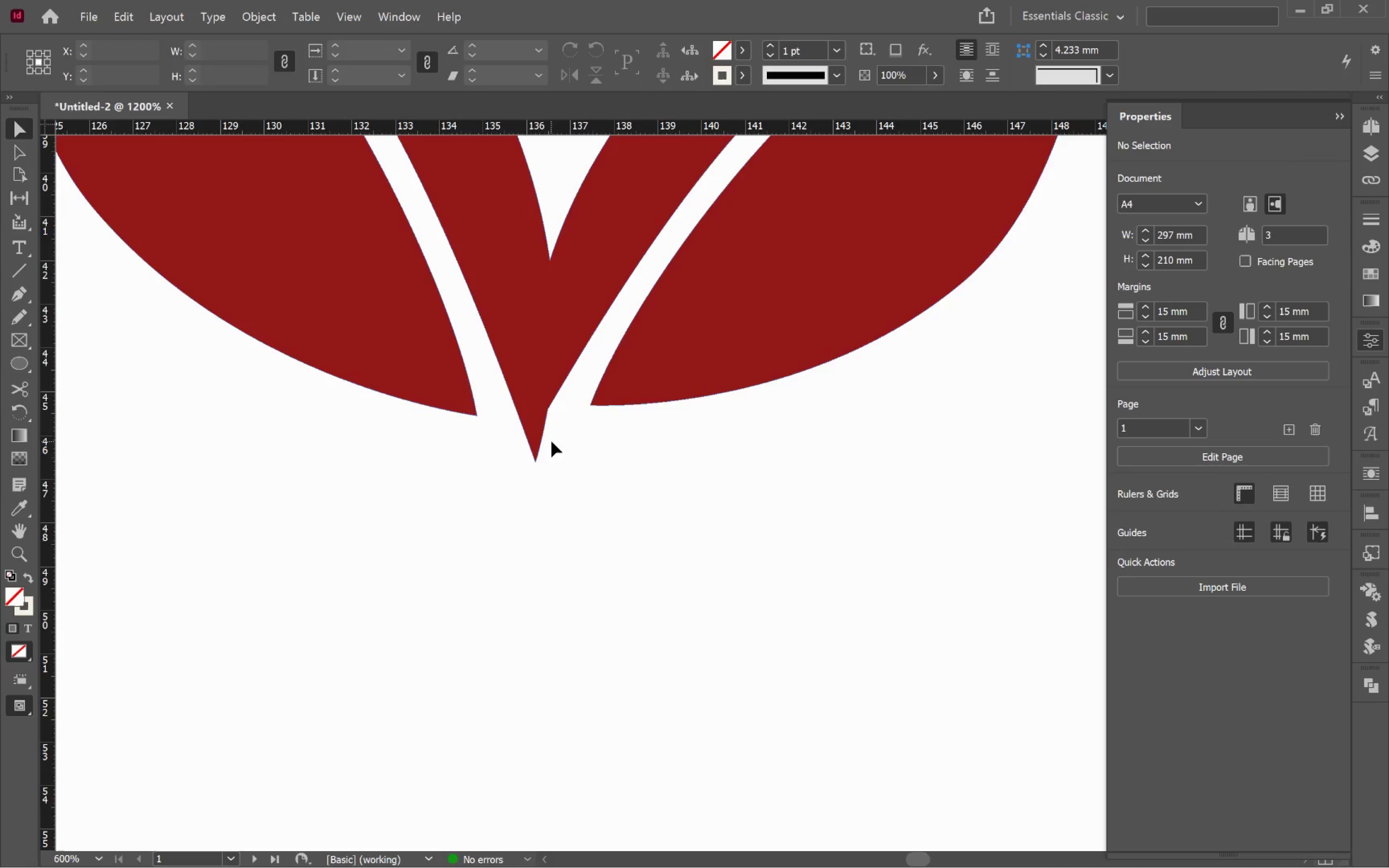 
key(A)
 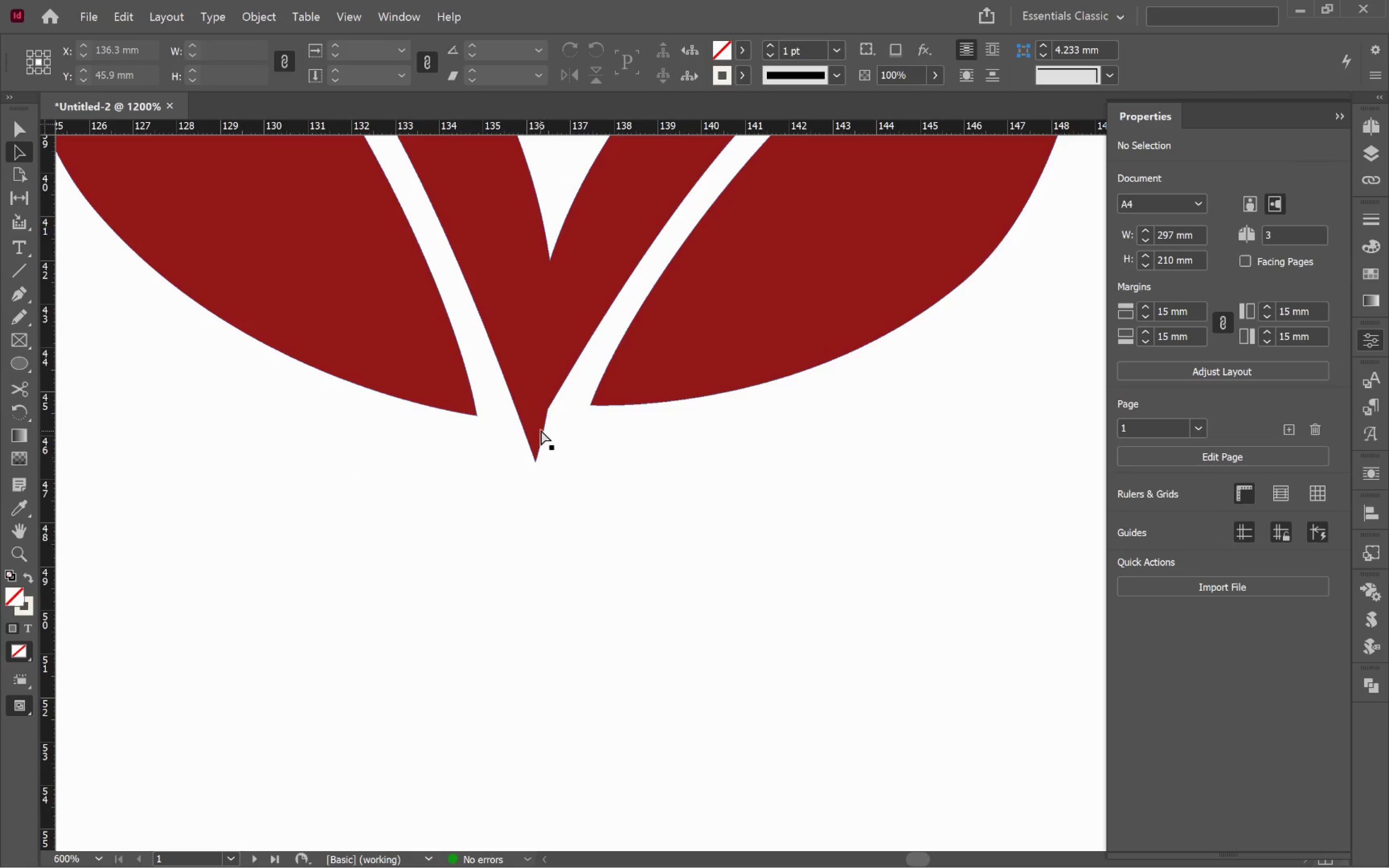 
left_click([540, 430])
 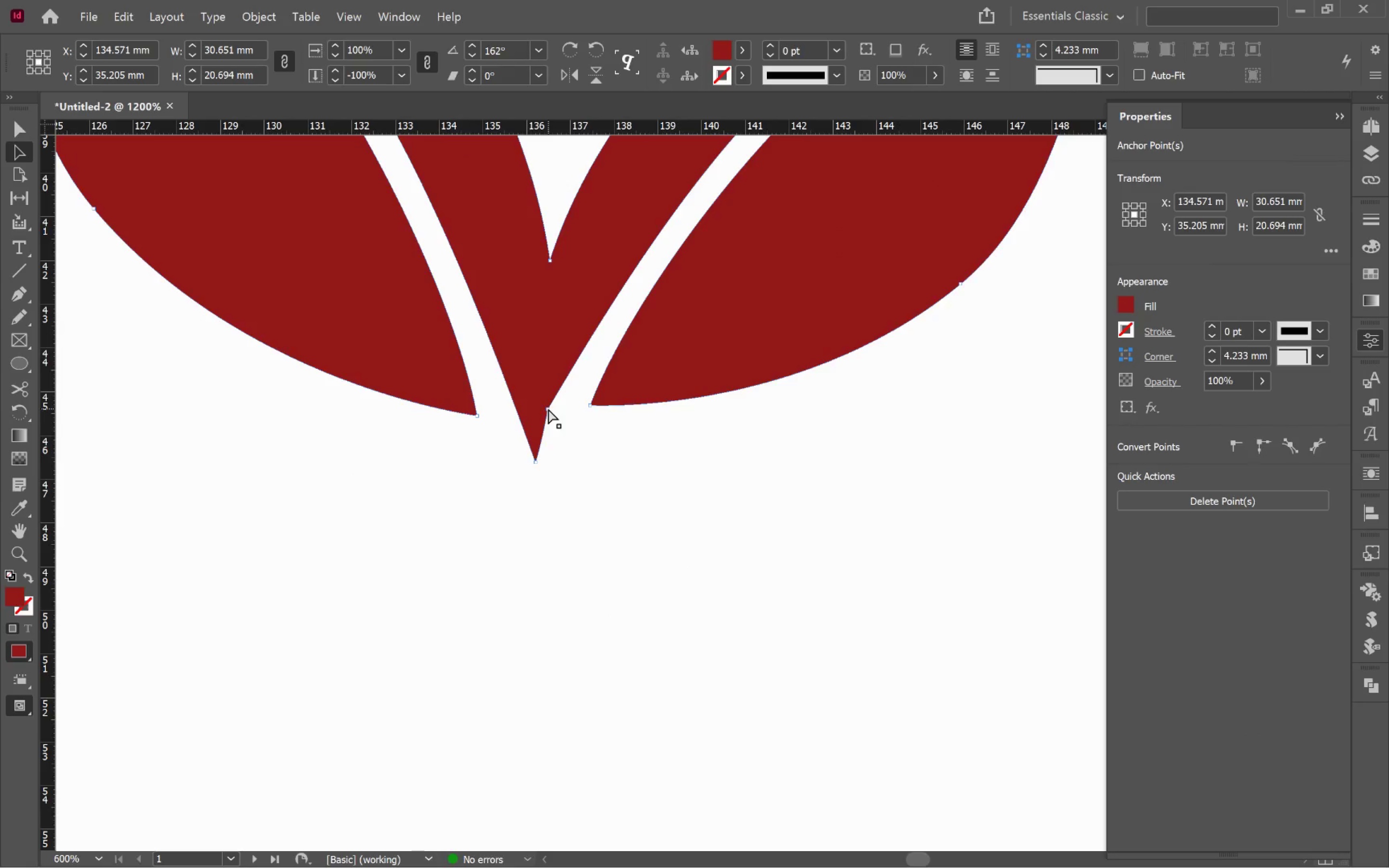 
left_click_drag(start_coordinate=[560, 417], to_coordinate=[542, 400])
 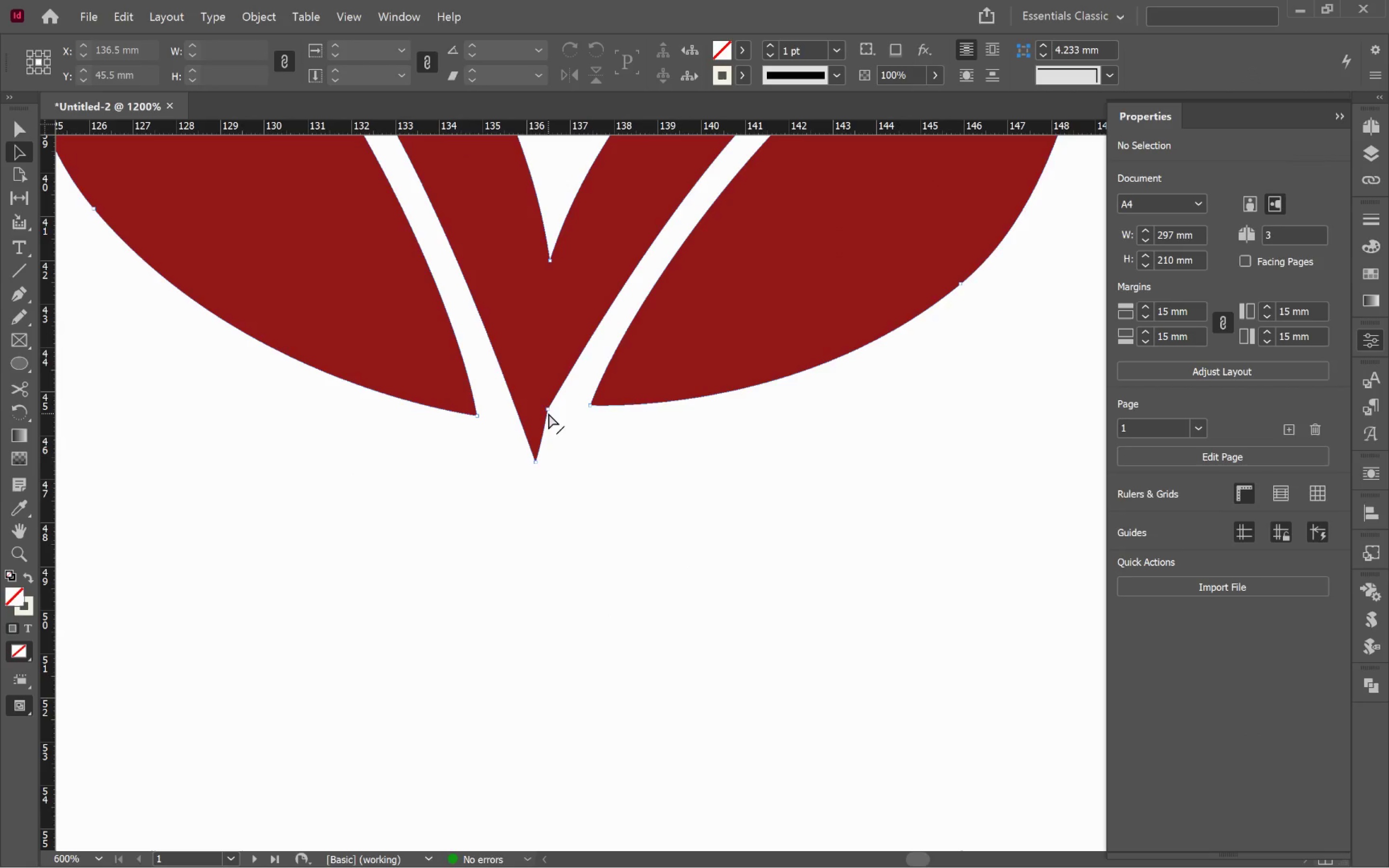 
left_click([548, 411])
 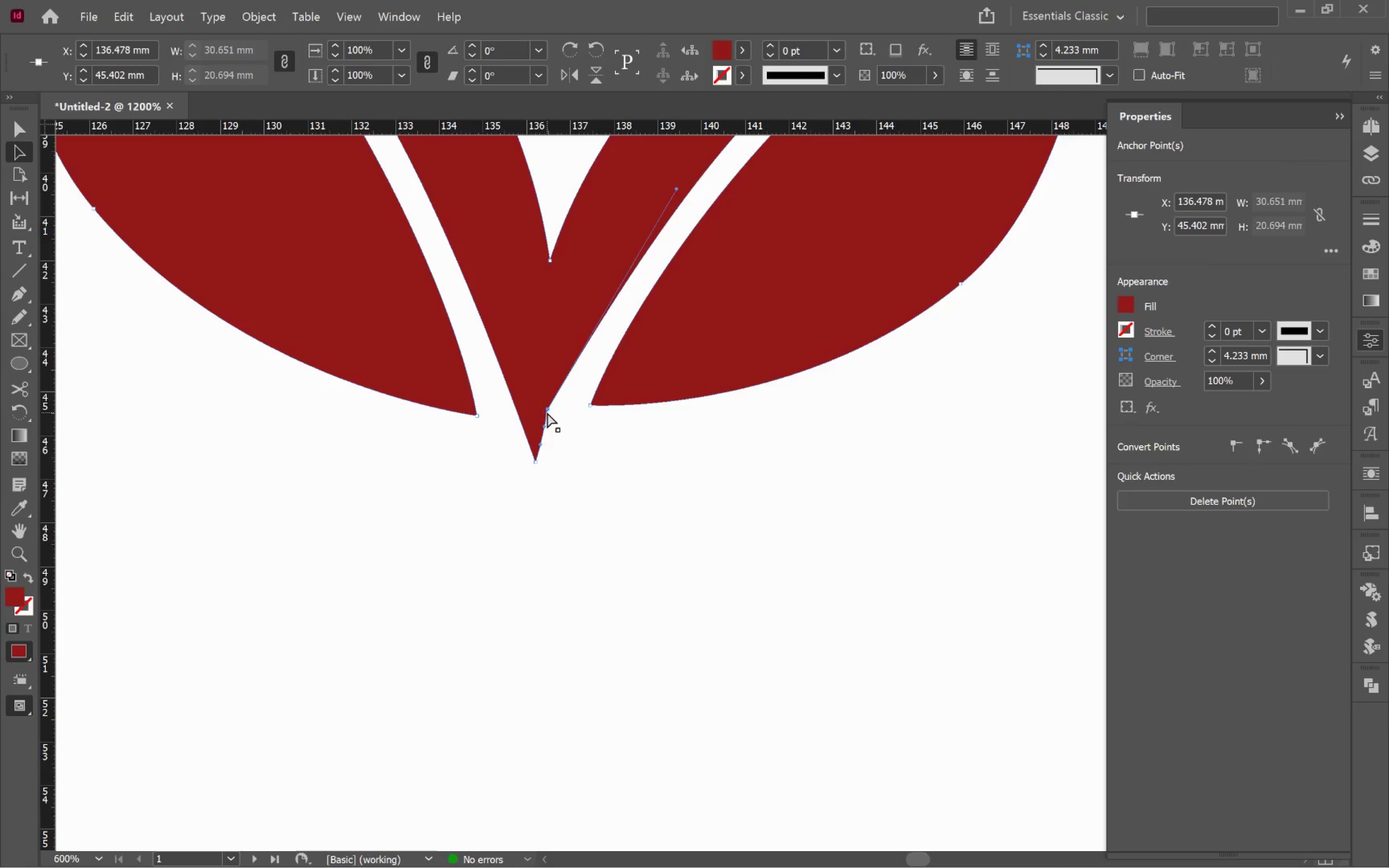 
left_click_drag(start_coordinate=[546, 411], to_coordinate=[508, 619])
 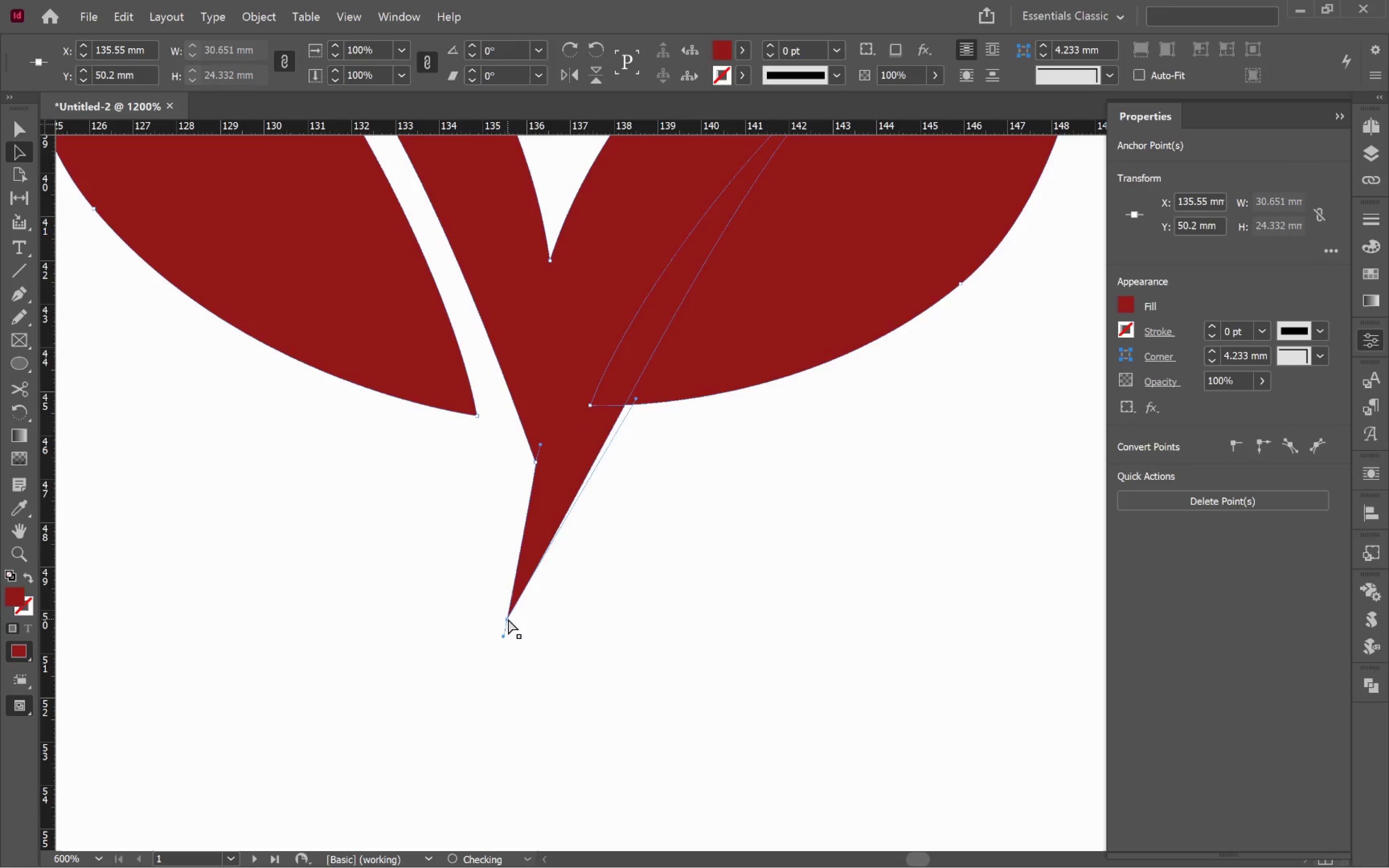 
key(Control+Z)
 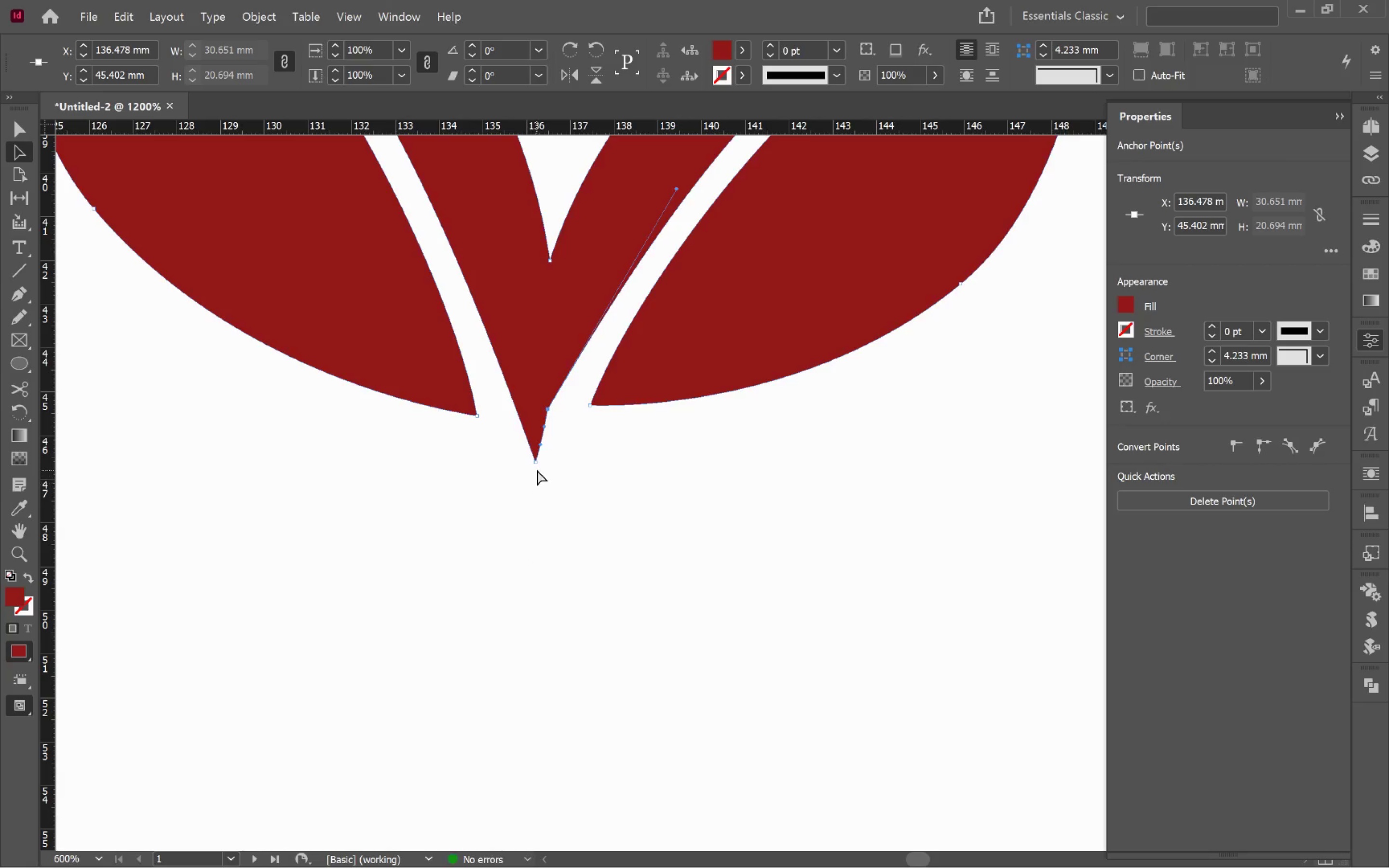 
left_click([534, 462])
 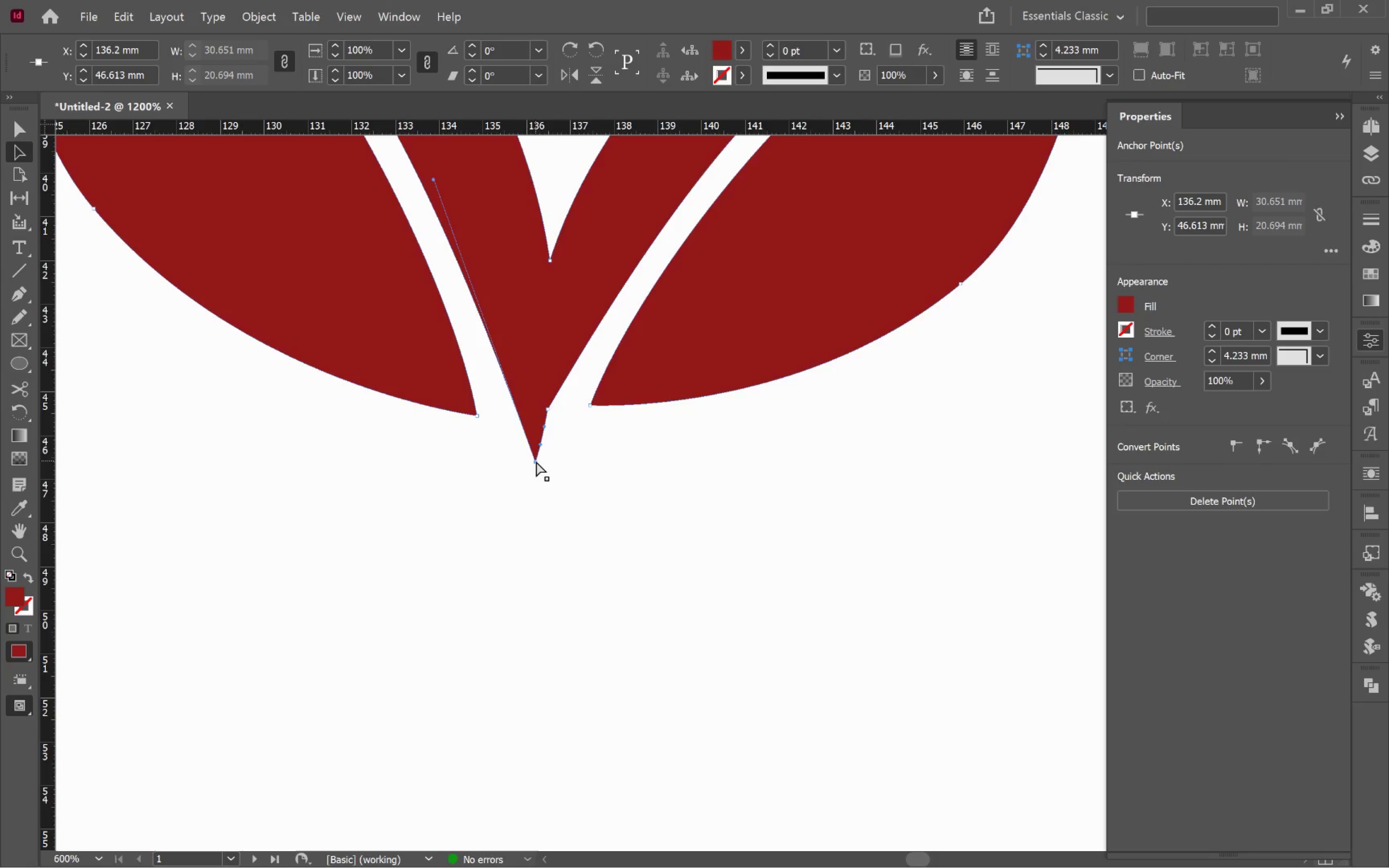 
left_click_drag(start_coordinate=[536, 461], to_coordinate=[599, 777])
 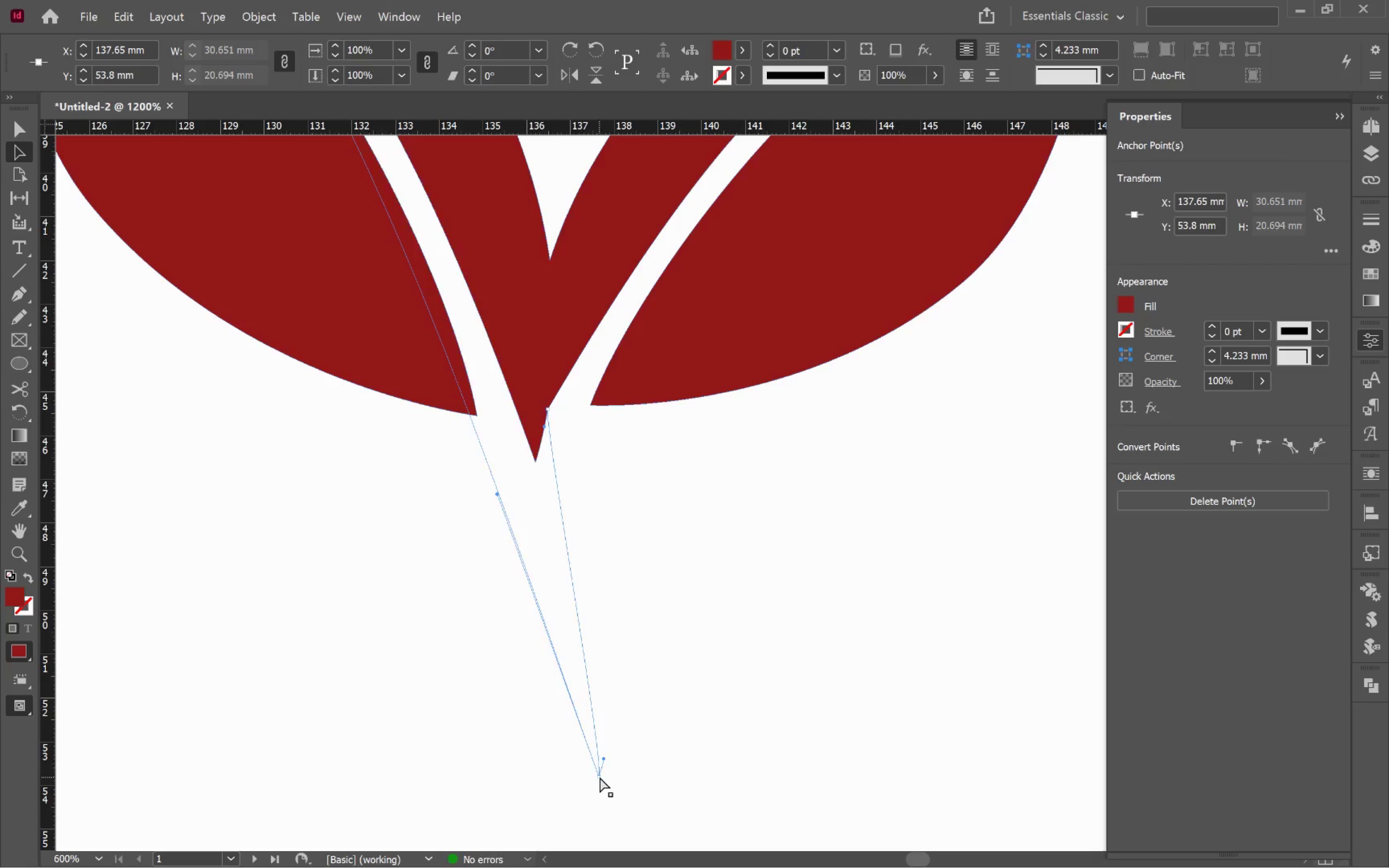 
key(Control+Z)
 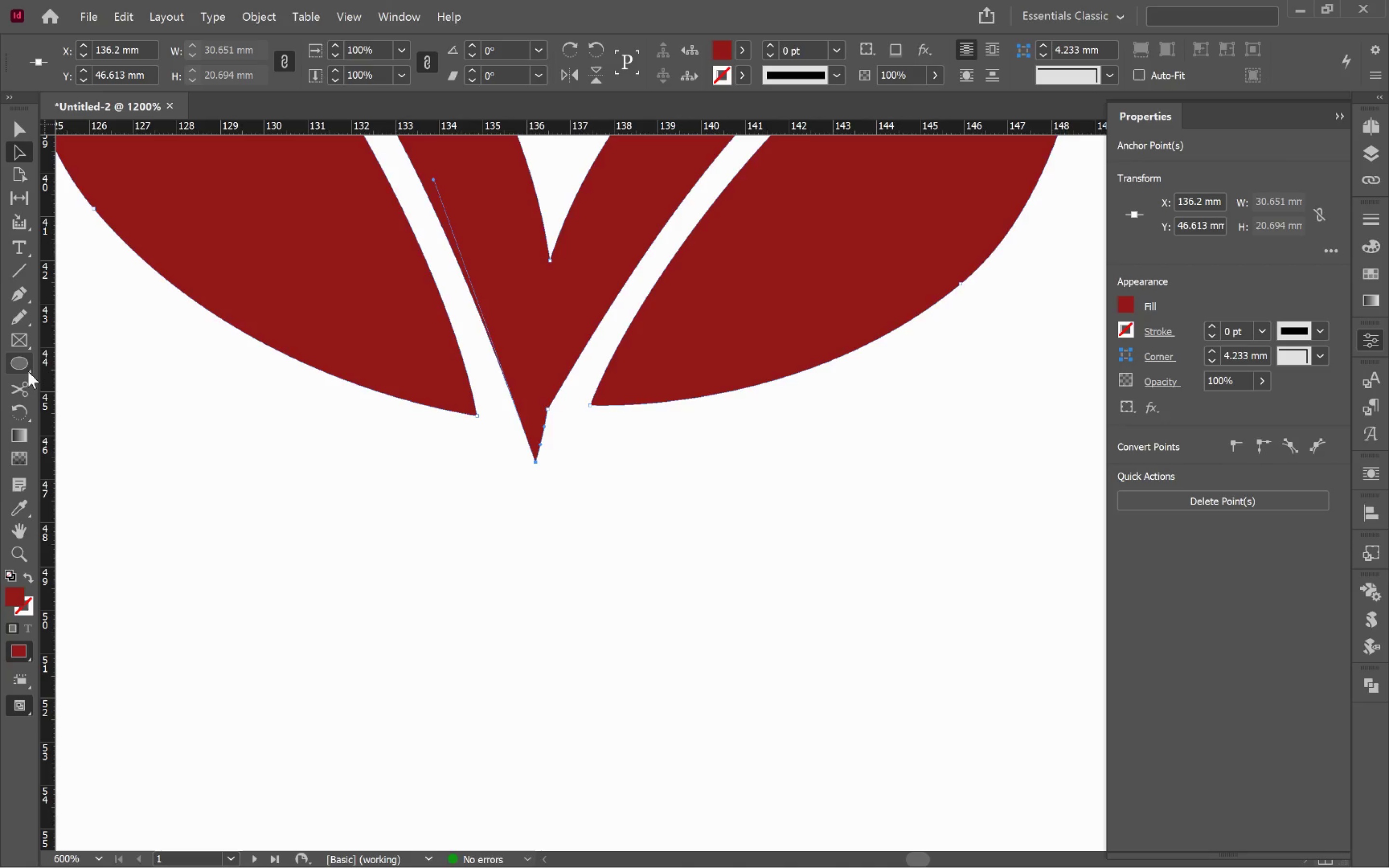 
key(Equal)
 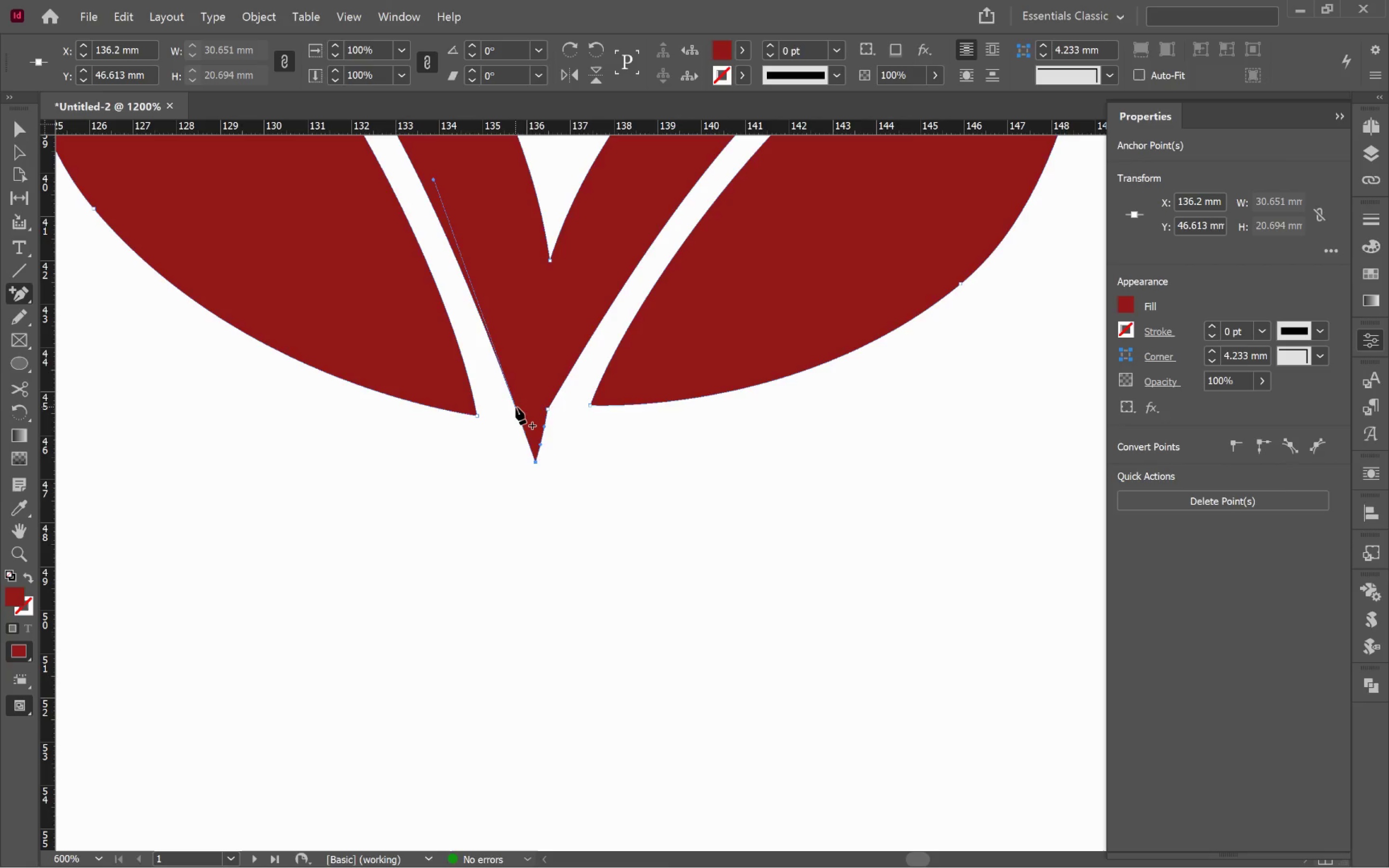 
left_click([516, 410])
 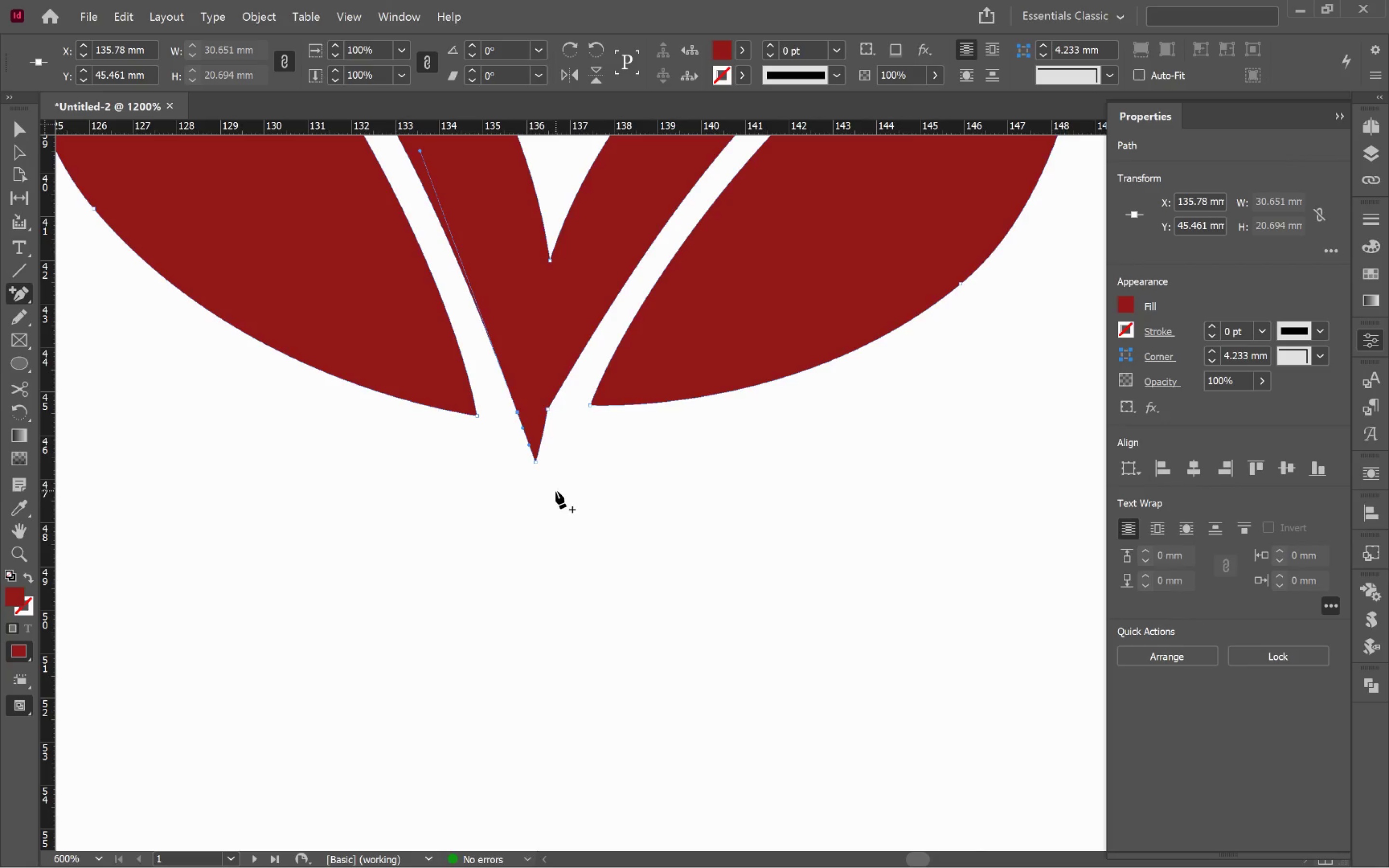 
key(A)
 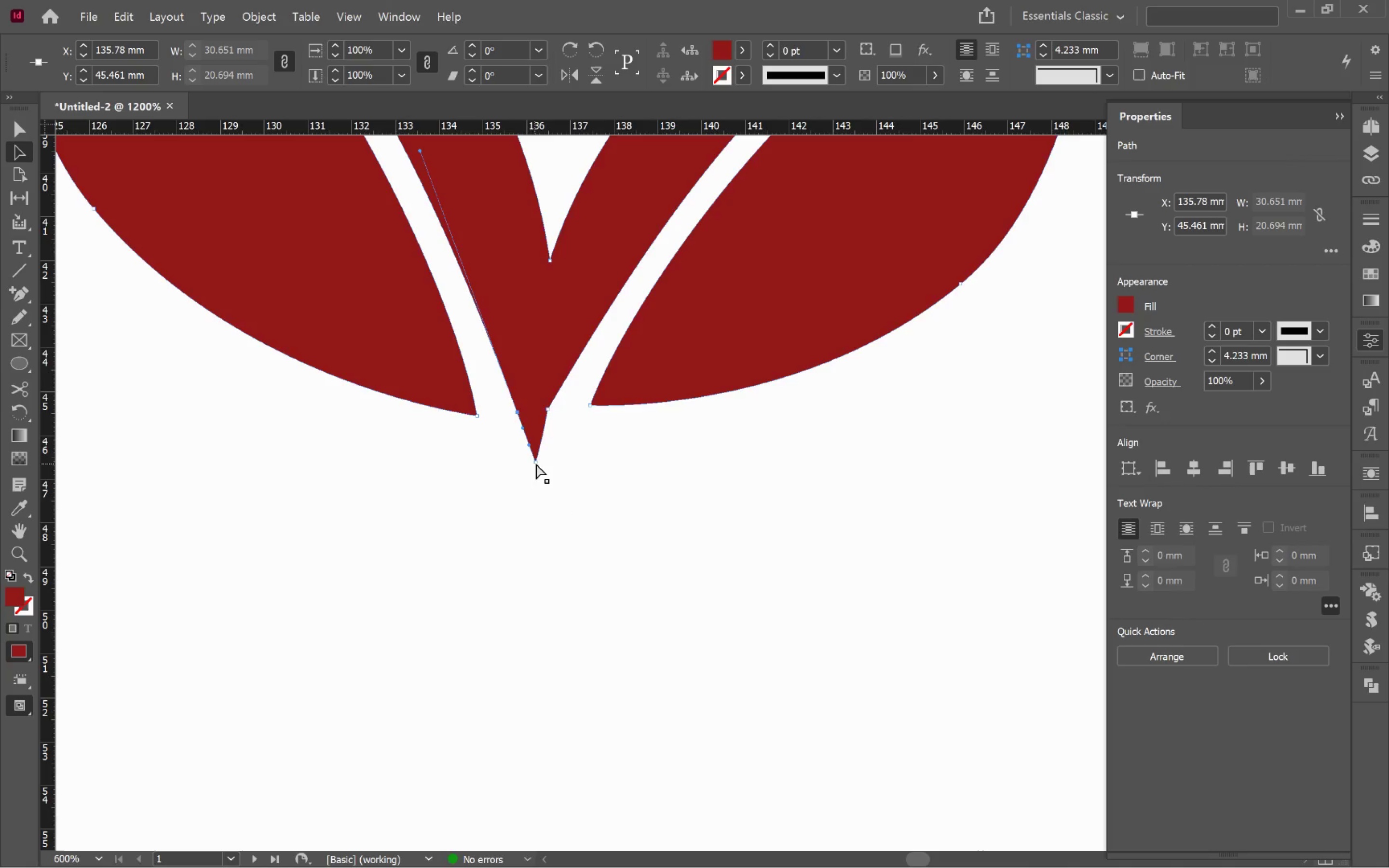 
left_click([536, 463])
 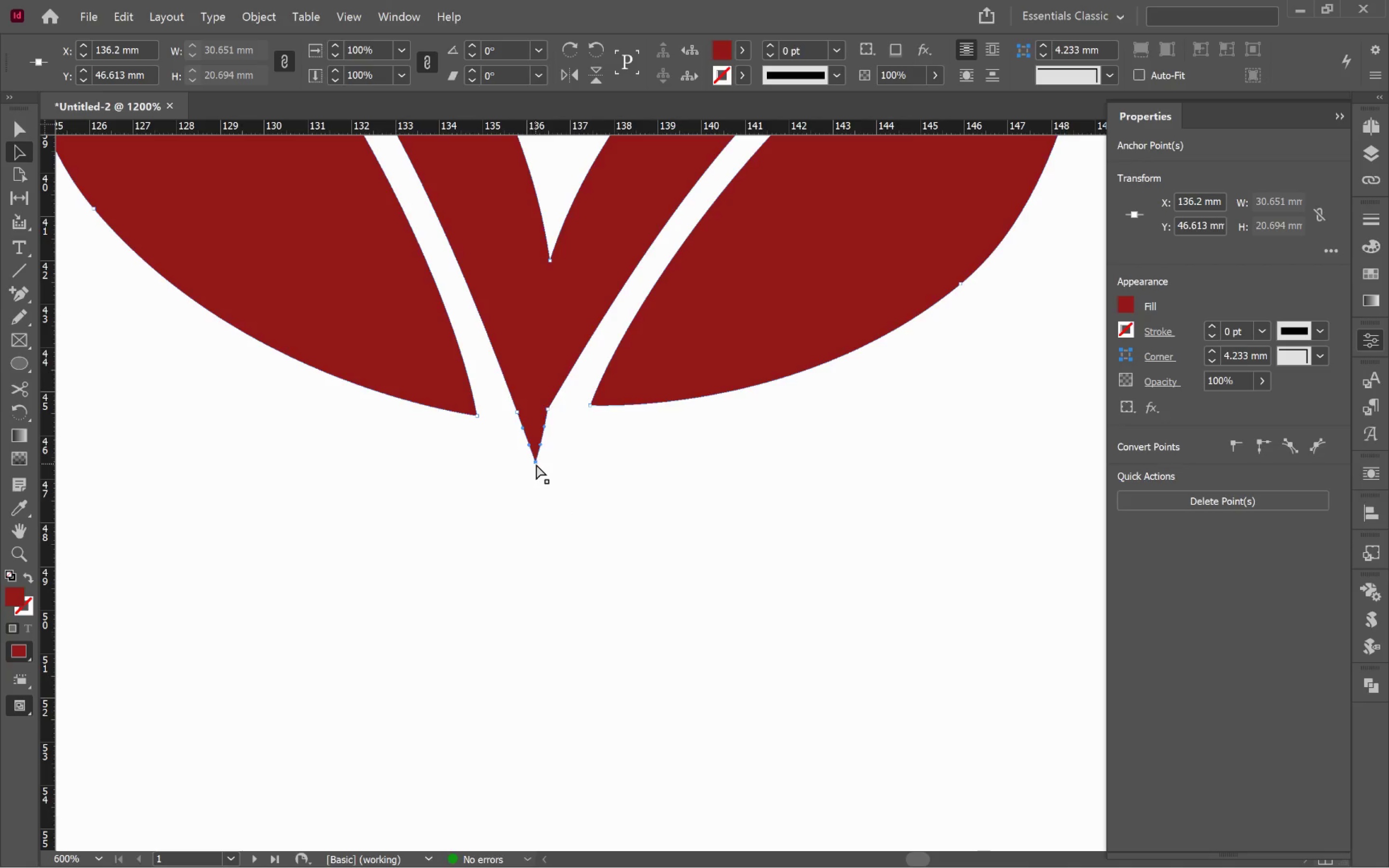 
left_click_drag(start_coordinate=[535, 462], to_coordinate=[541, 781])
 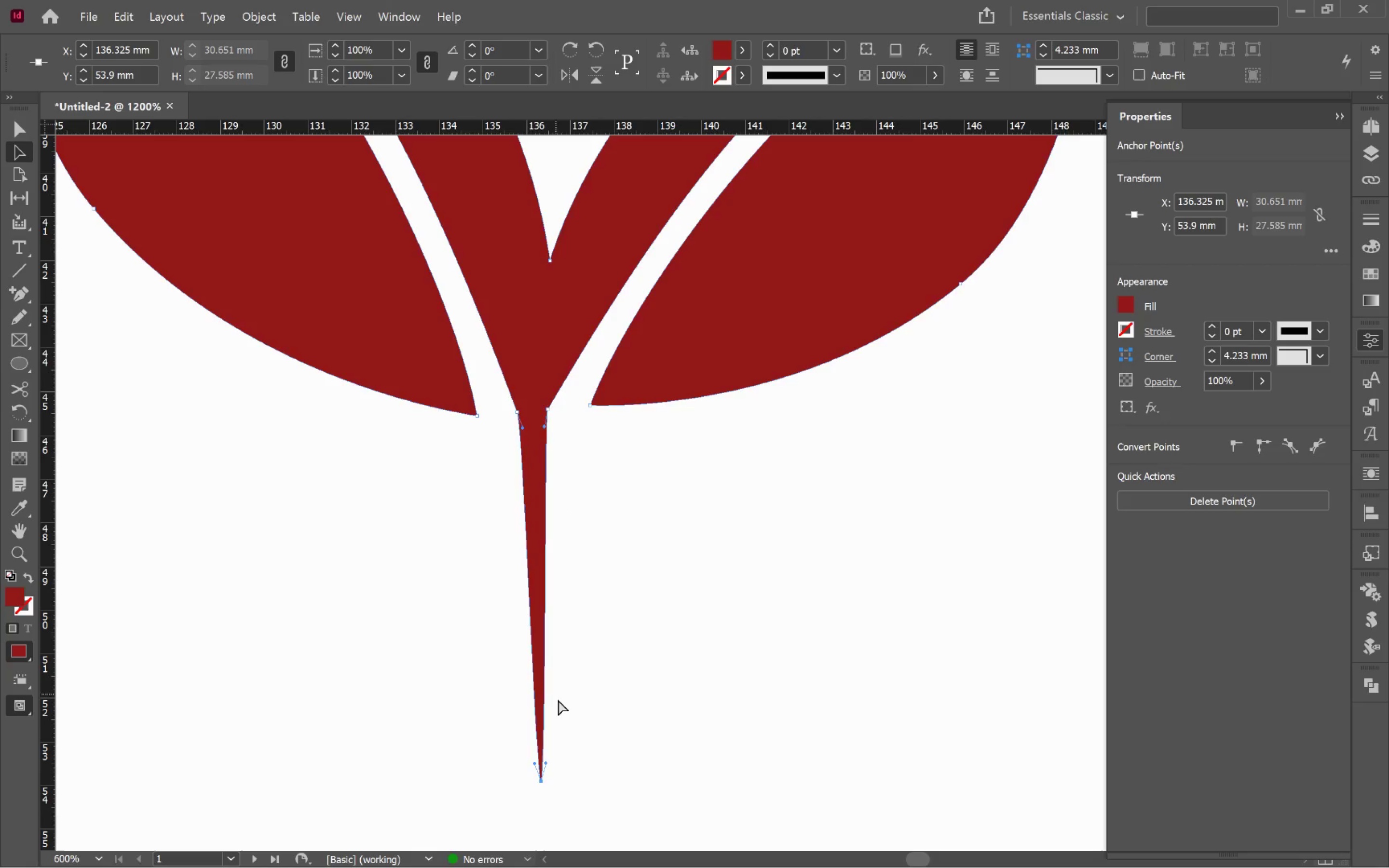 
hold_key(key=AltLeft, duration=0.35)
 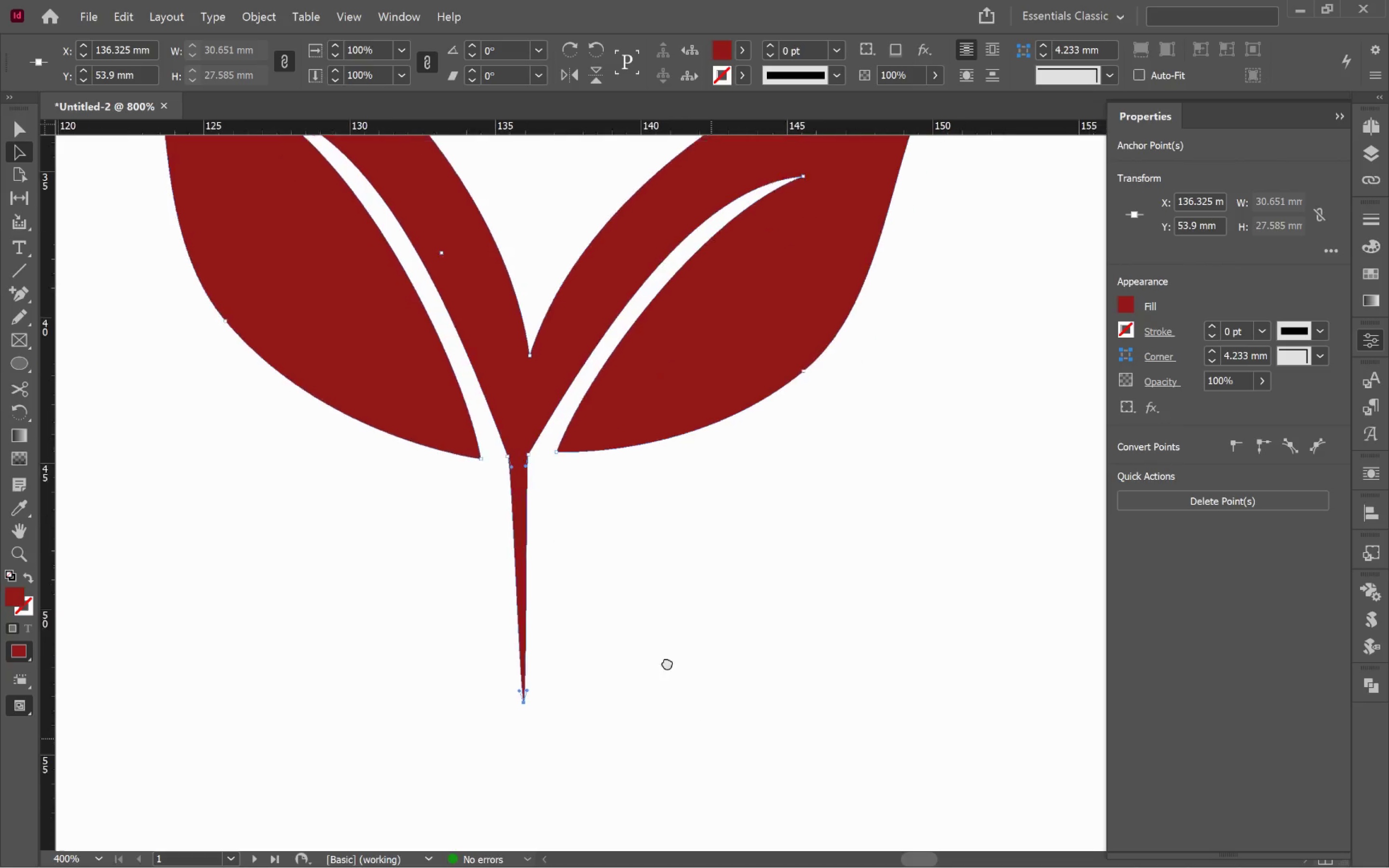 
hold_key(key=Space, duration=0.89)
 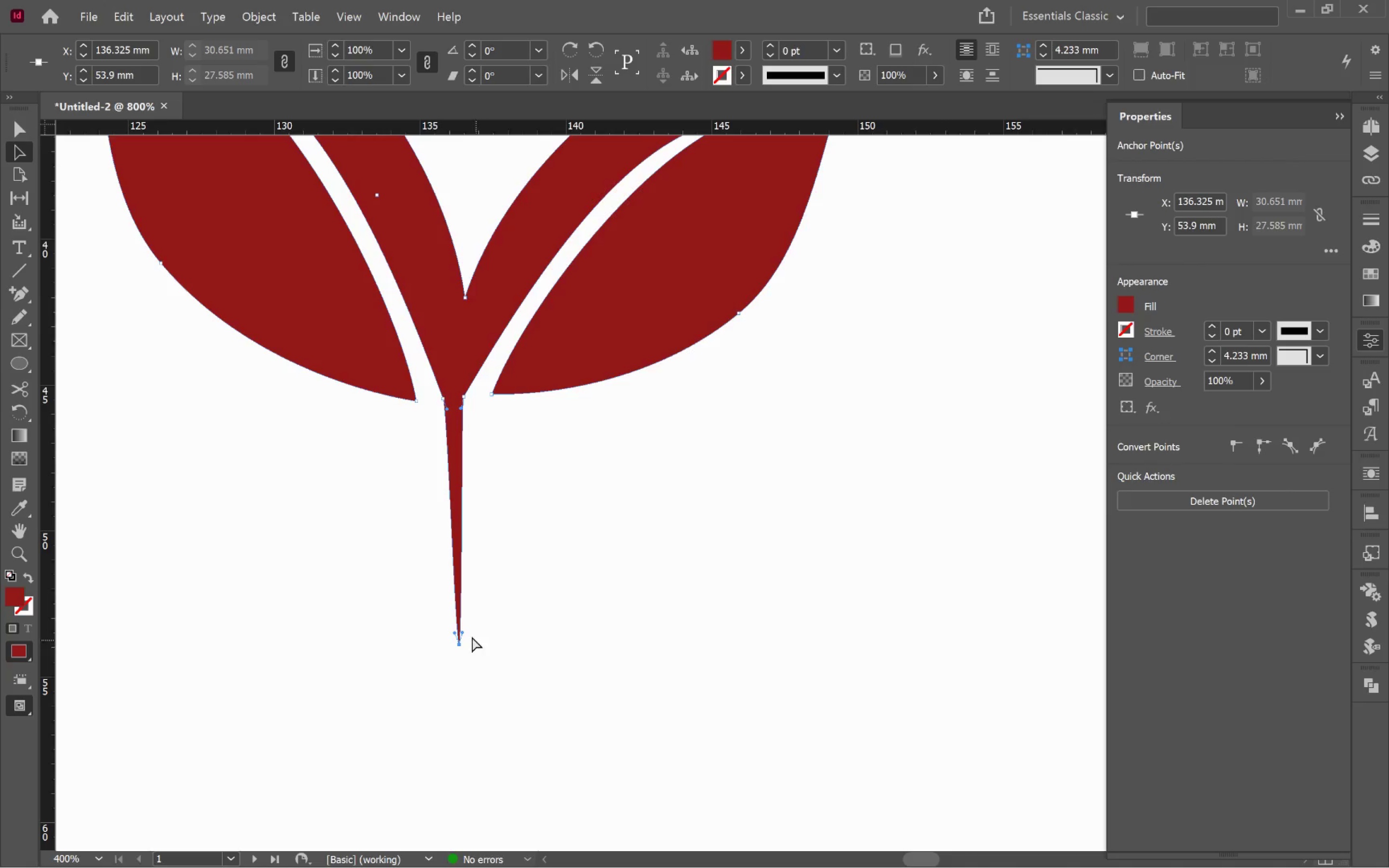 
left_click_drag(start_coordinate=[702, 731], to_coordinate=[614, 619])
 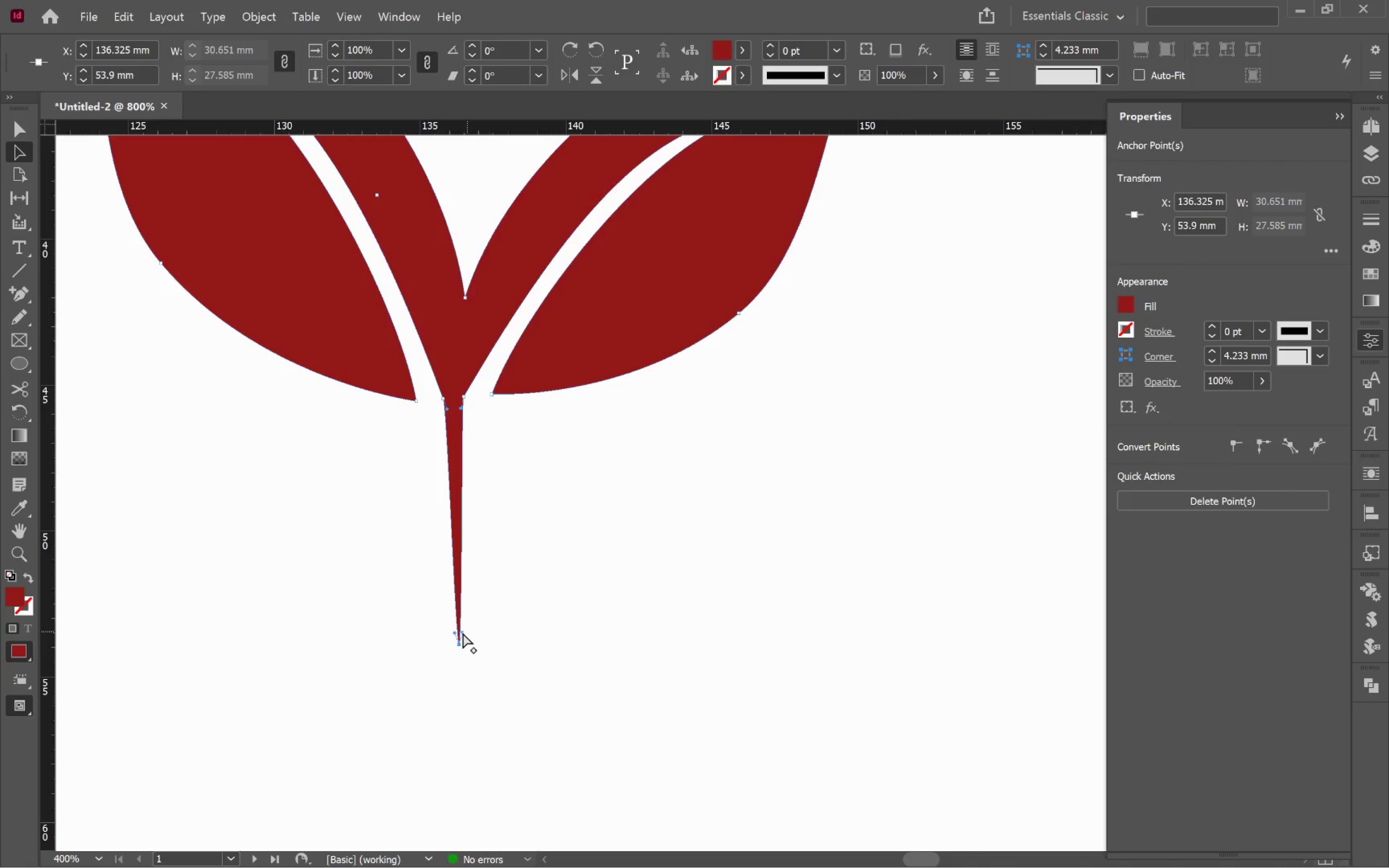 
scroll: coordinate [559, 706], scroll_direction: down, amount: 1.0
 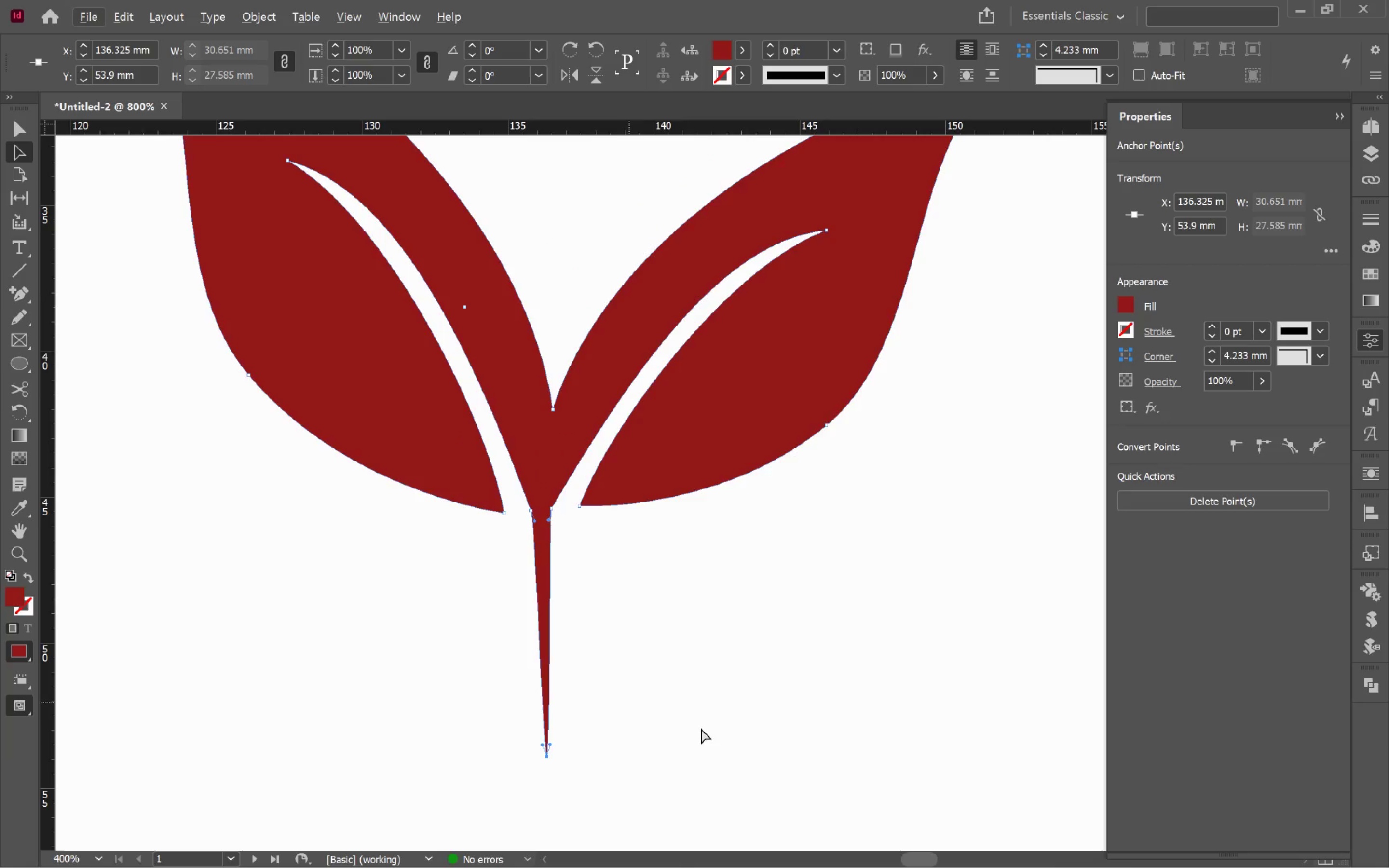 
left_click_drag(start_coordinate=[463, 632], to_coordinate=[477, 594])
 